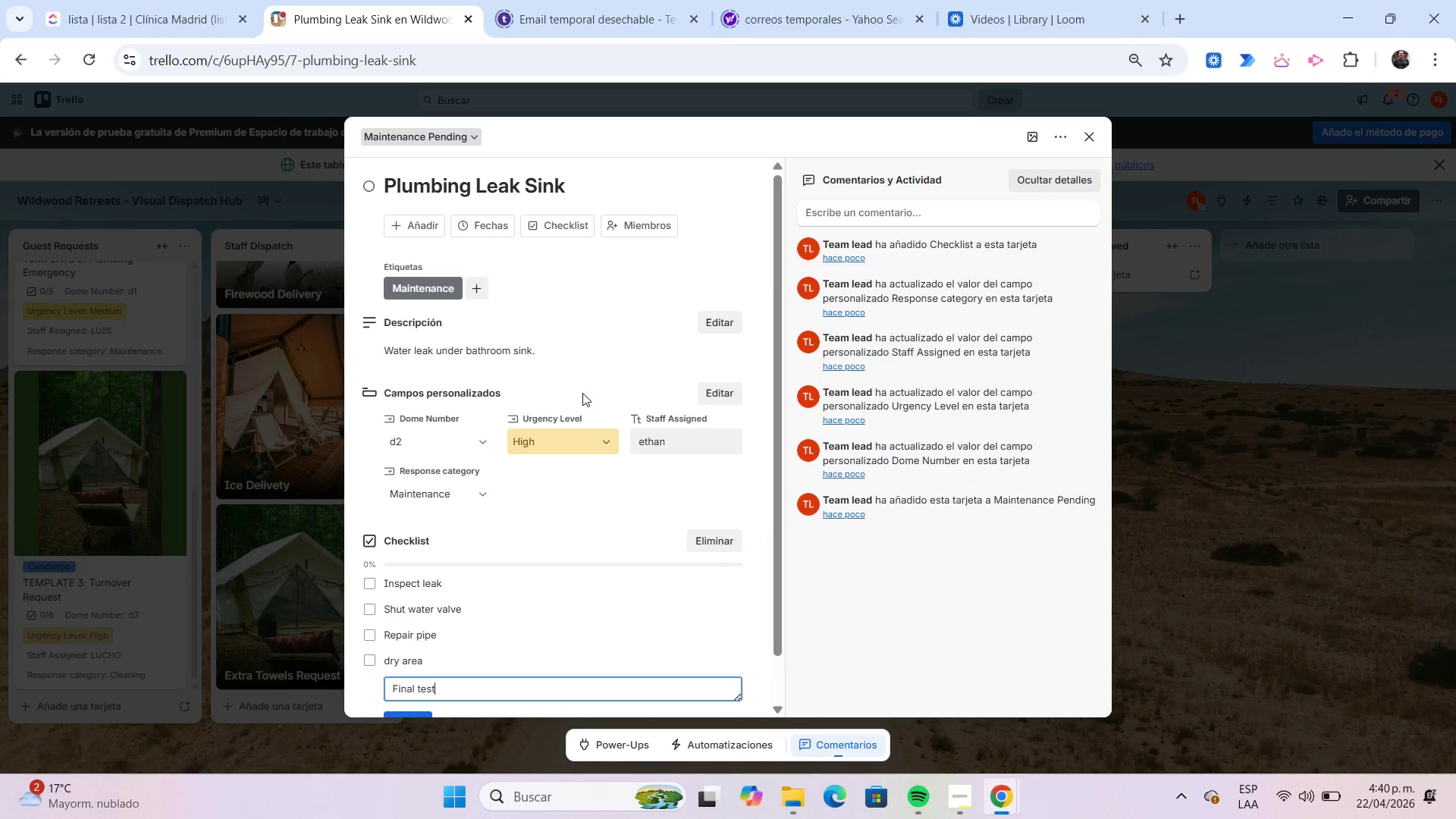 
key(Enter)
 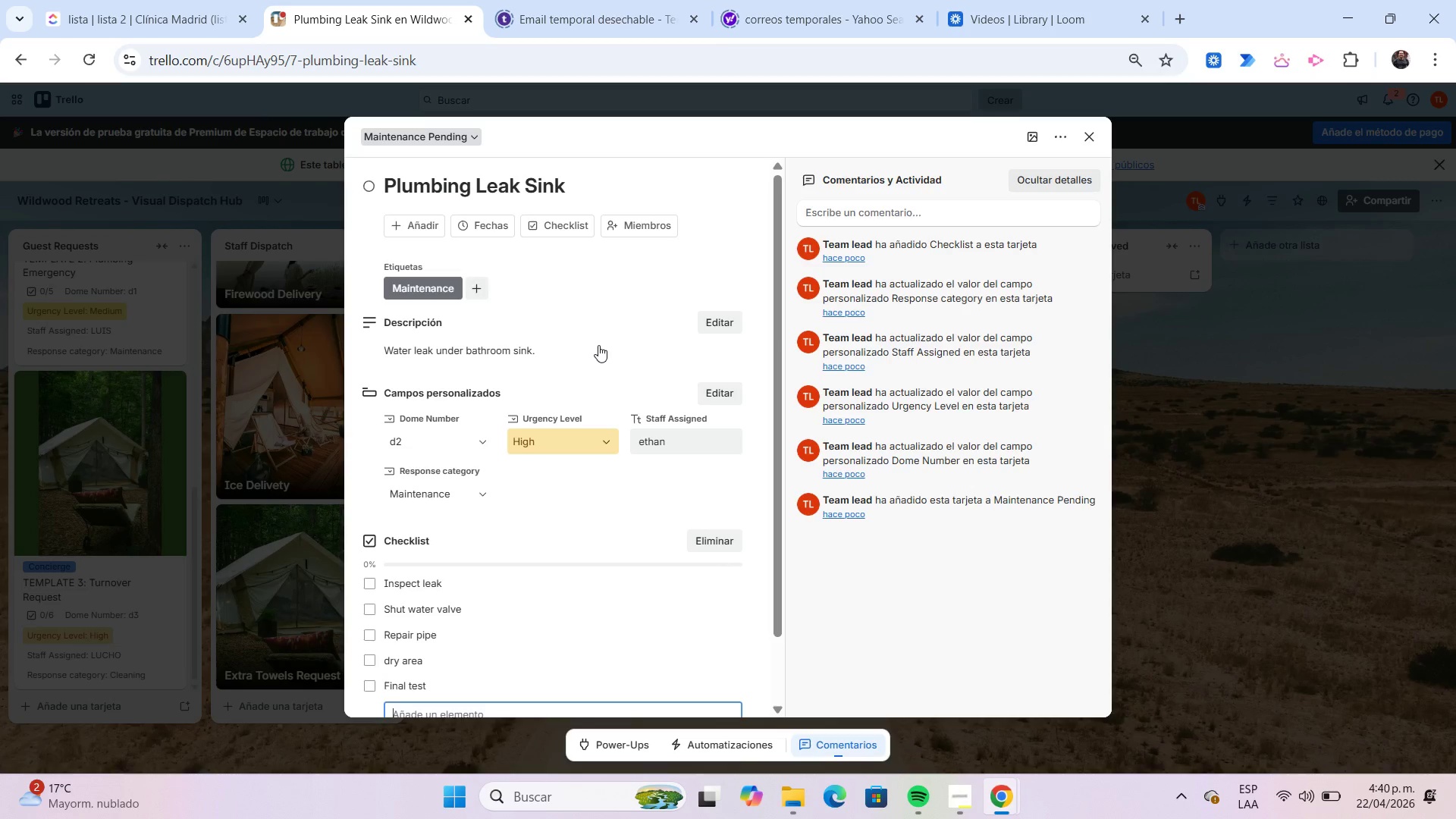 
scroll: coordinate [598, 345], scroll_direction: up, amount: 2.0
 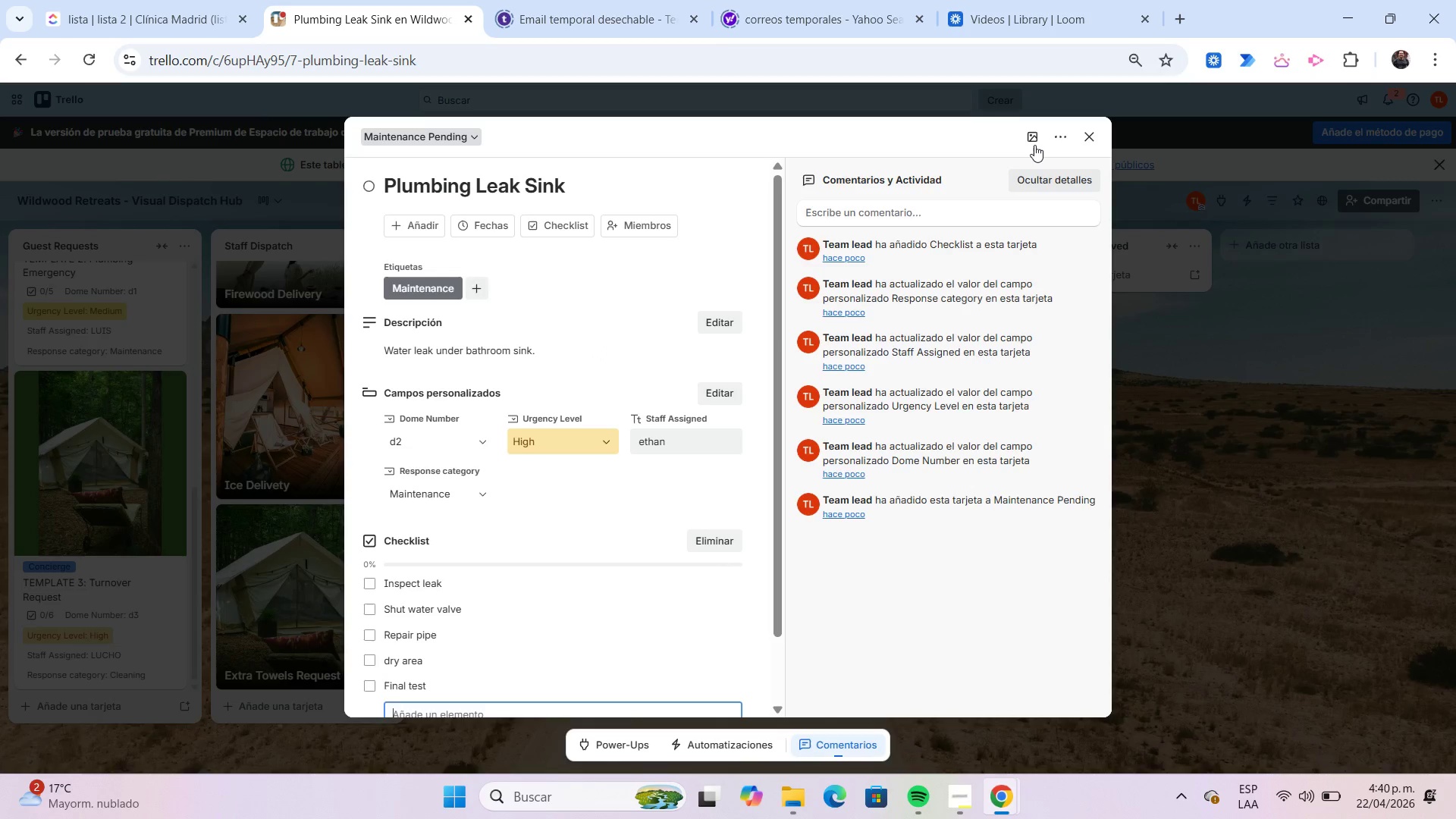 
left_click([1033, 145])
 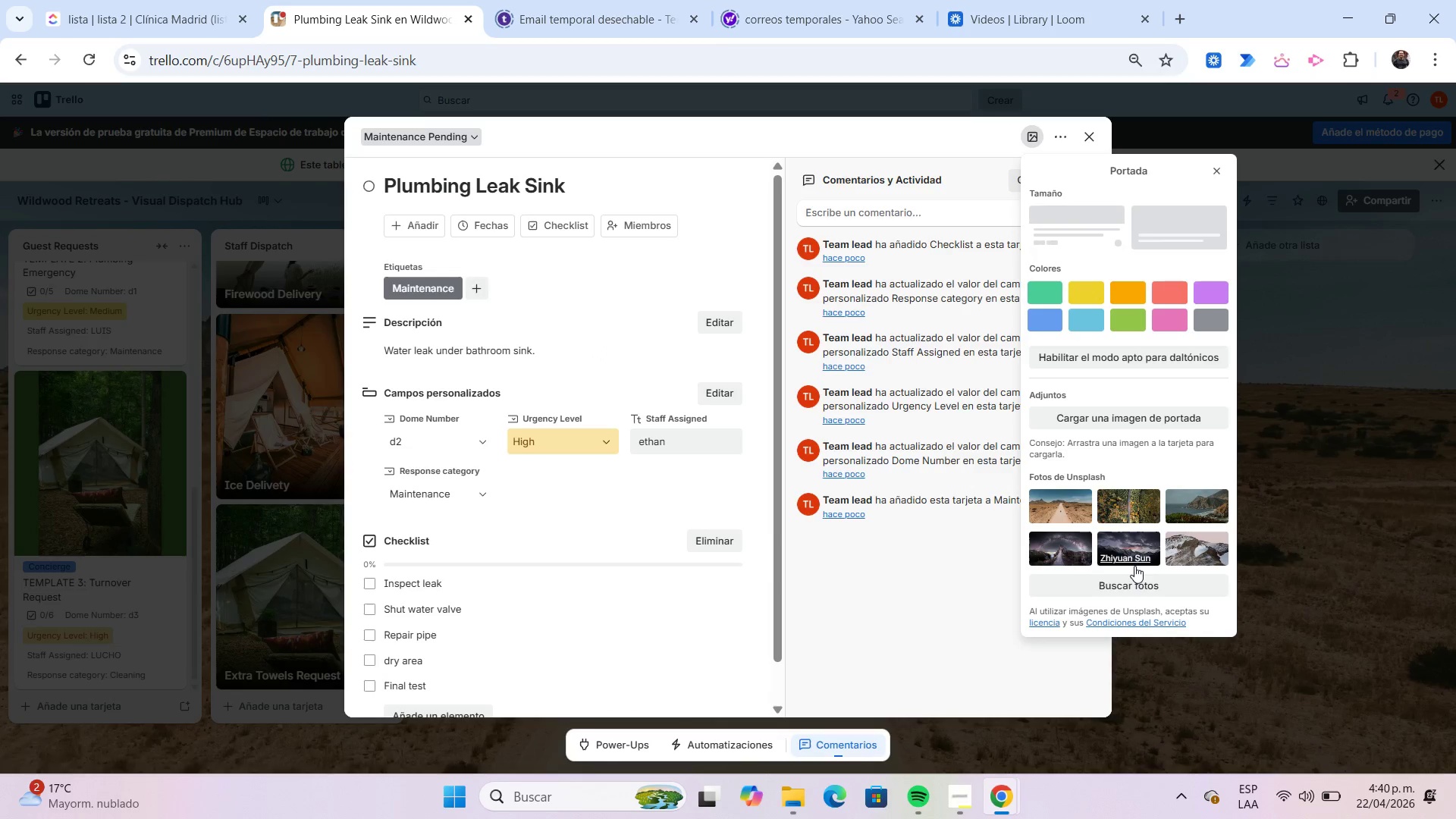 
left_click([1136, 581])
 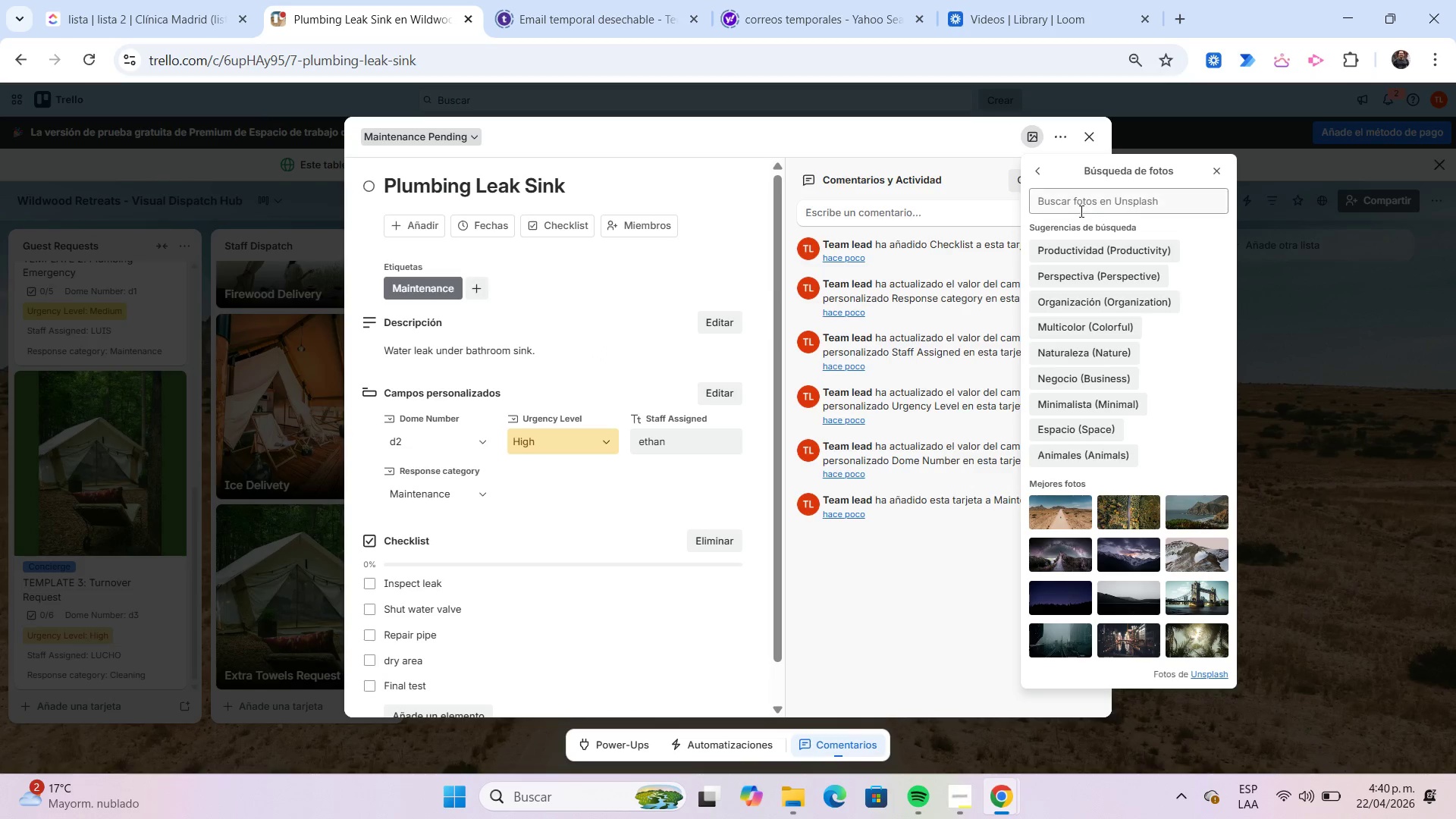 
left_click([1073, 209])
 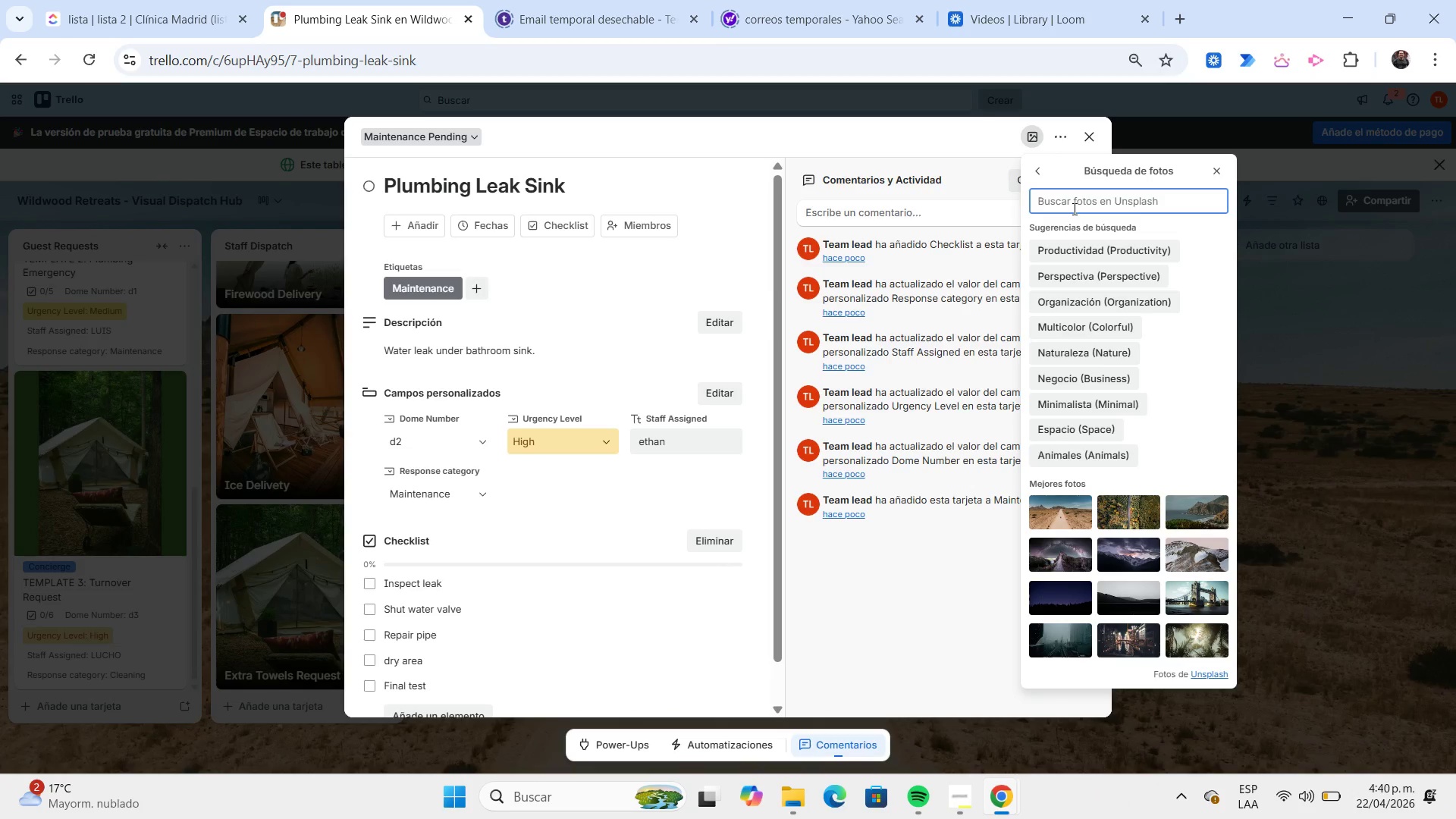 
type(Glamping)
 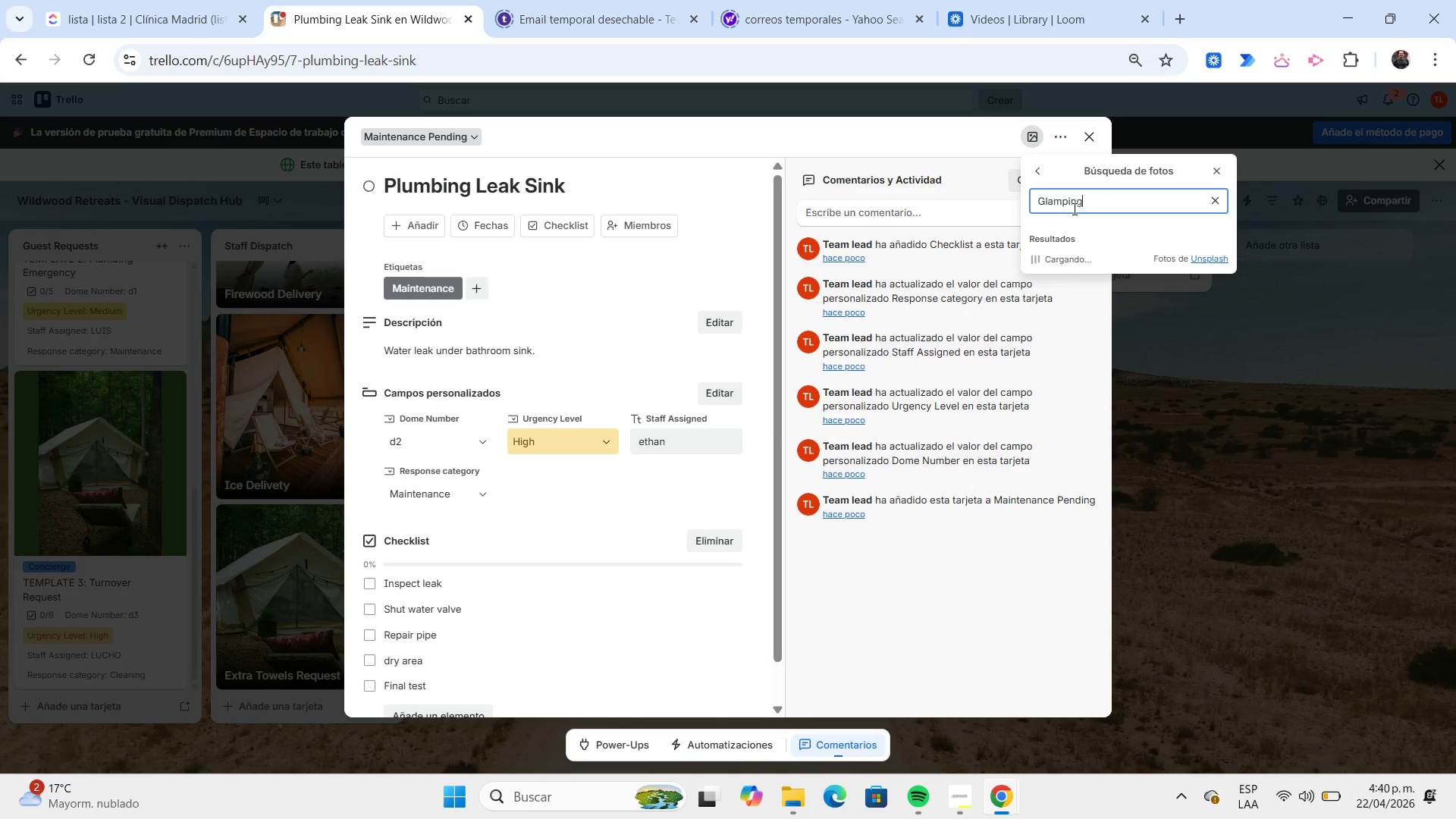 
key(Enter)
 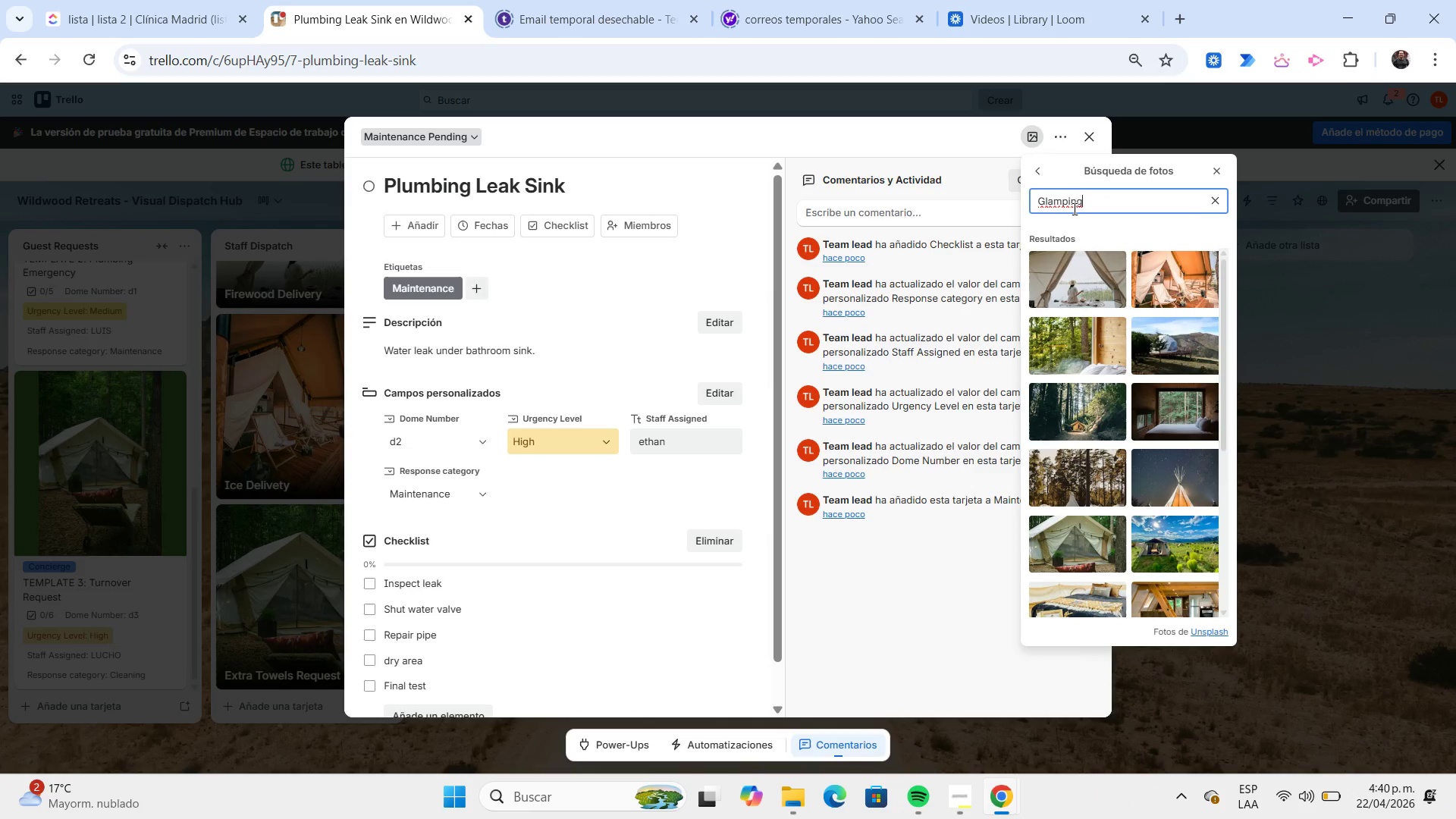 
wait(10.2)
 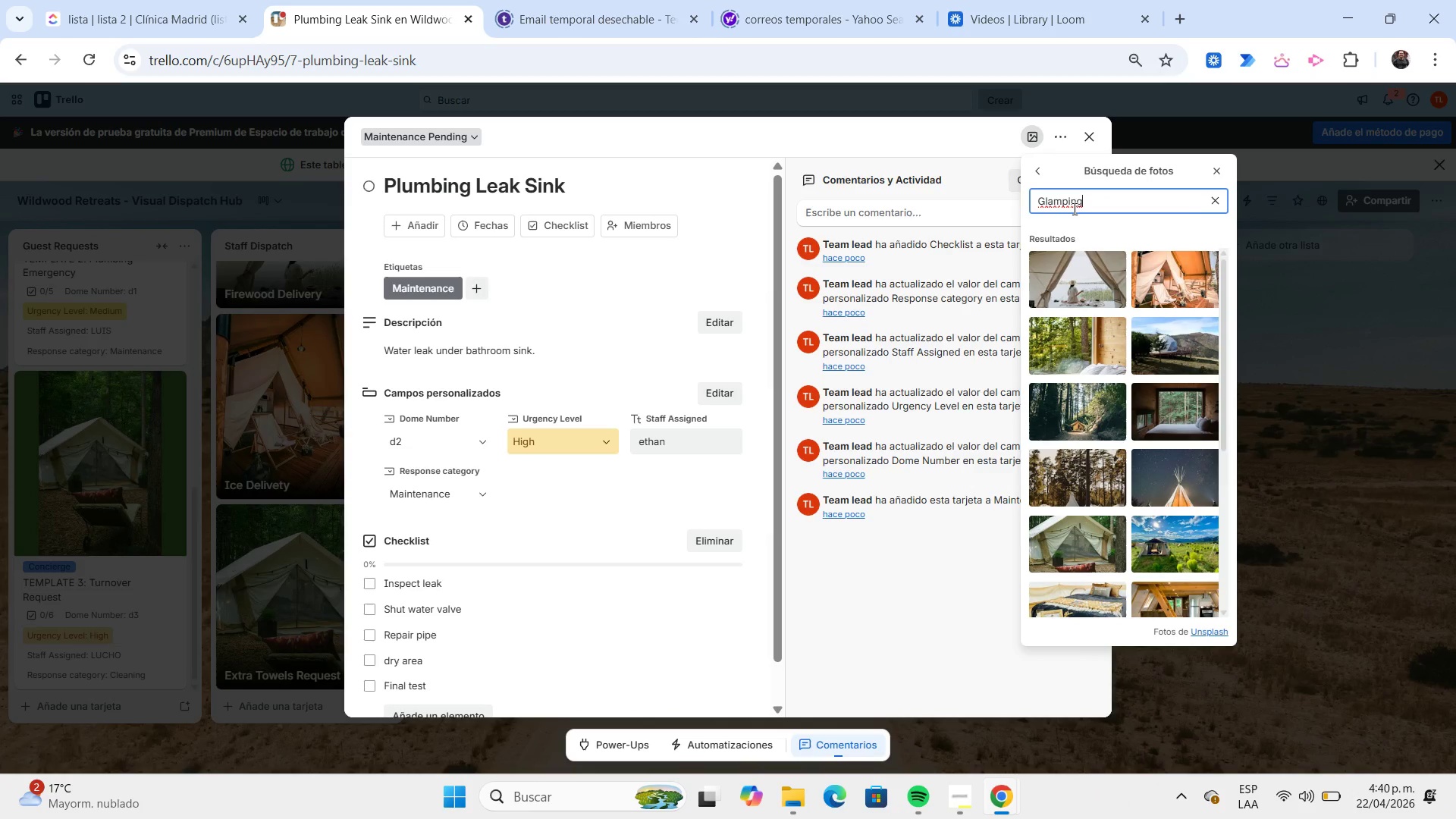 
scroll: coordinate [1175, 382], scroll_direction: down, amount: 4.0
 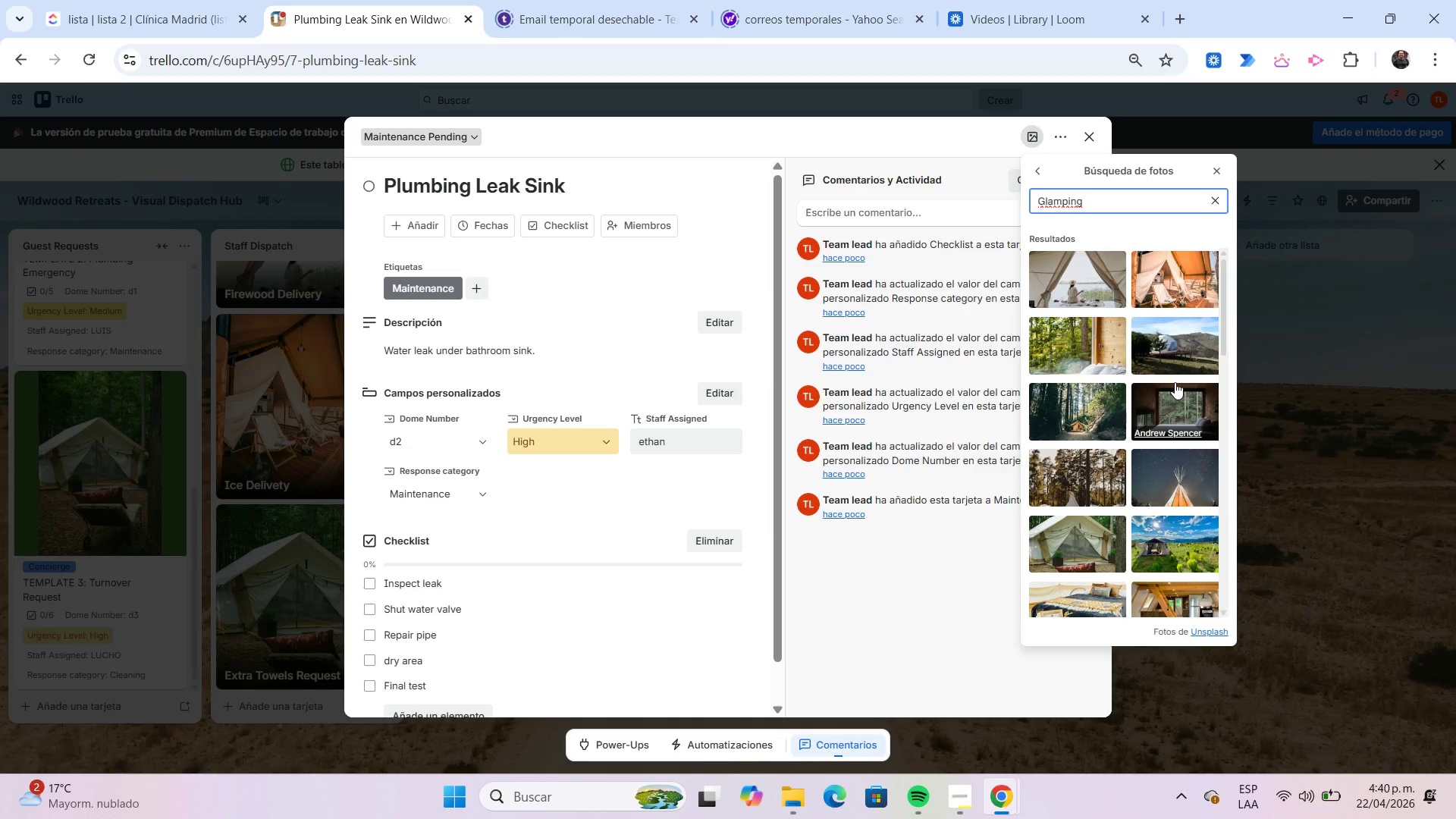 
scroll: coordinate [1175, 382], scroll_direction: up, amount: 7.0
 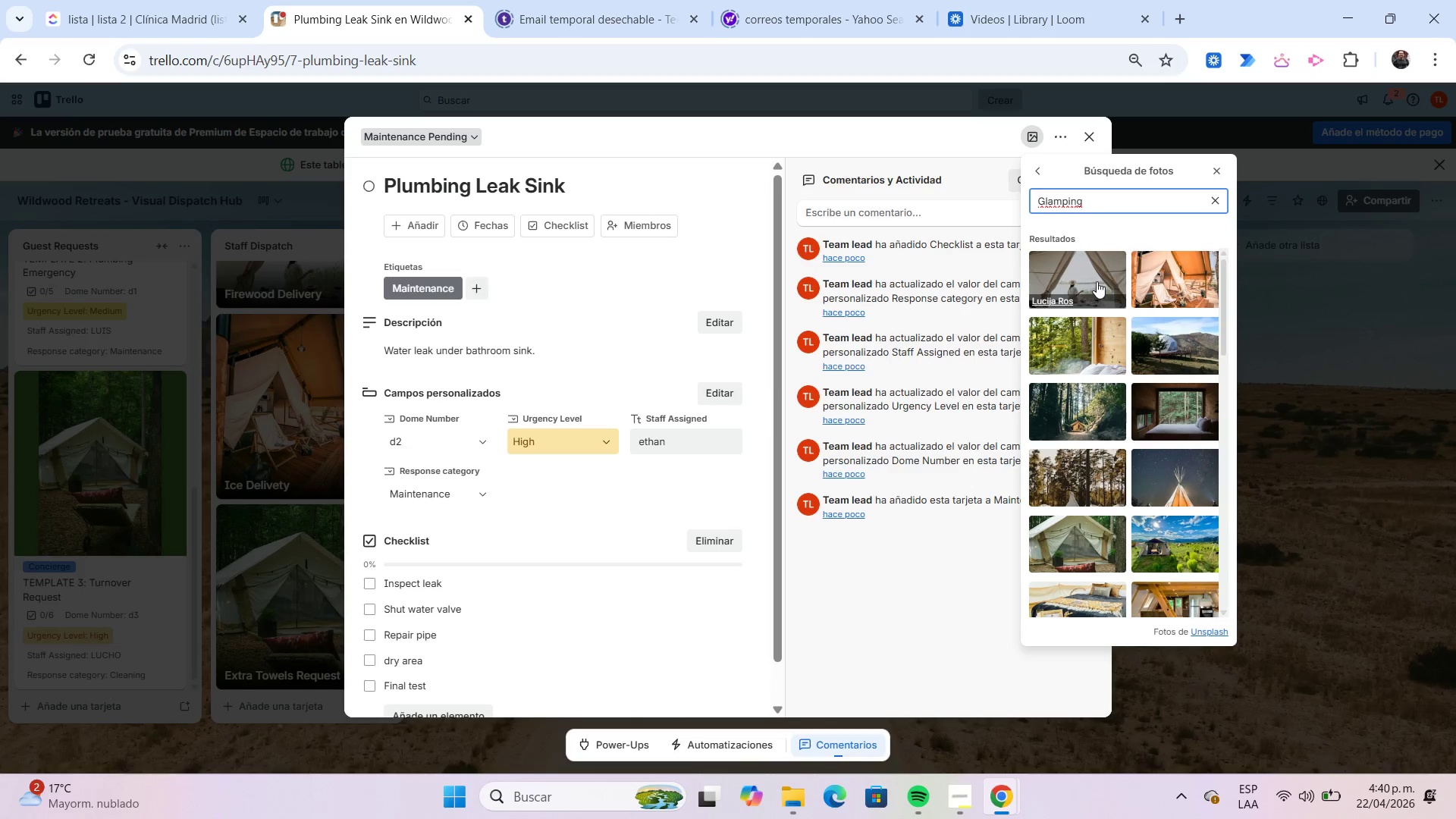 
left_click([1097, 281])
 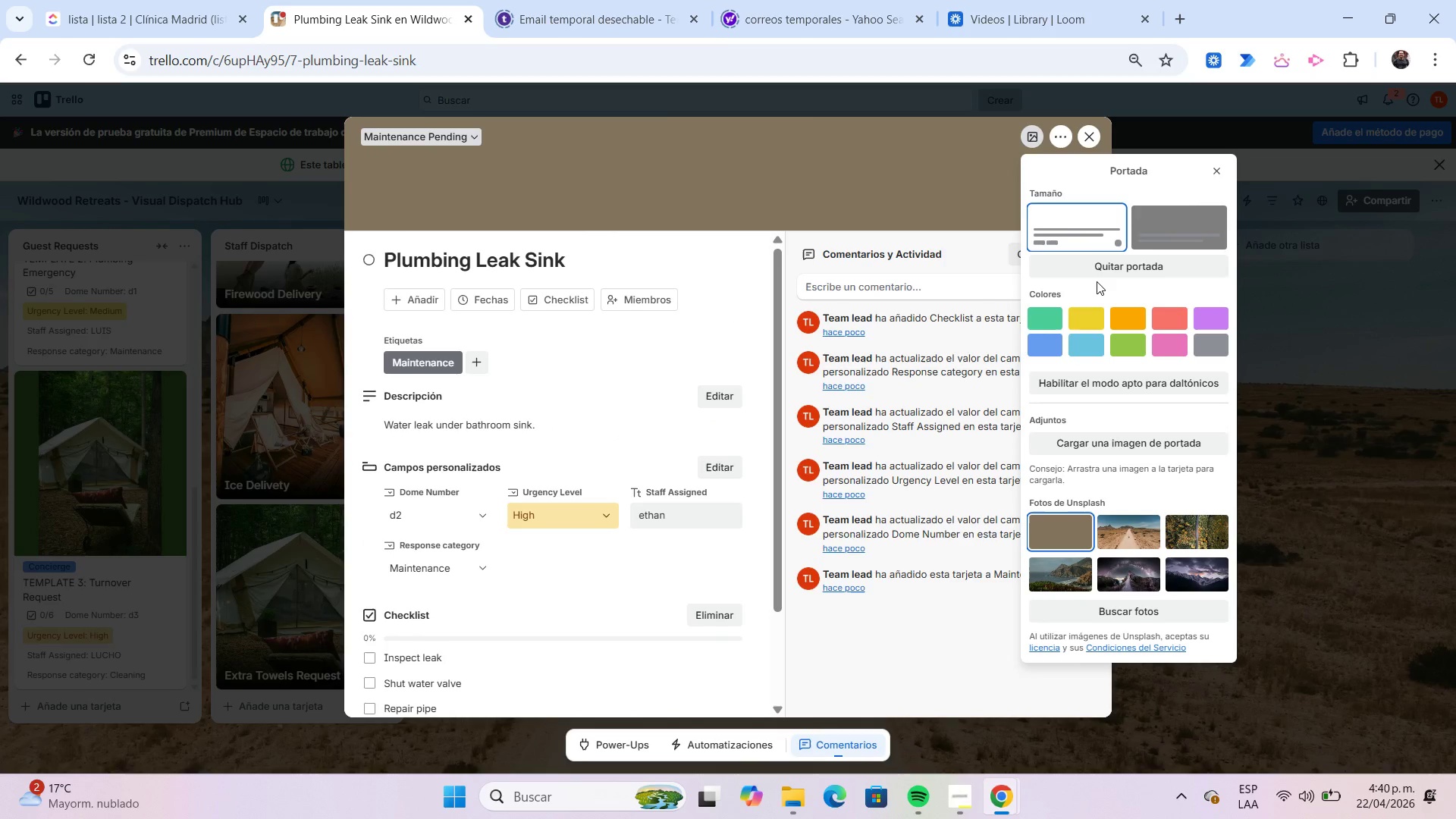 
left_click([1154, 231])
 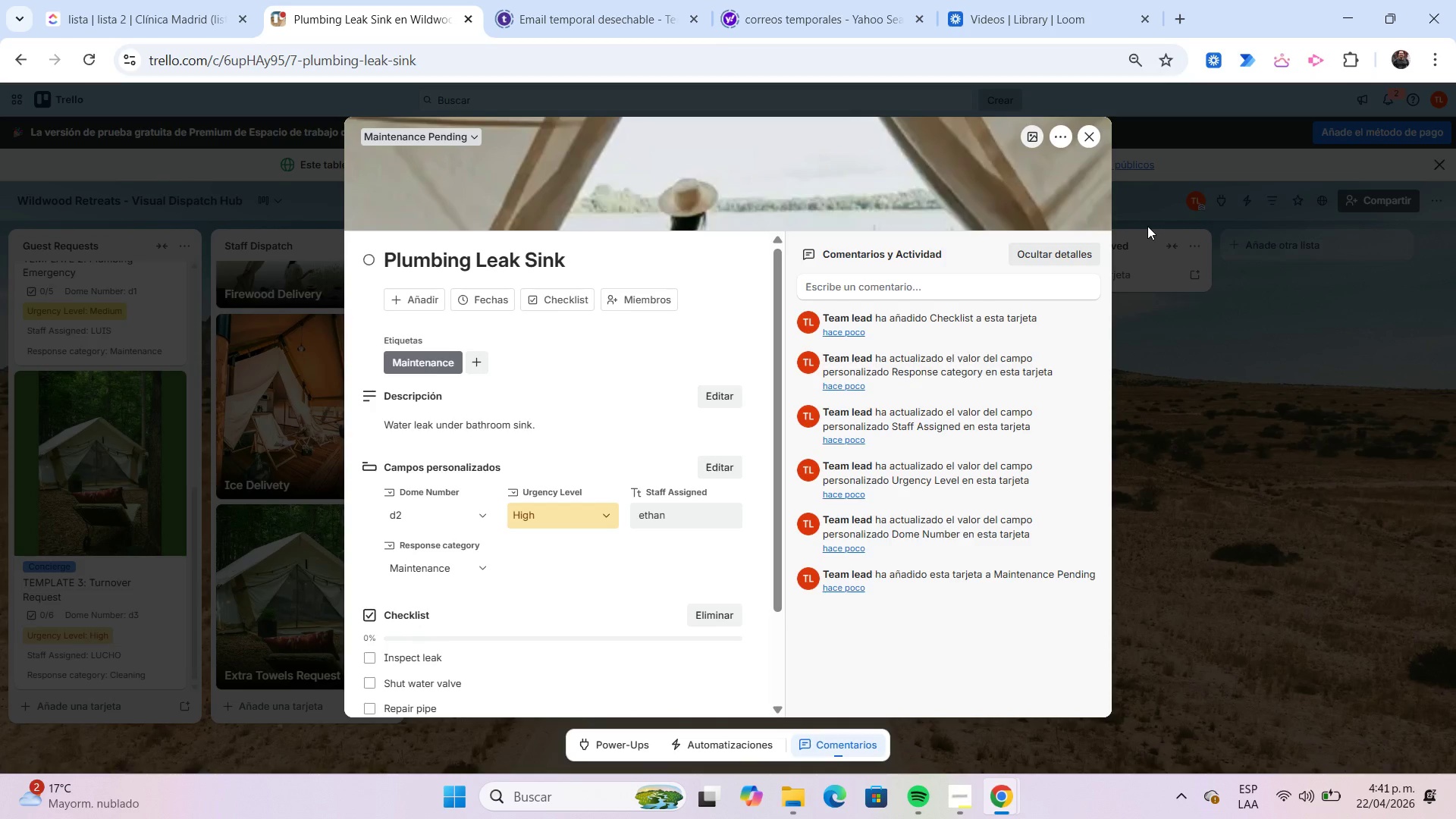 
wait(5.27)
 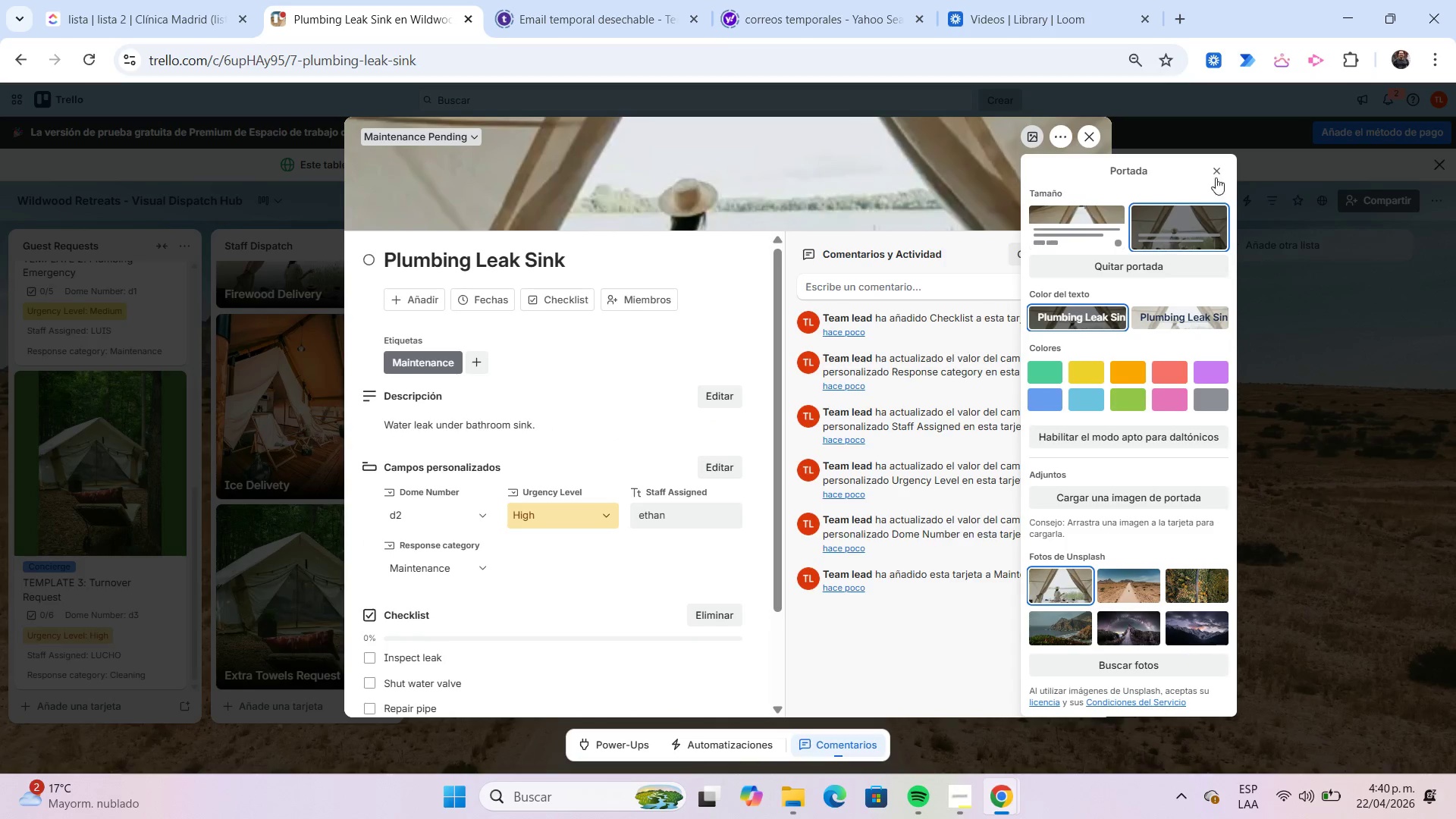 
left_click([1090, 138])
 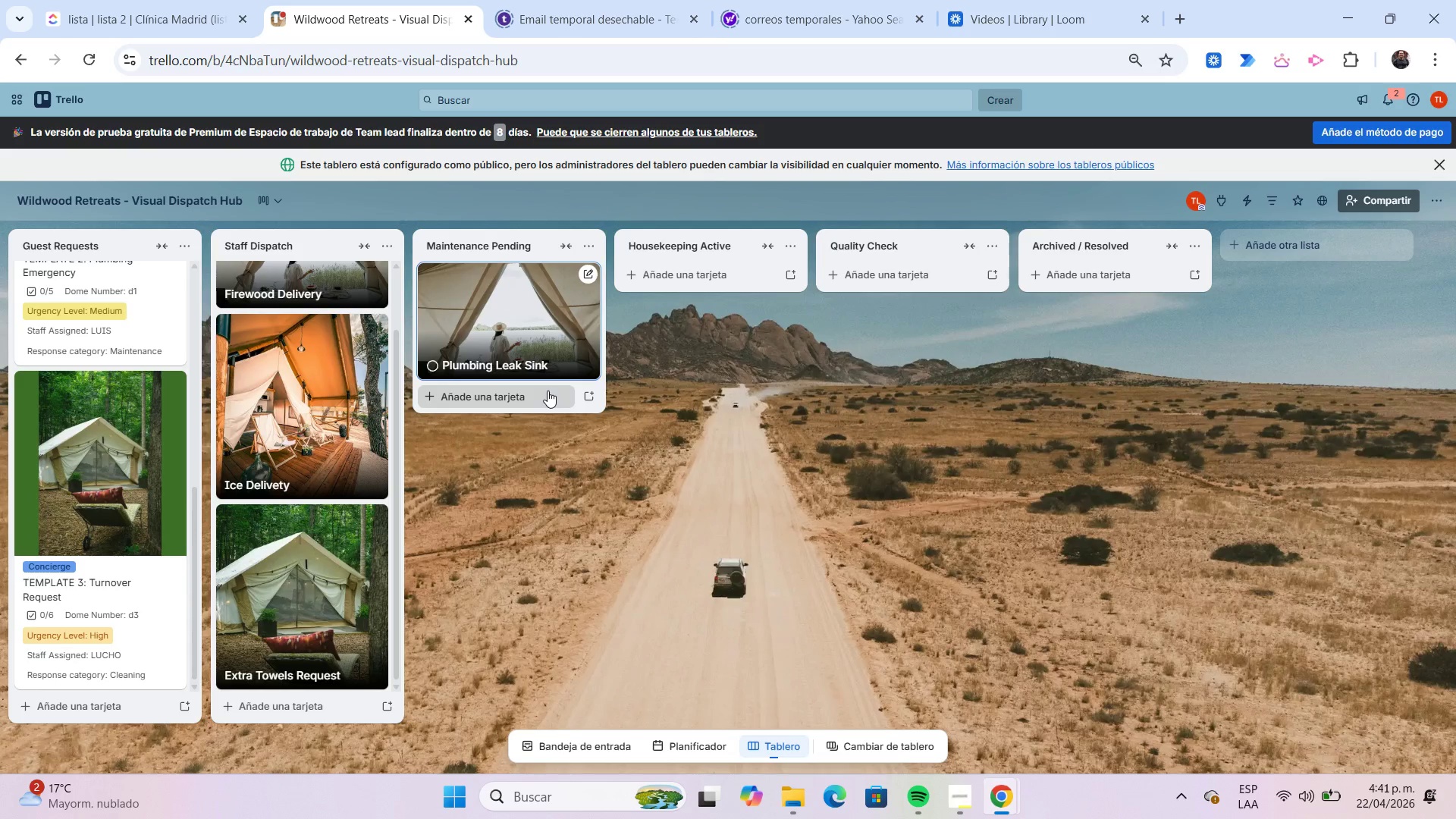 
wait(5.67)
 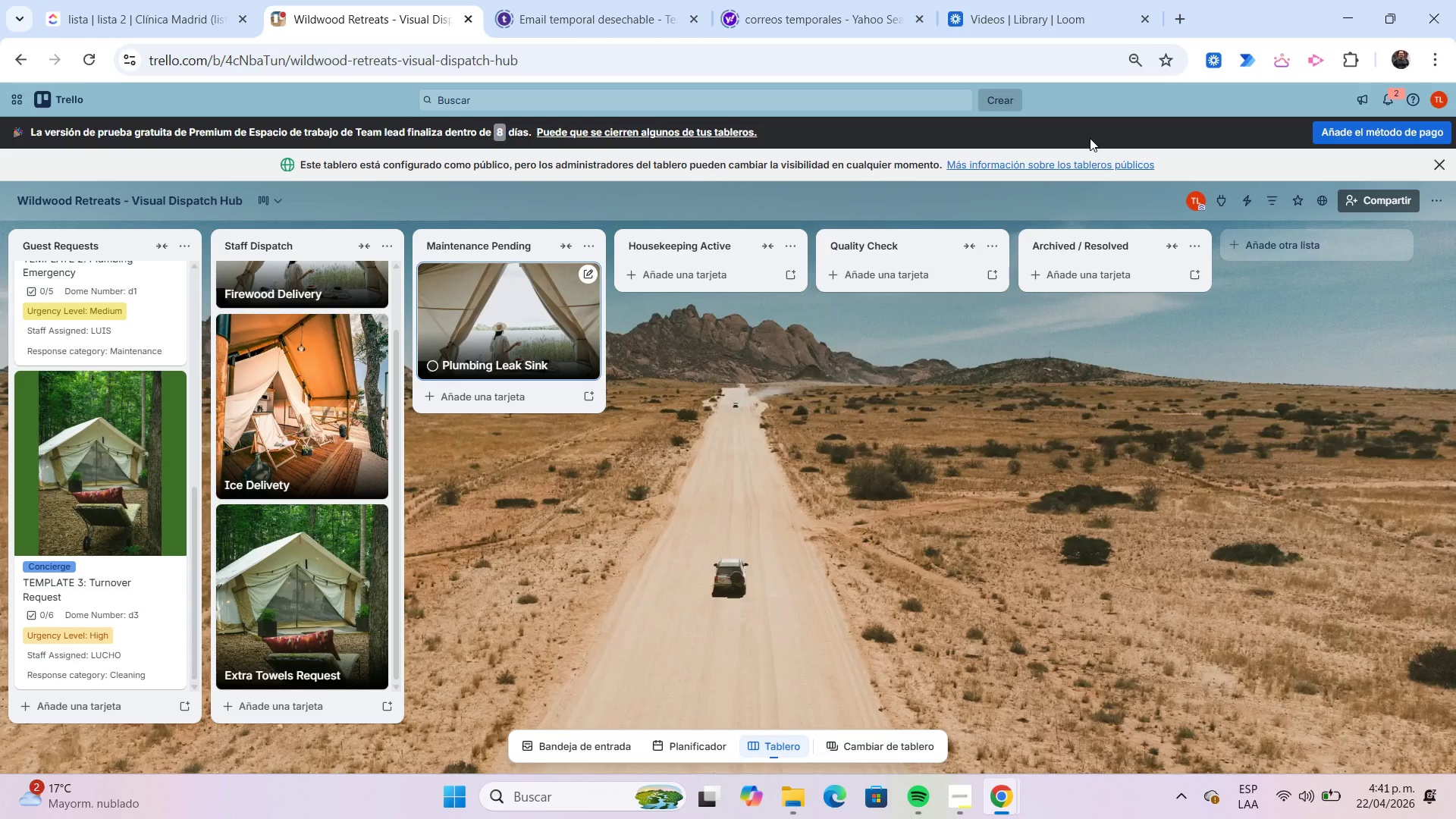 
left_click([538, 394])
 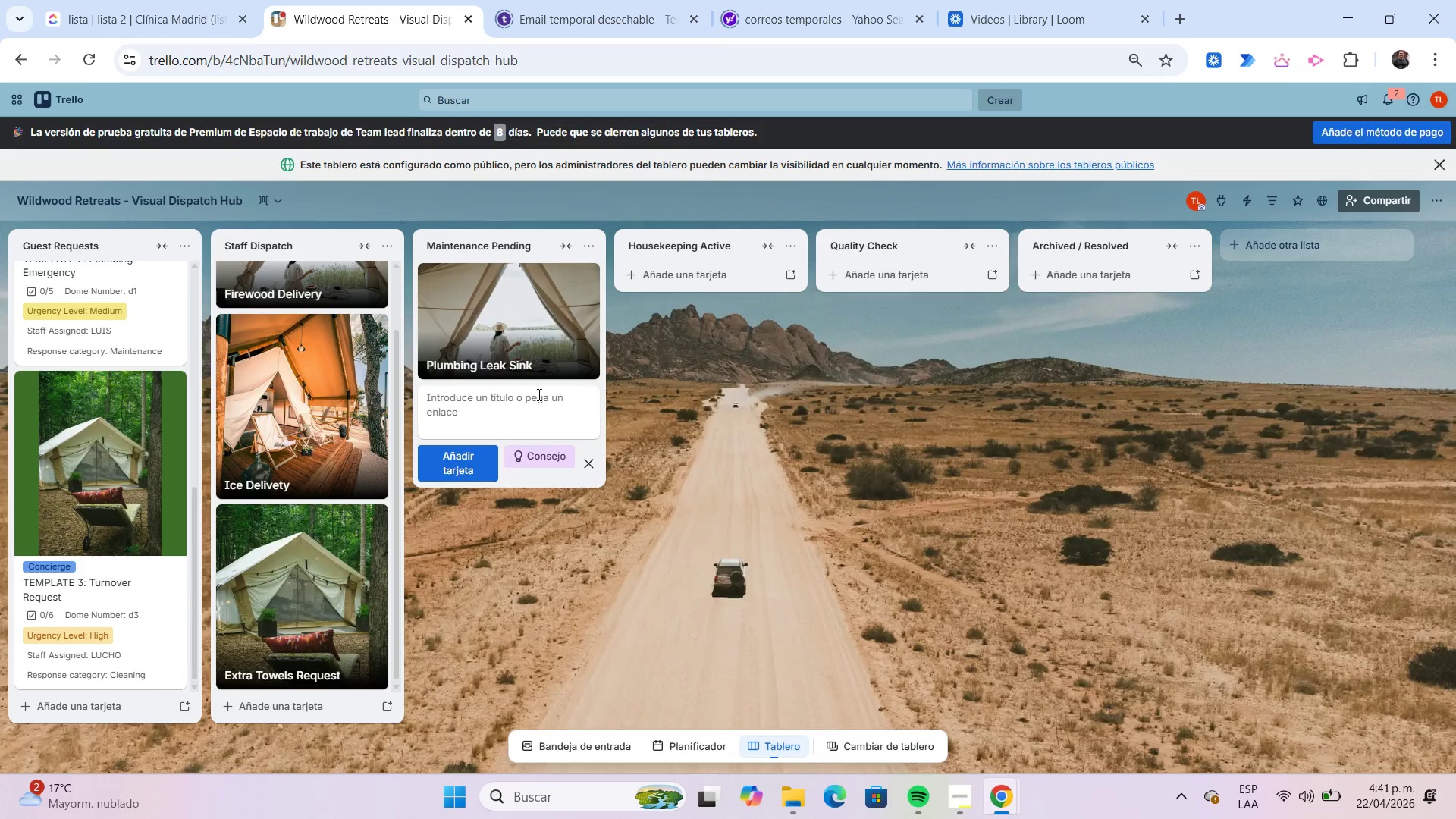 
wait(7.88)
 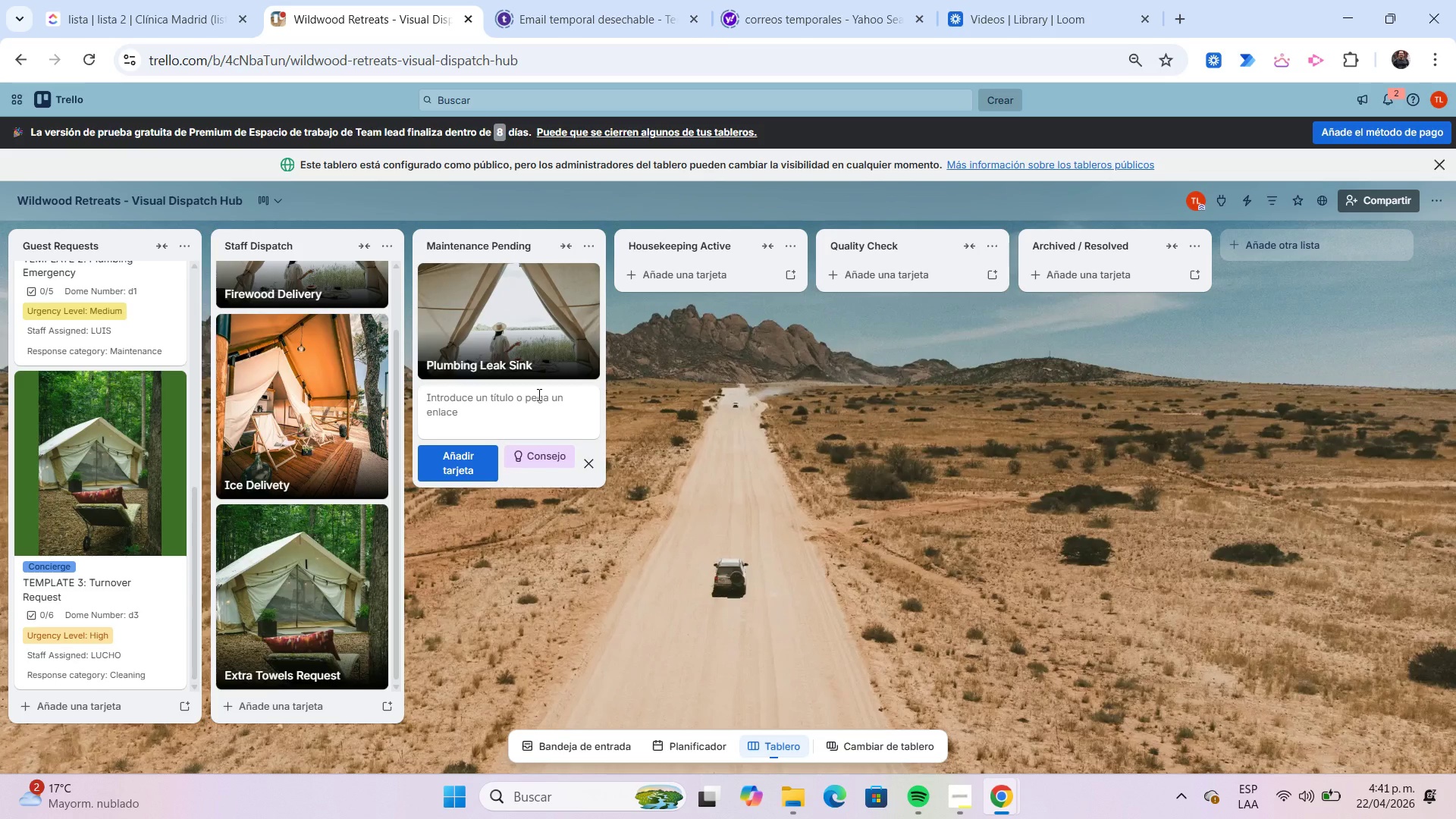 
type(Power Outlet Failure)
 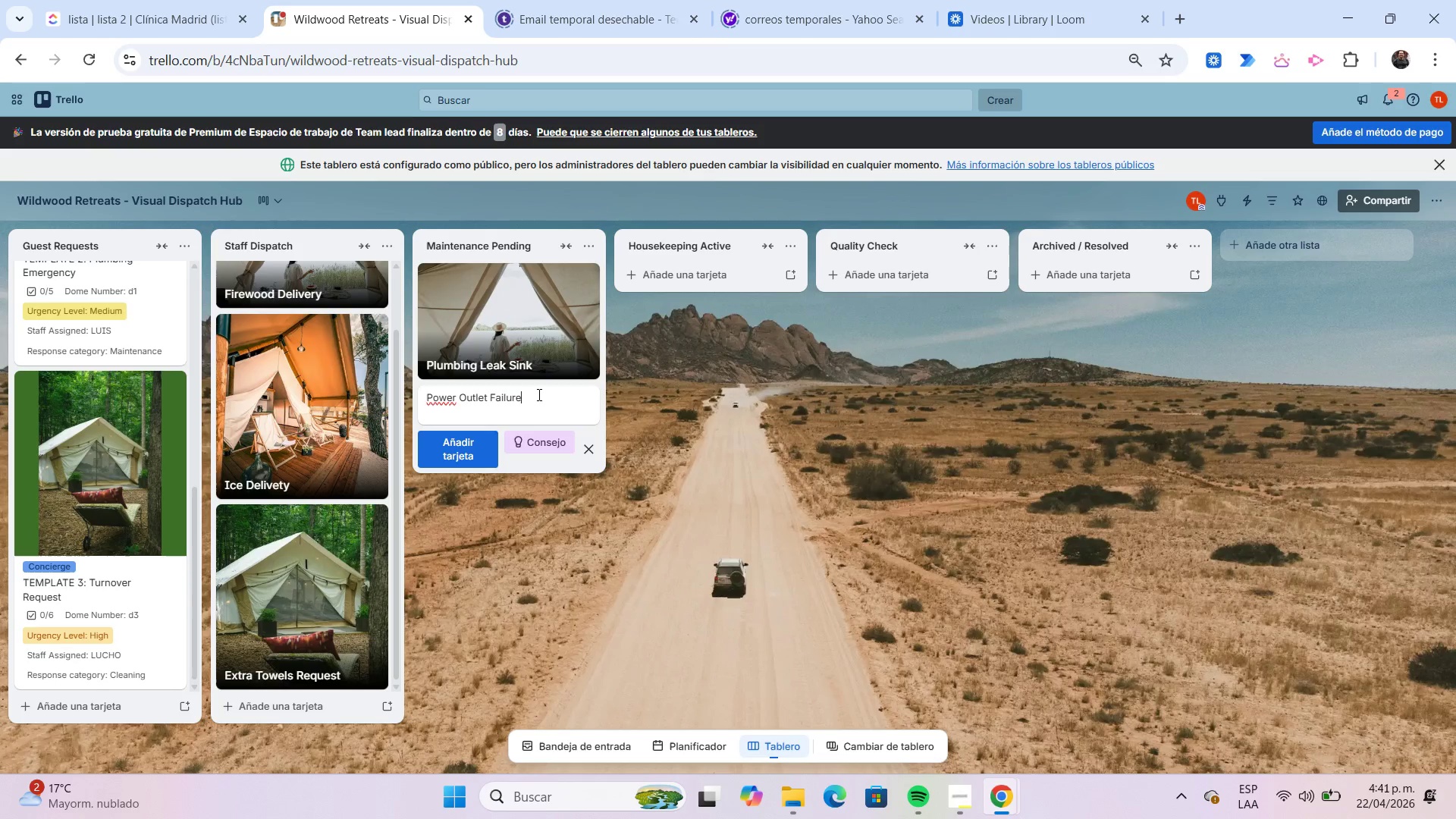 
key(Enter)
 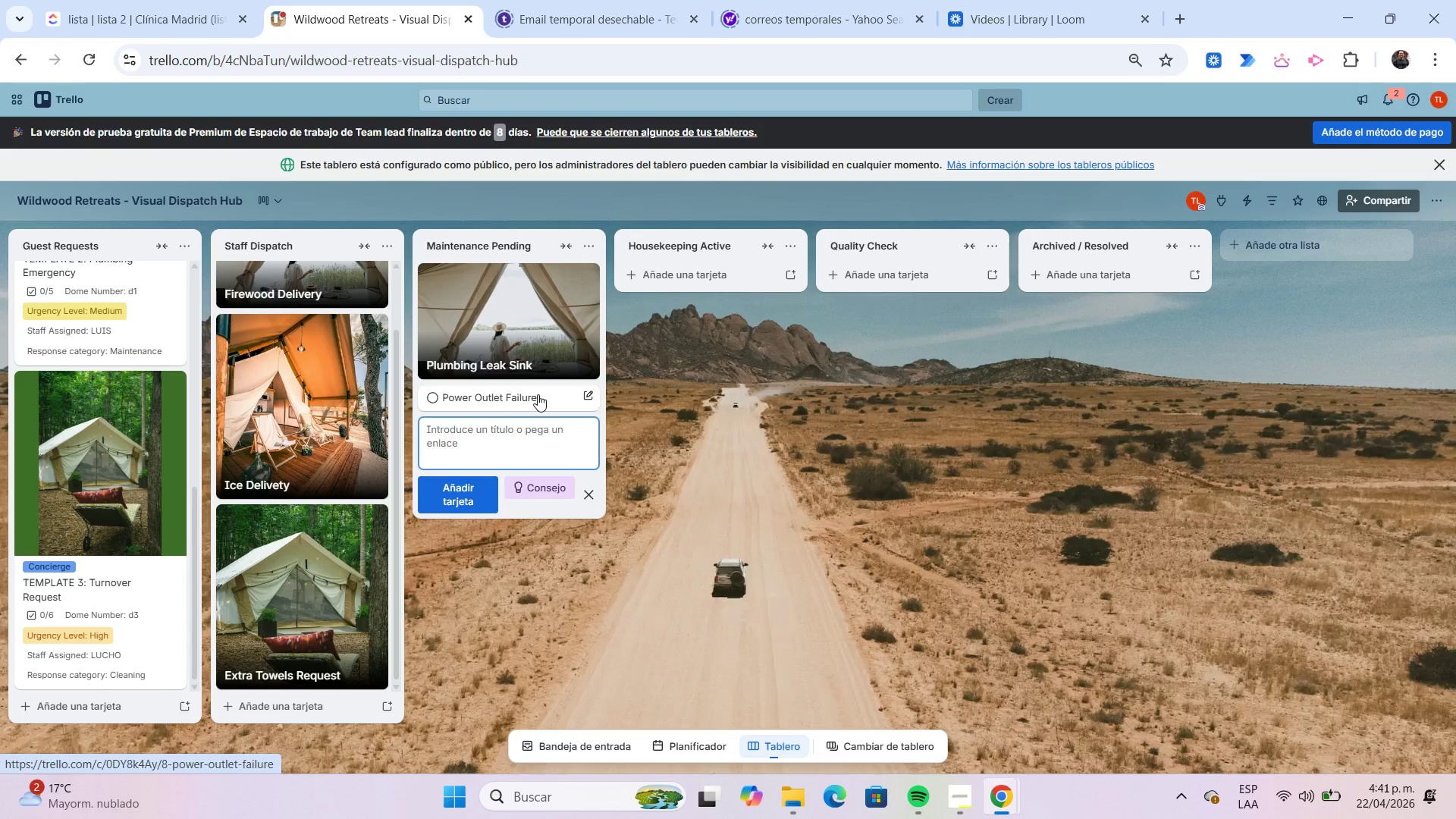 
left_click([538, 394])
 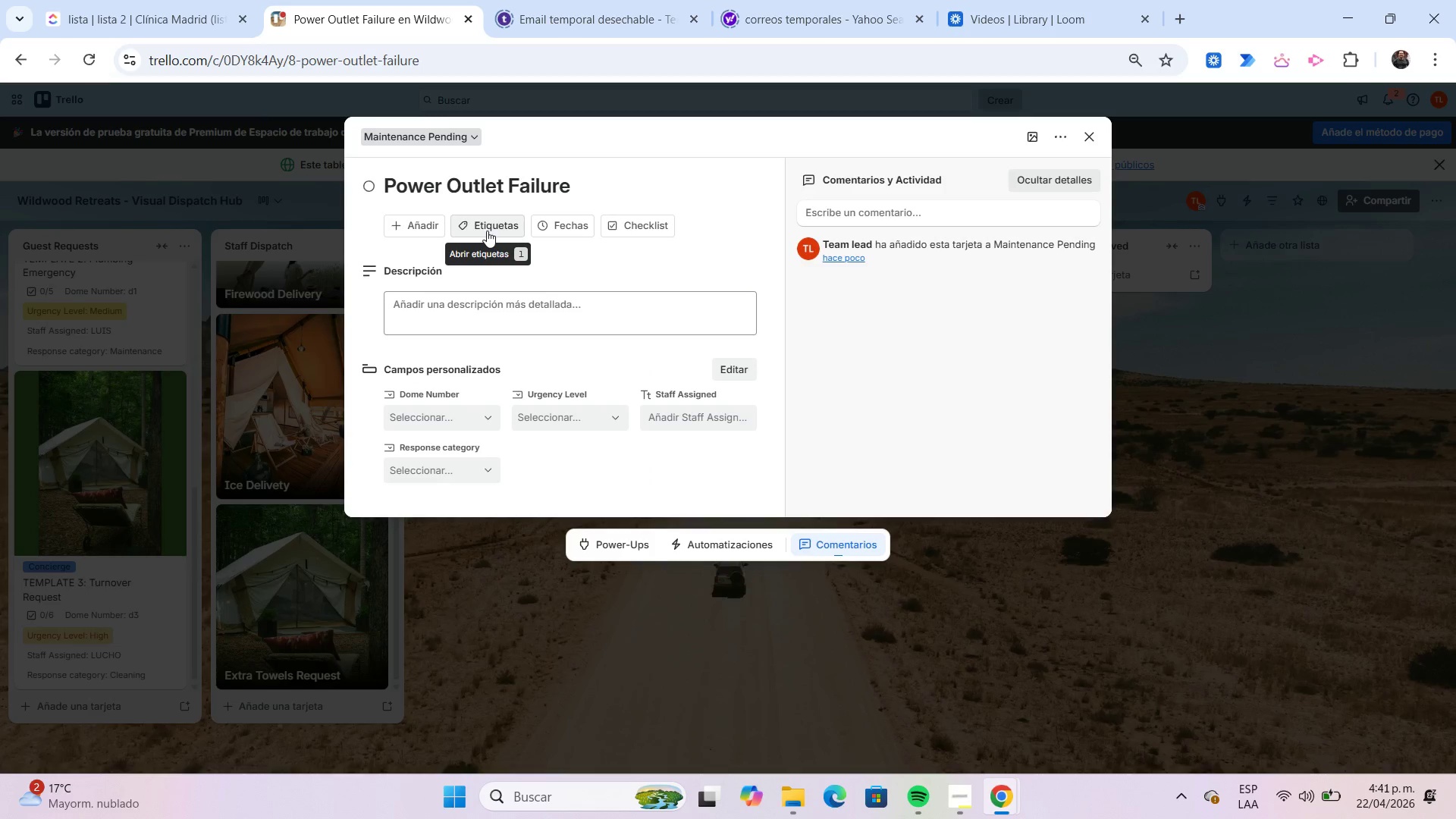 
left_click([487, 231])
 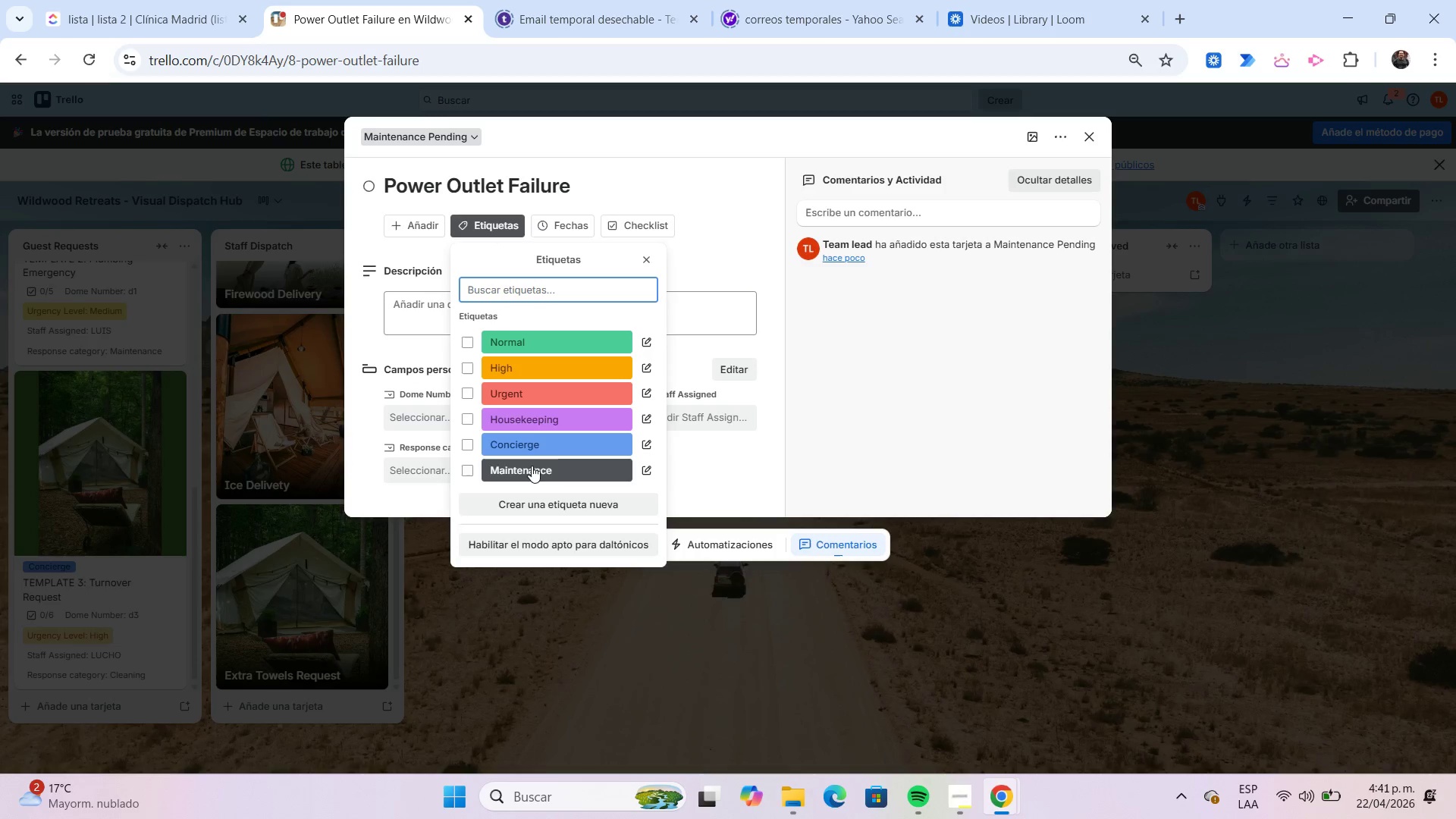 
left_click([532, 466])
 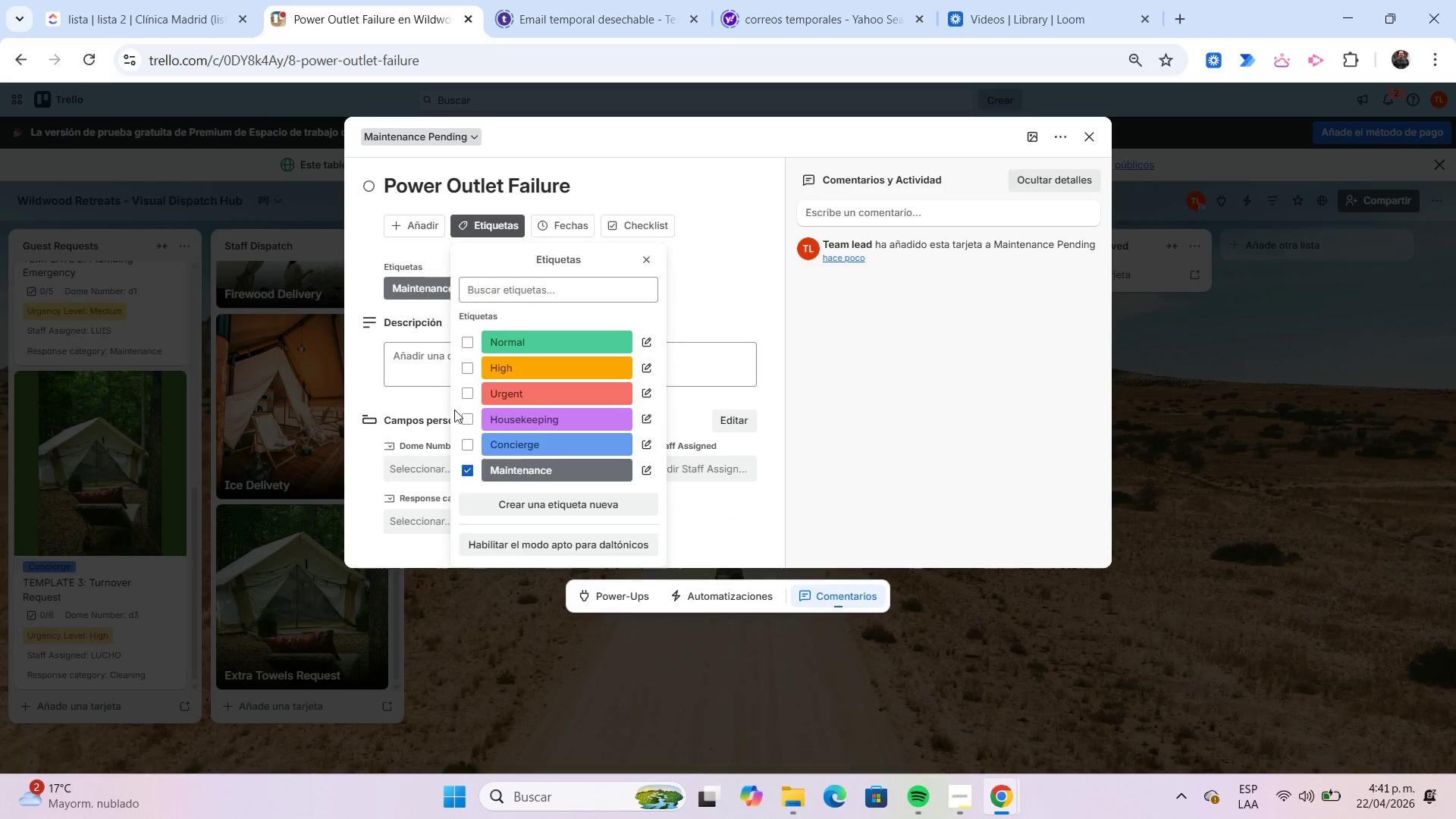 
mouse_move([417, 391])
 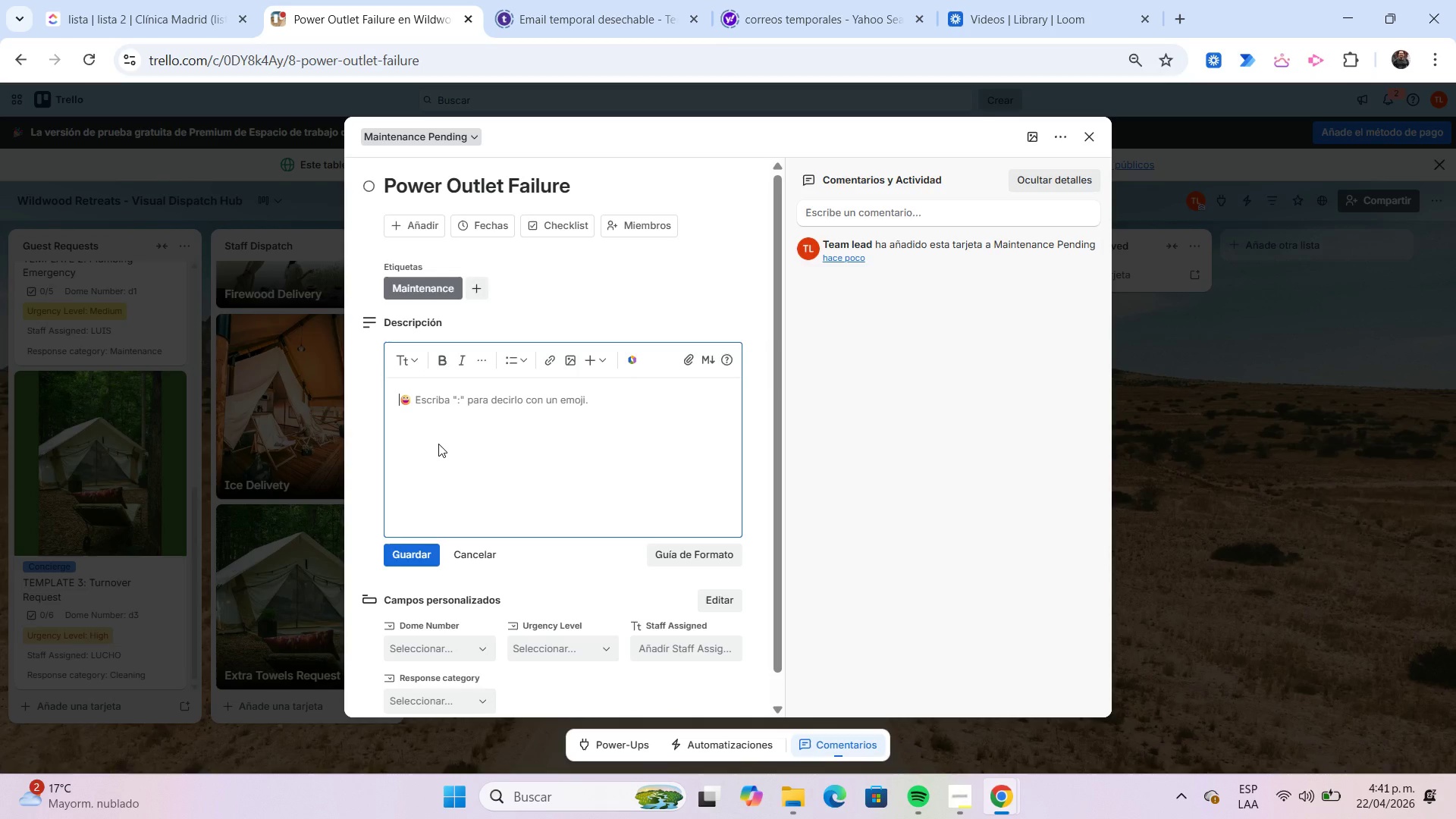 
type(Main bedside outlet not working)
 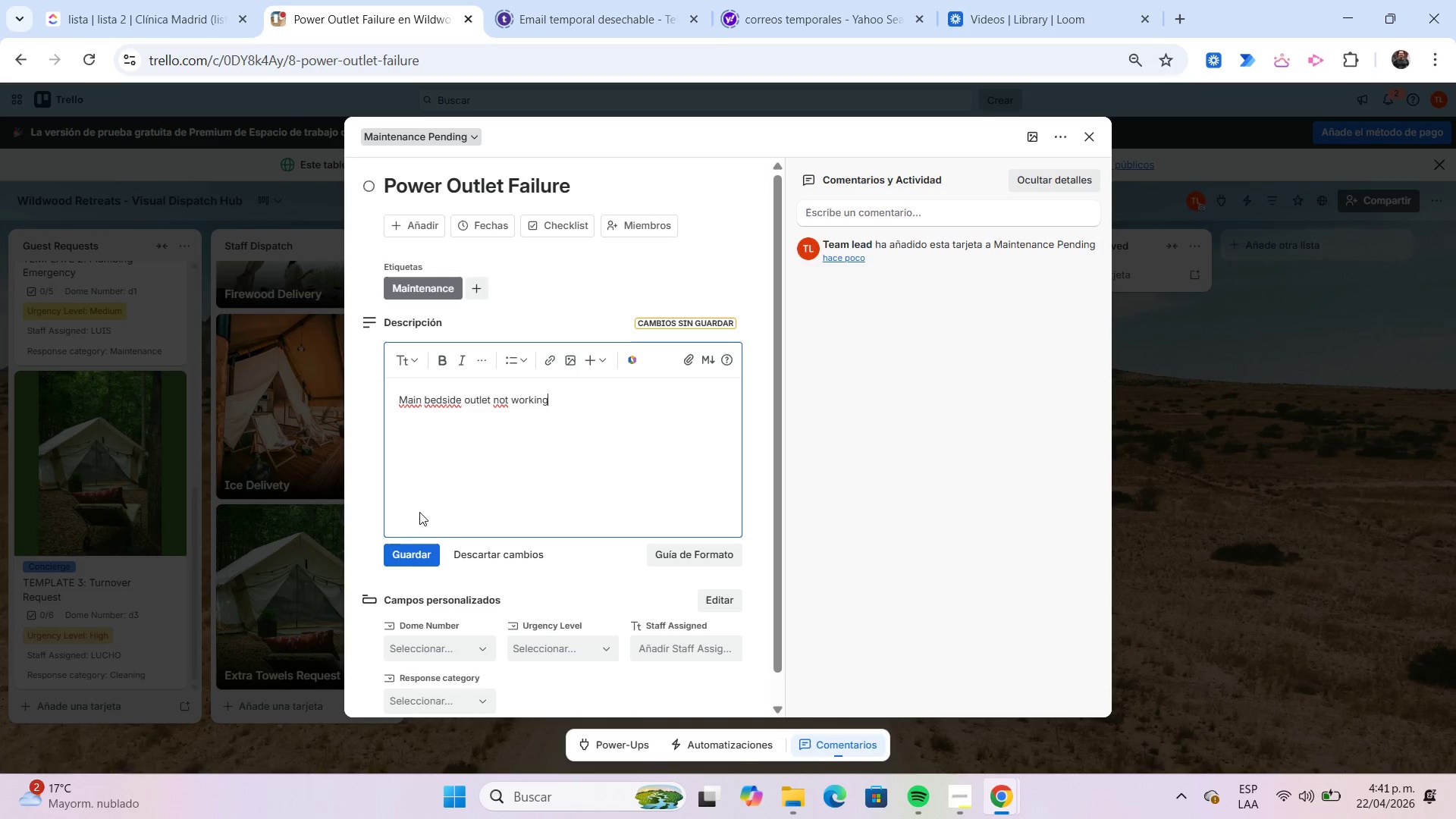 
left_click([403, 556])
 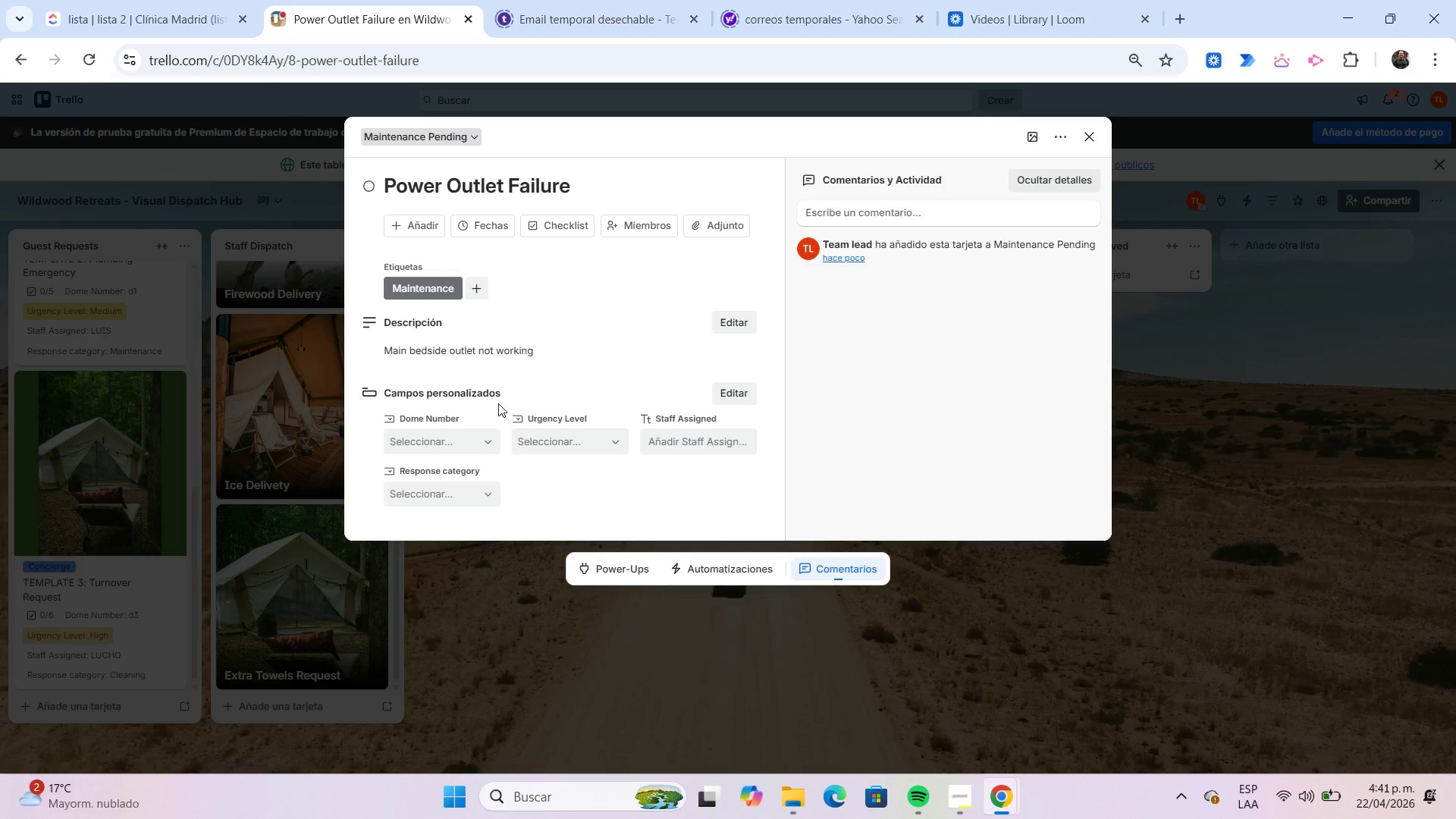 
left_click([479, 446])
 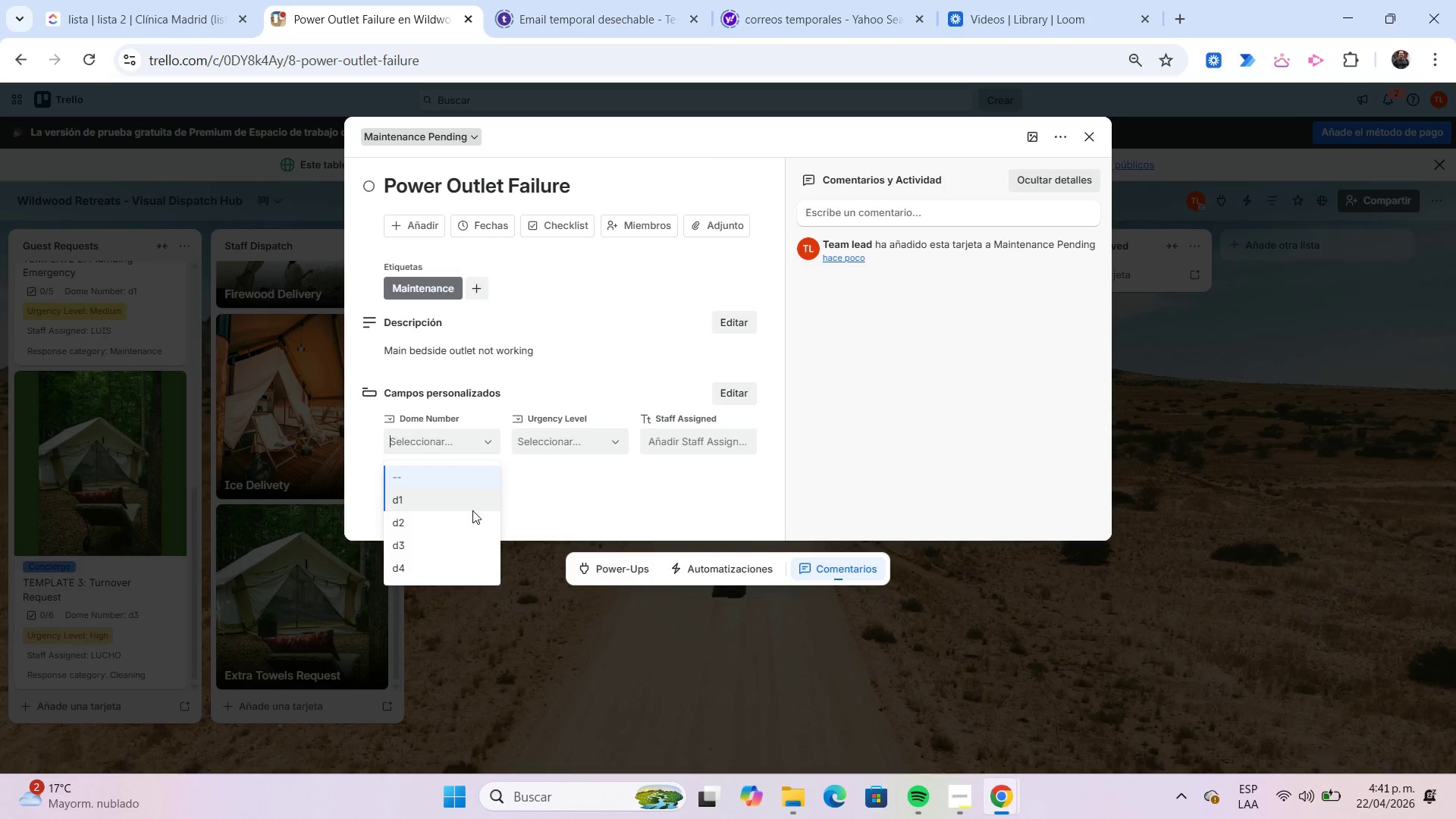 
left_click([470, 534])
 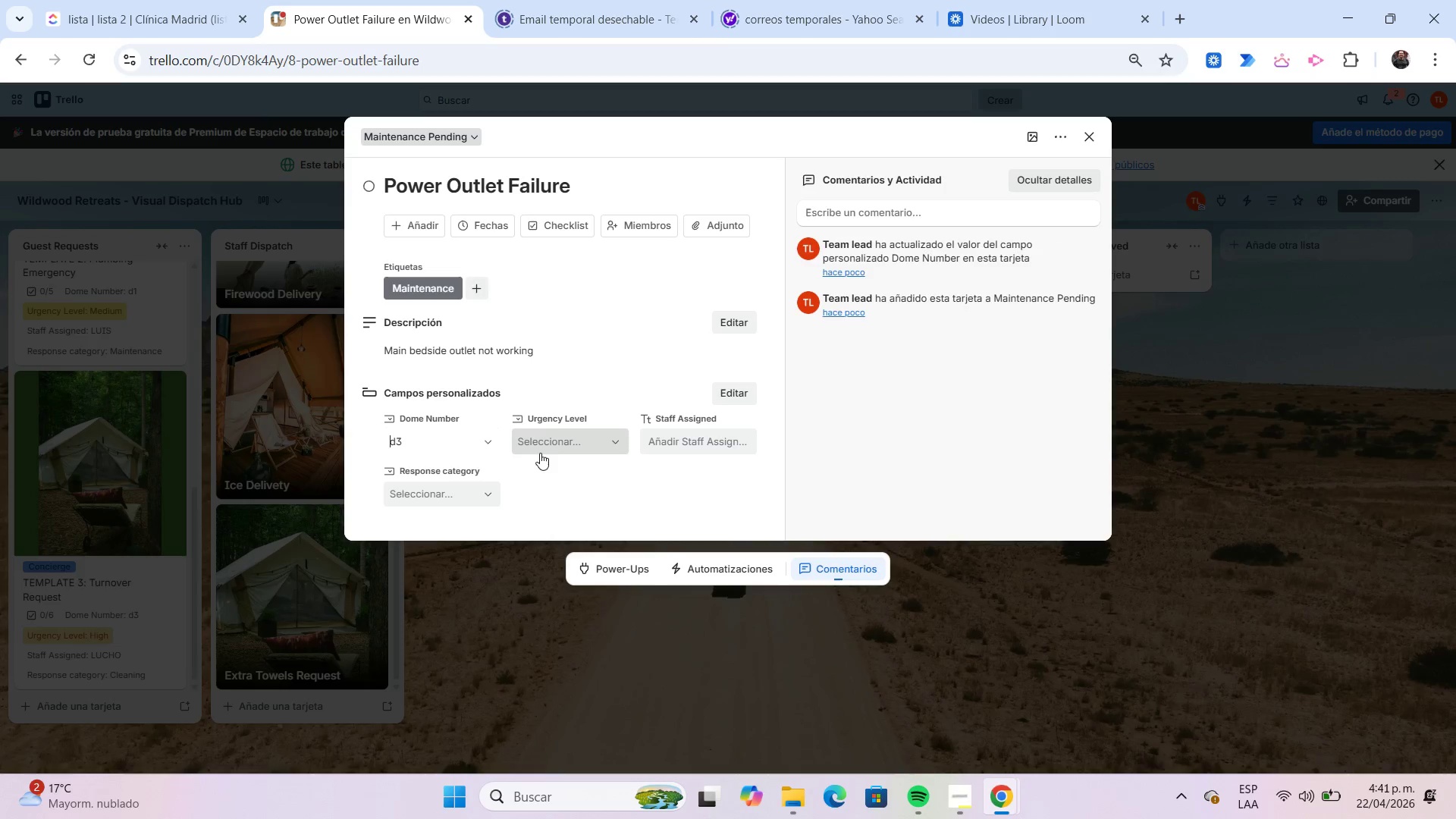 
left_click([555, 431])
 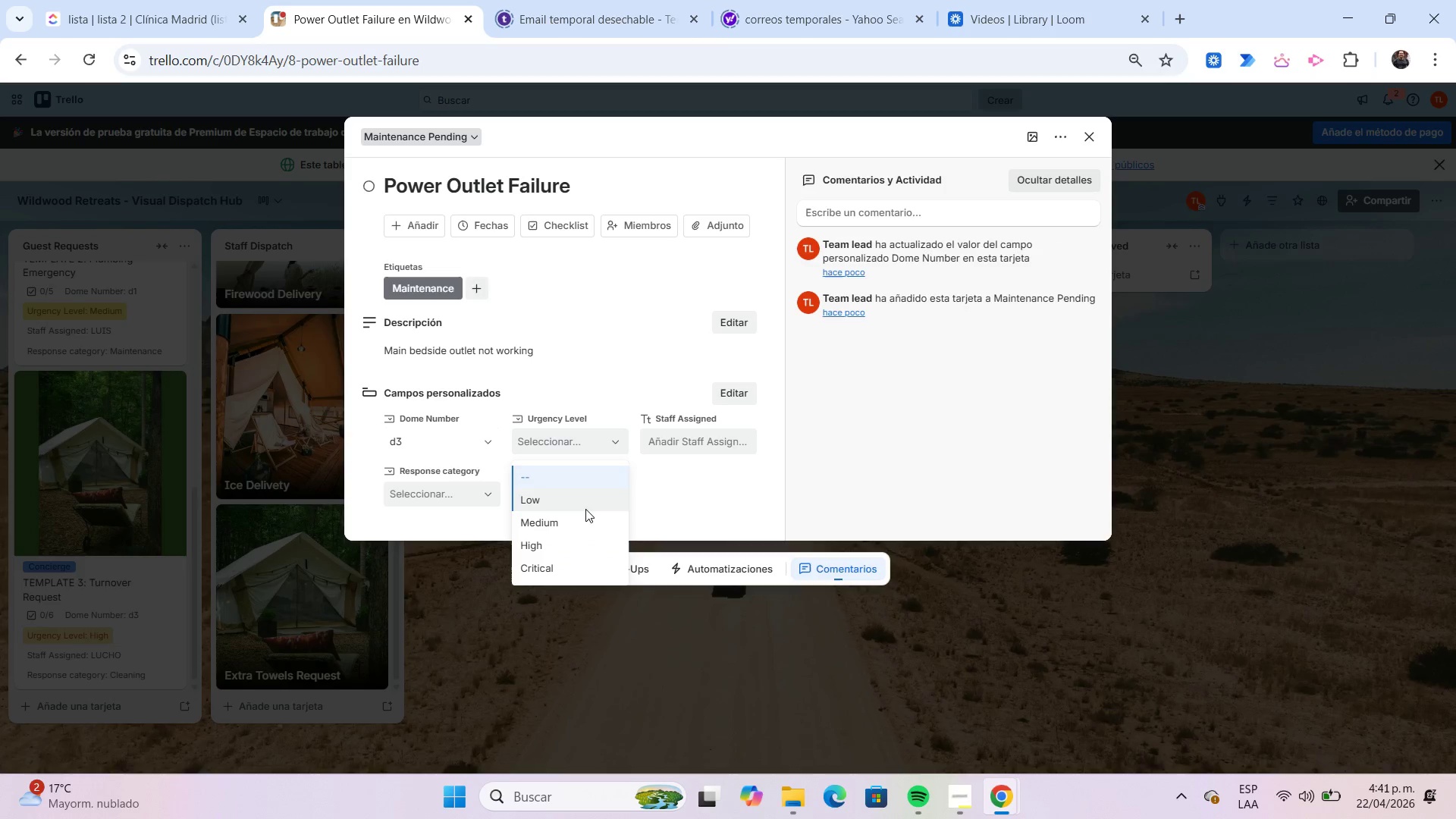 
left_click([593, 538])
 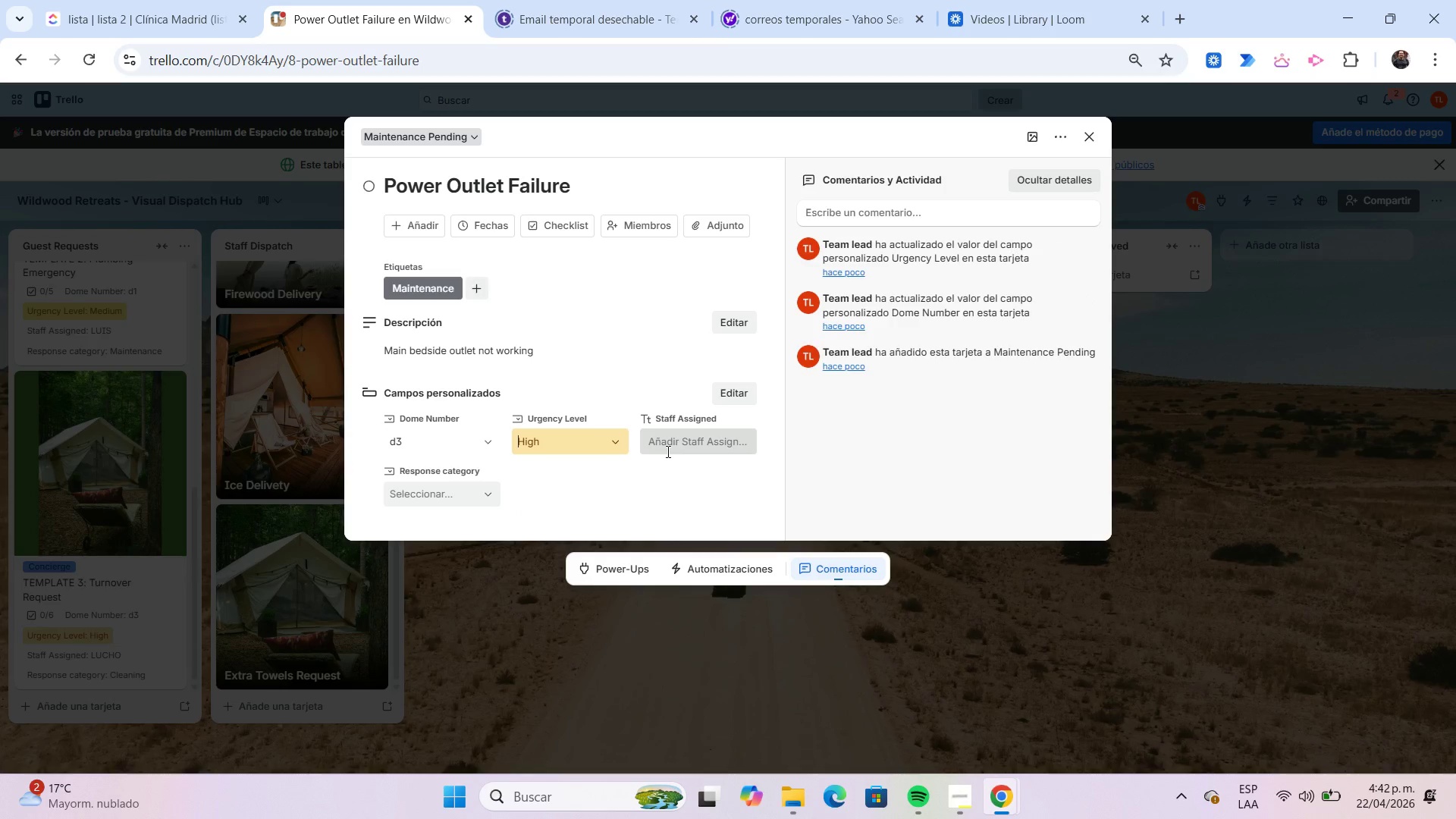 
left_click([667, 451])
 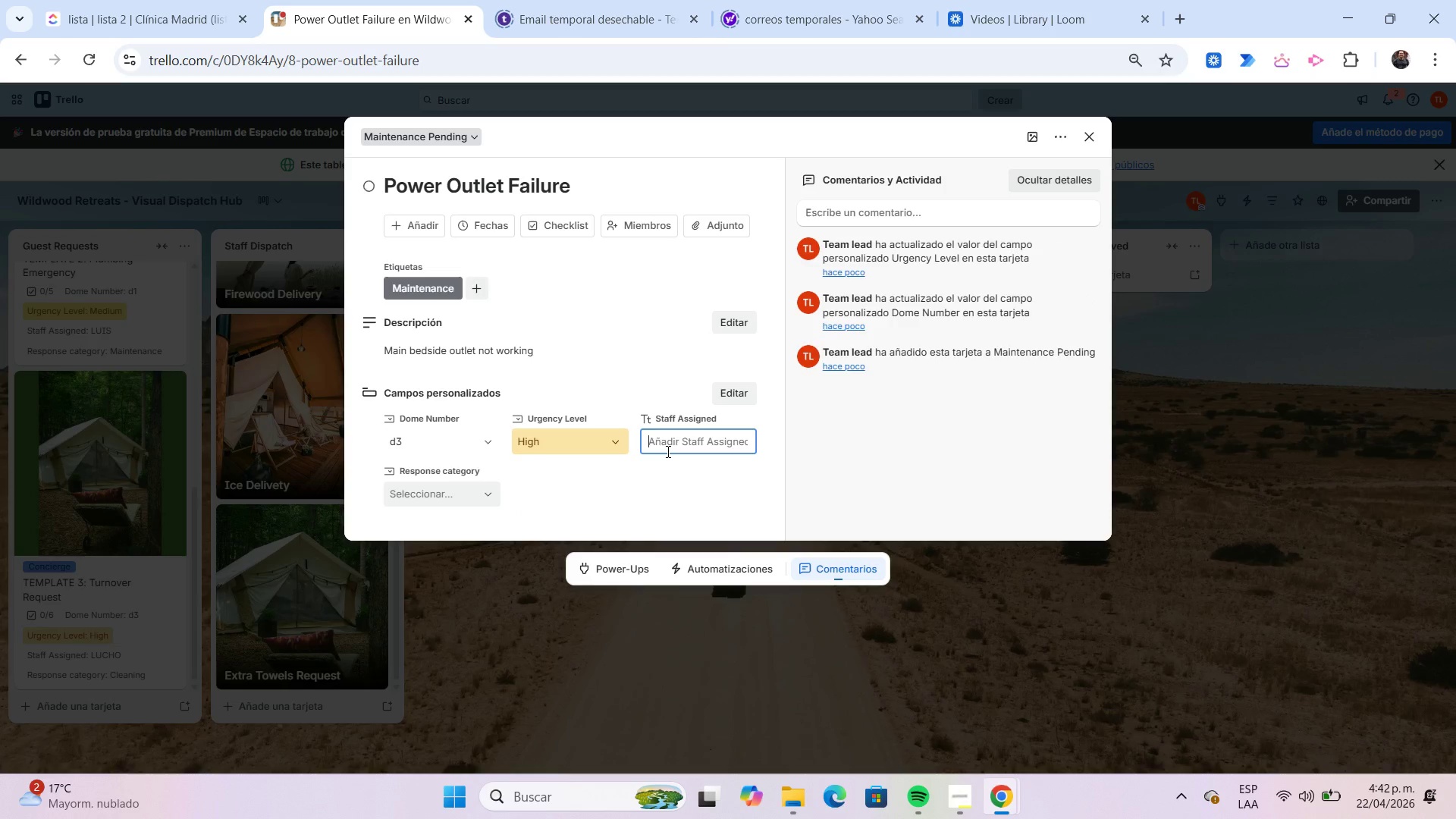 
type(noah)
 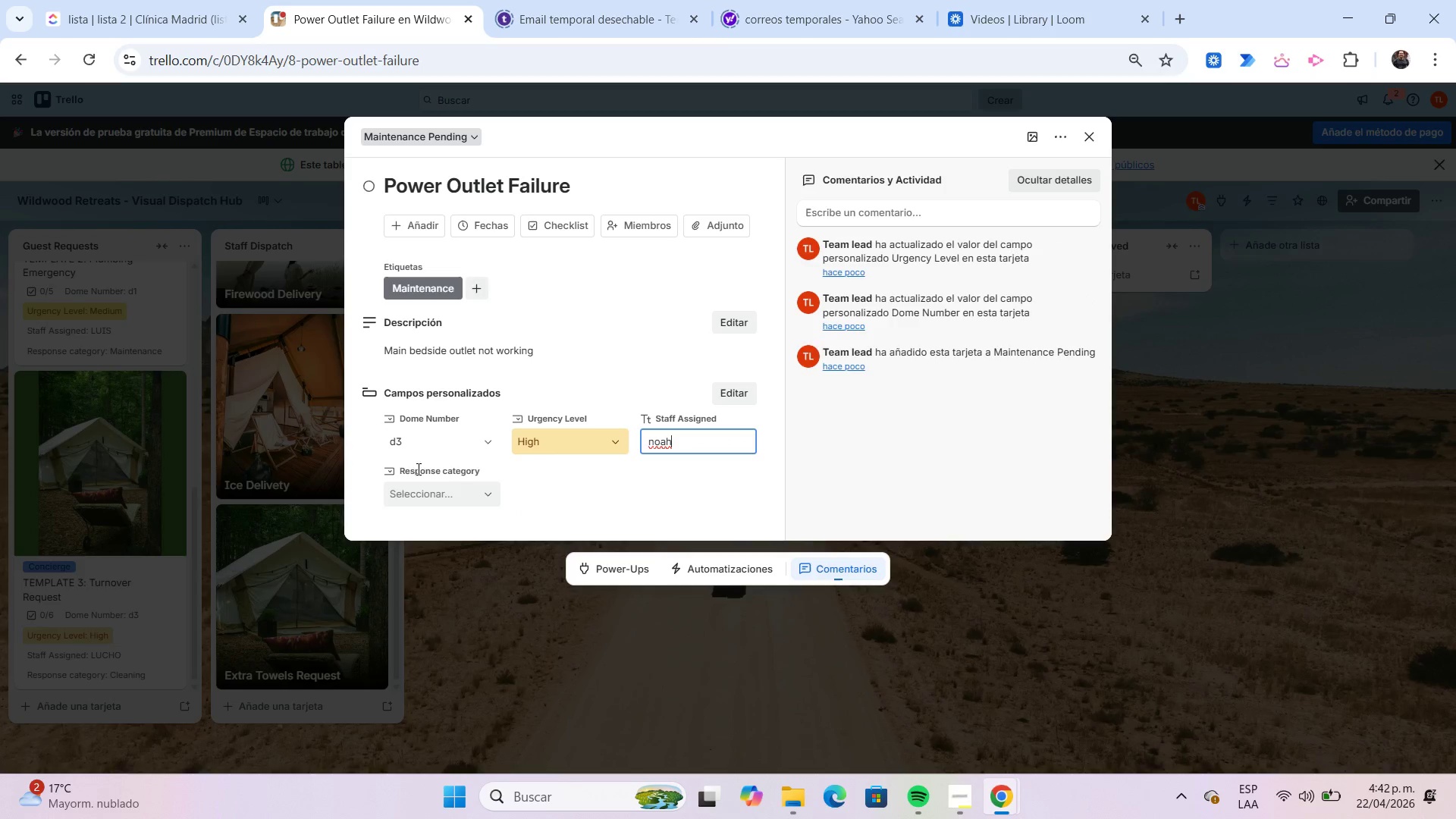 
left_click([438, 503])
 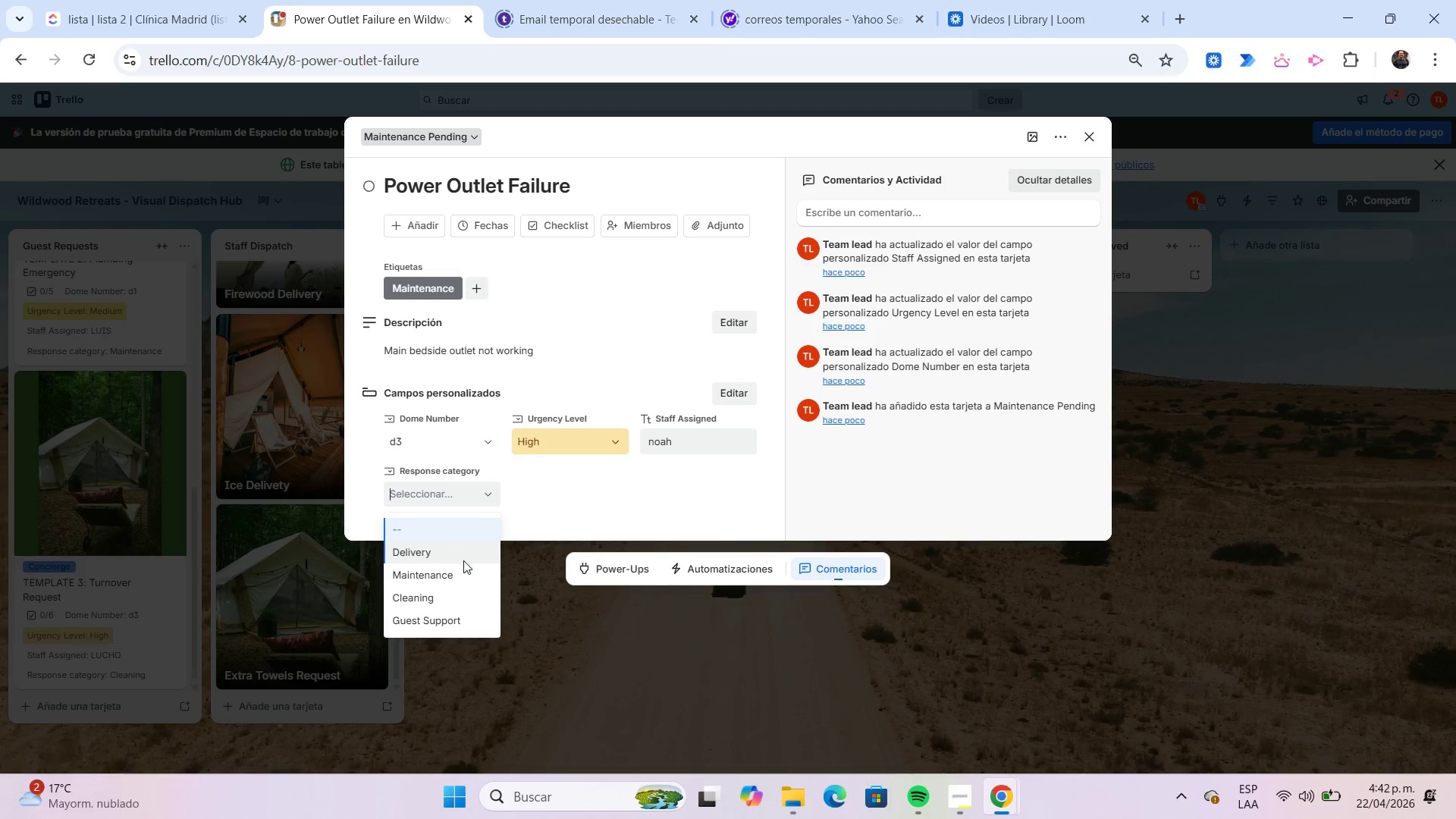 
left_click([464, 565])
 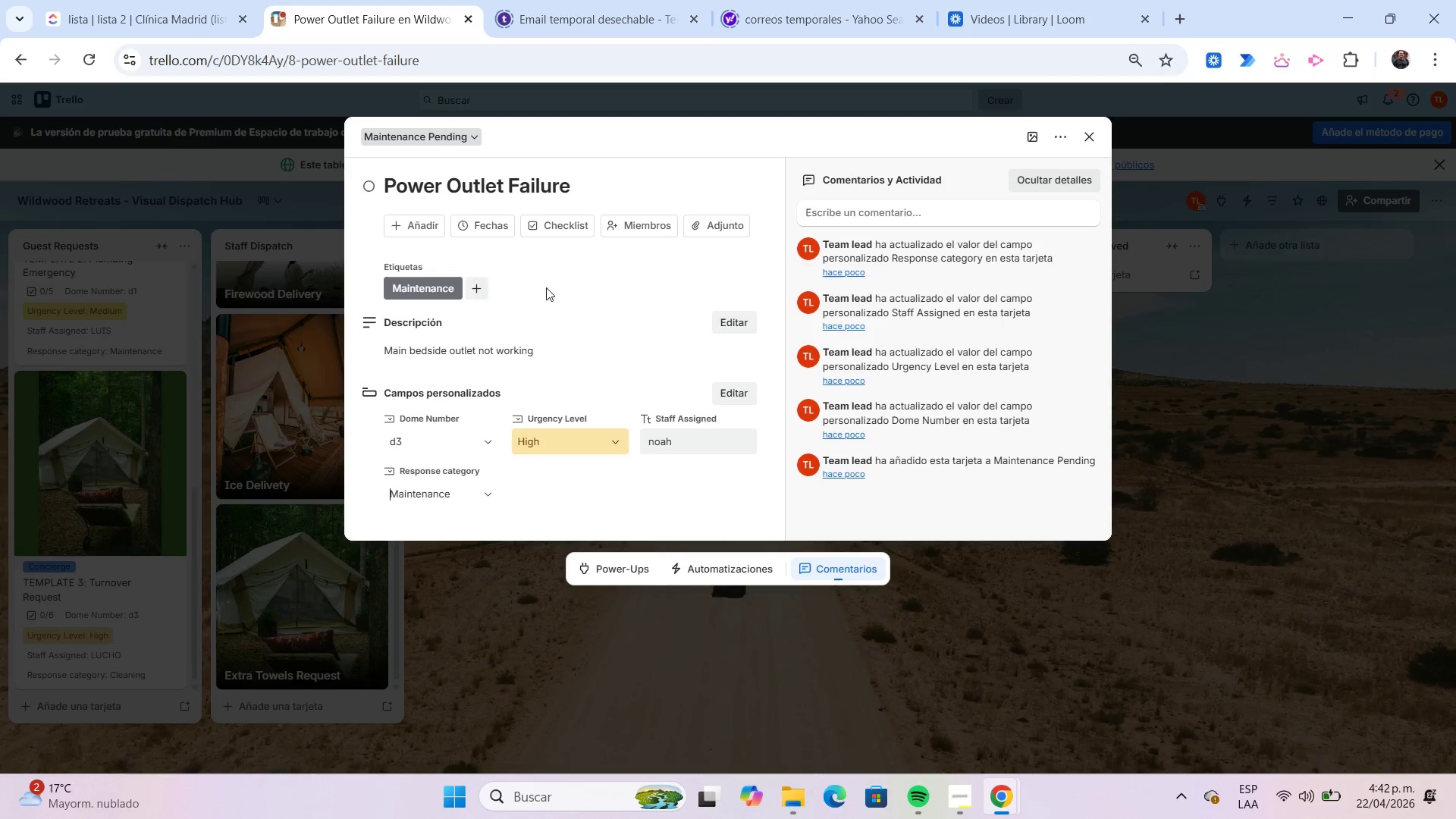 
left_click([561, 223])
 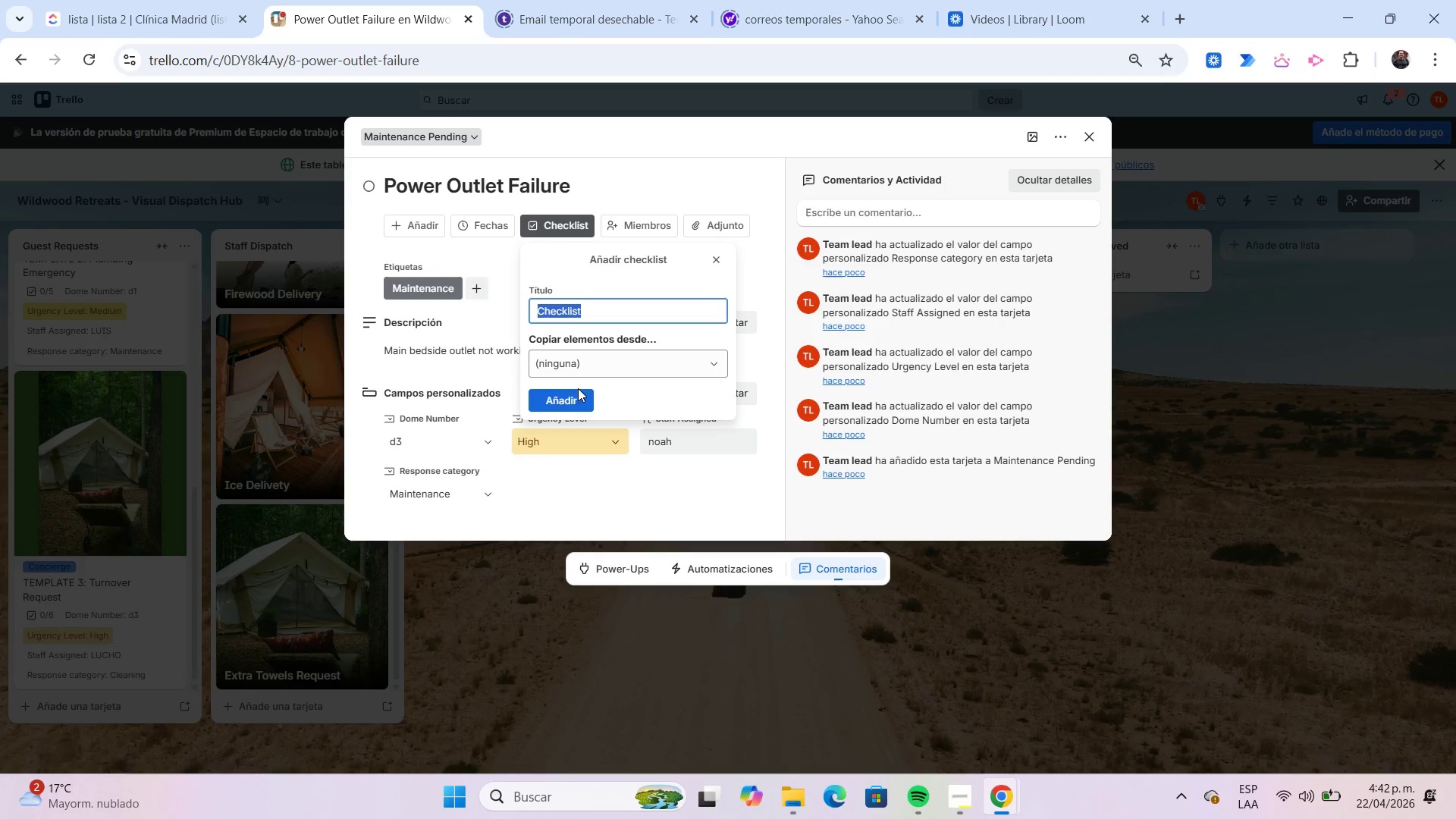 
left_click([576, 397])
 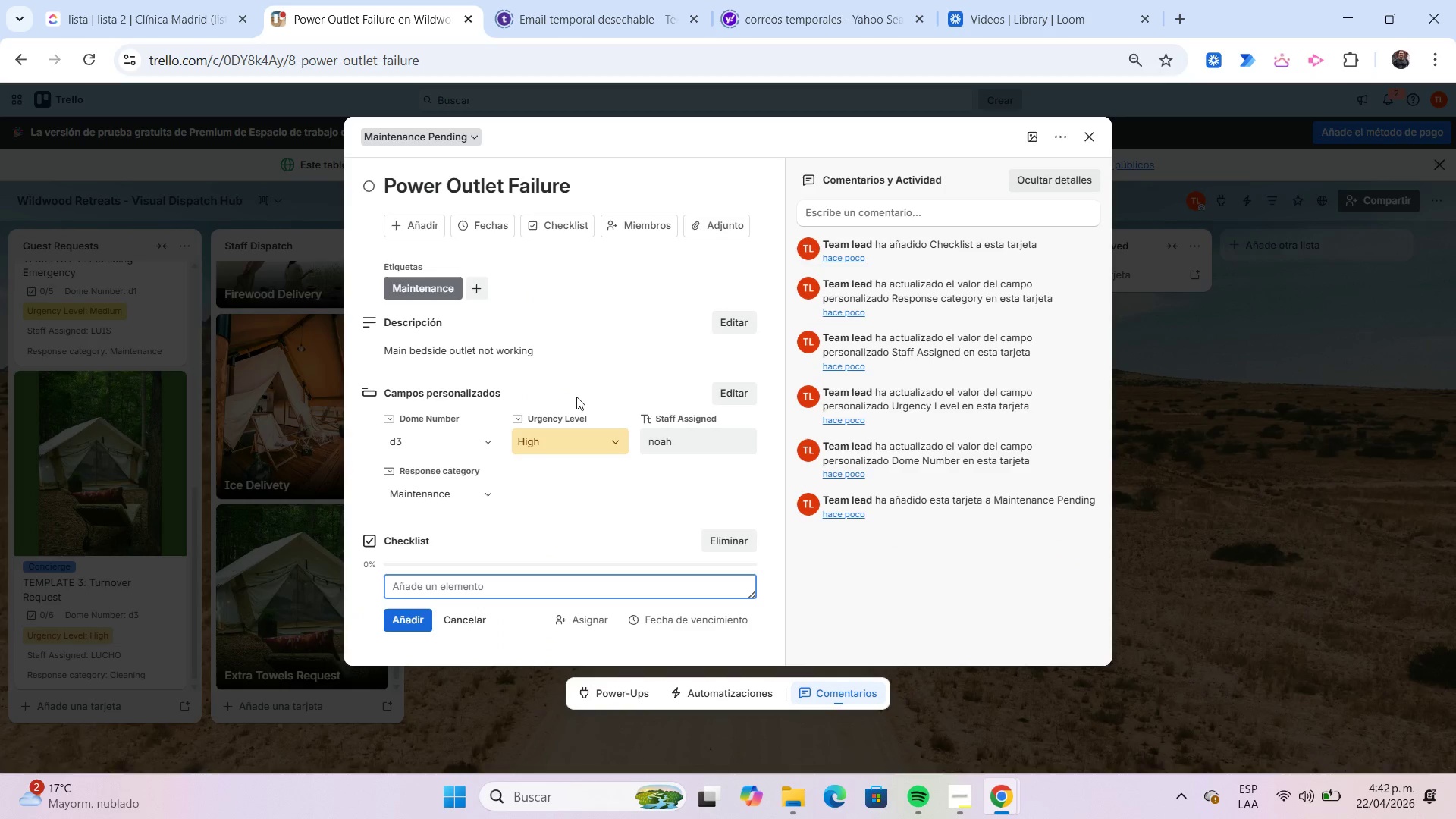 
type(Check breaker)
 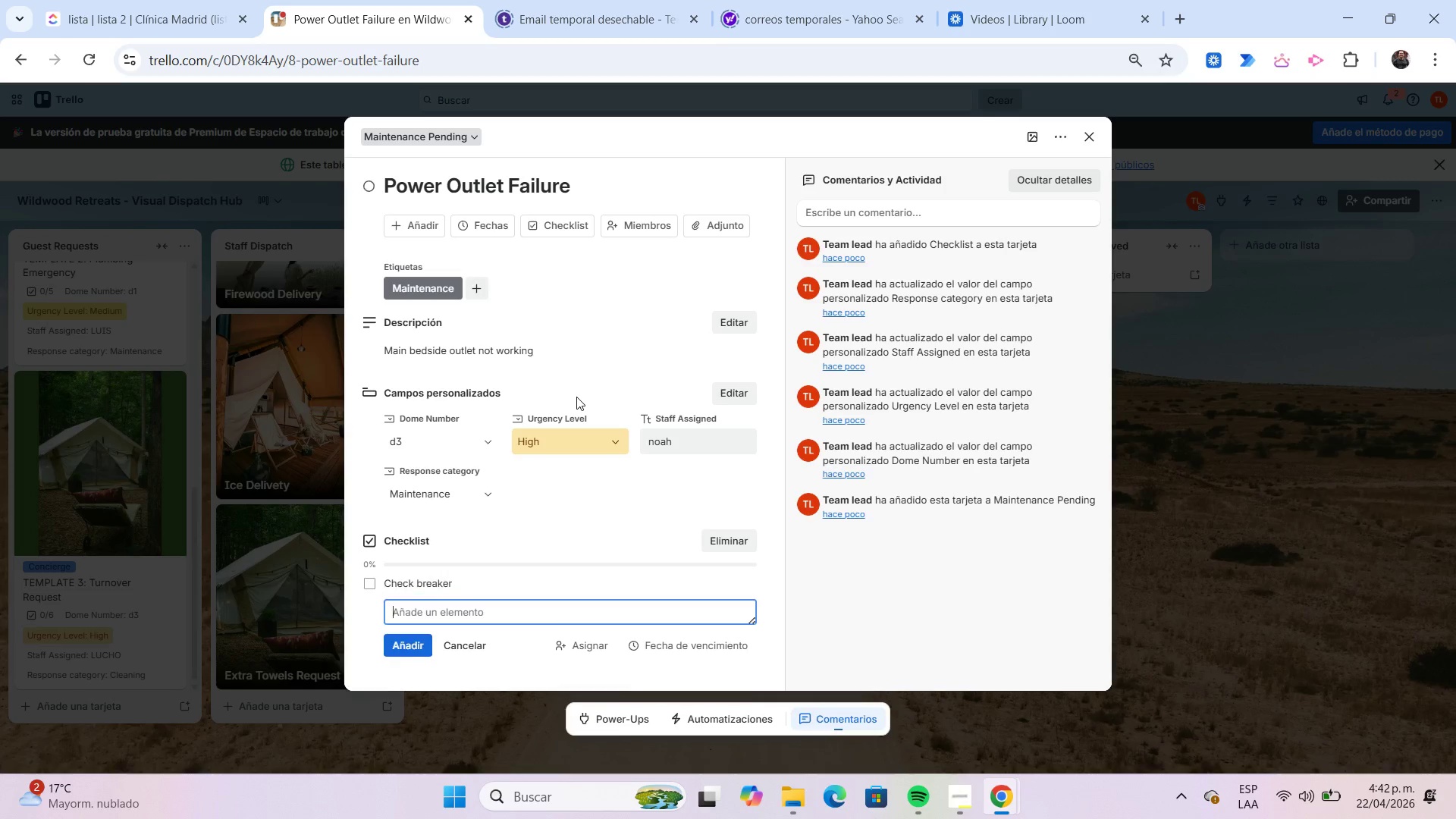 
key(Enter)
 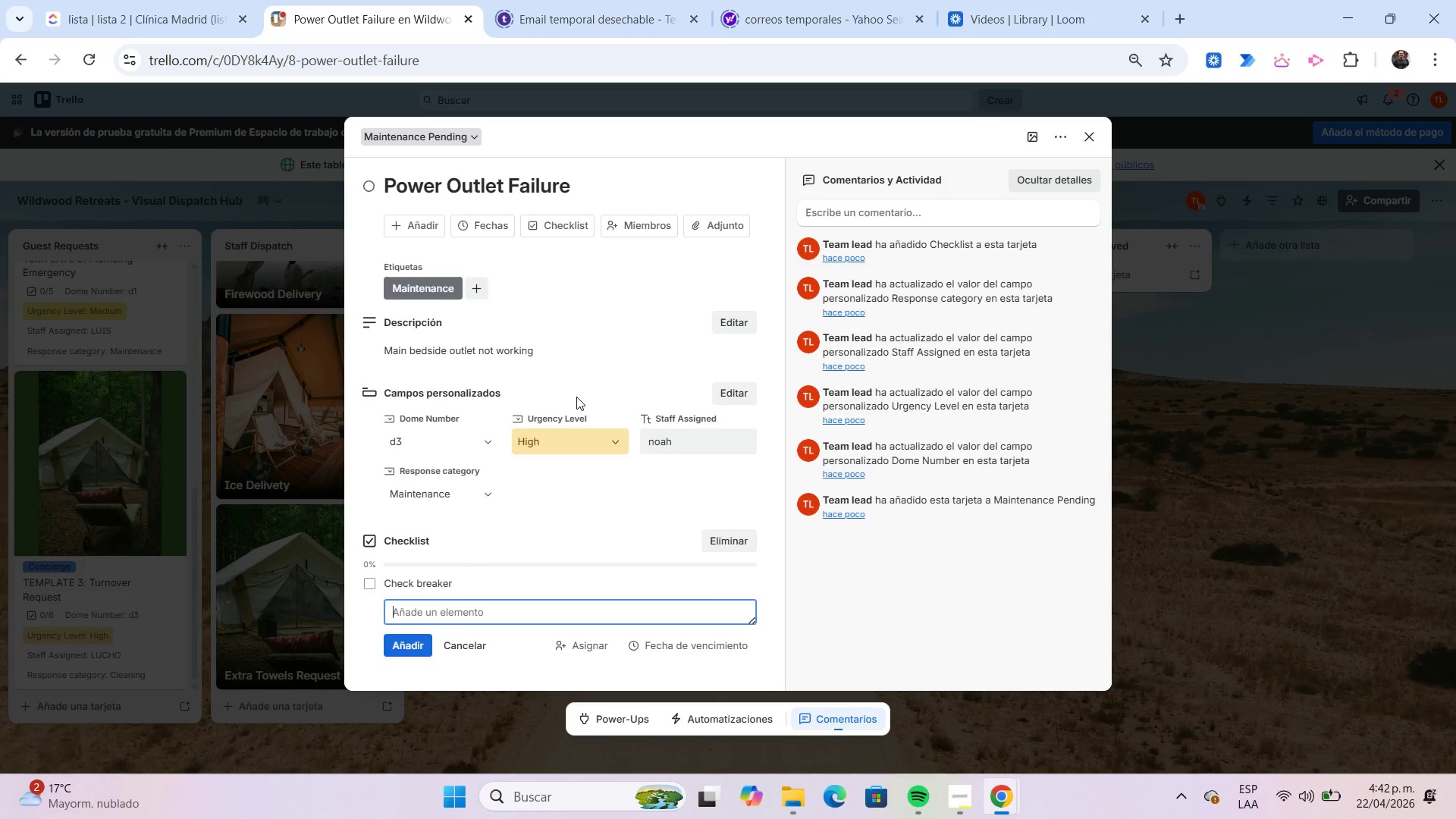 
hold_key(key=ShiftLeft, duration=0.31)
 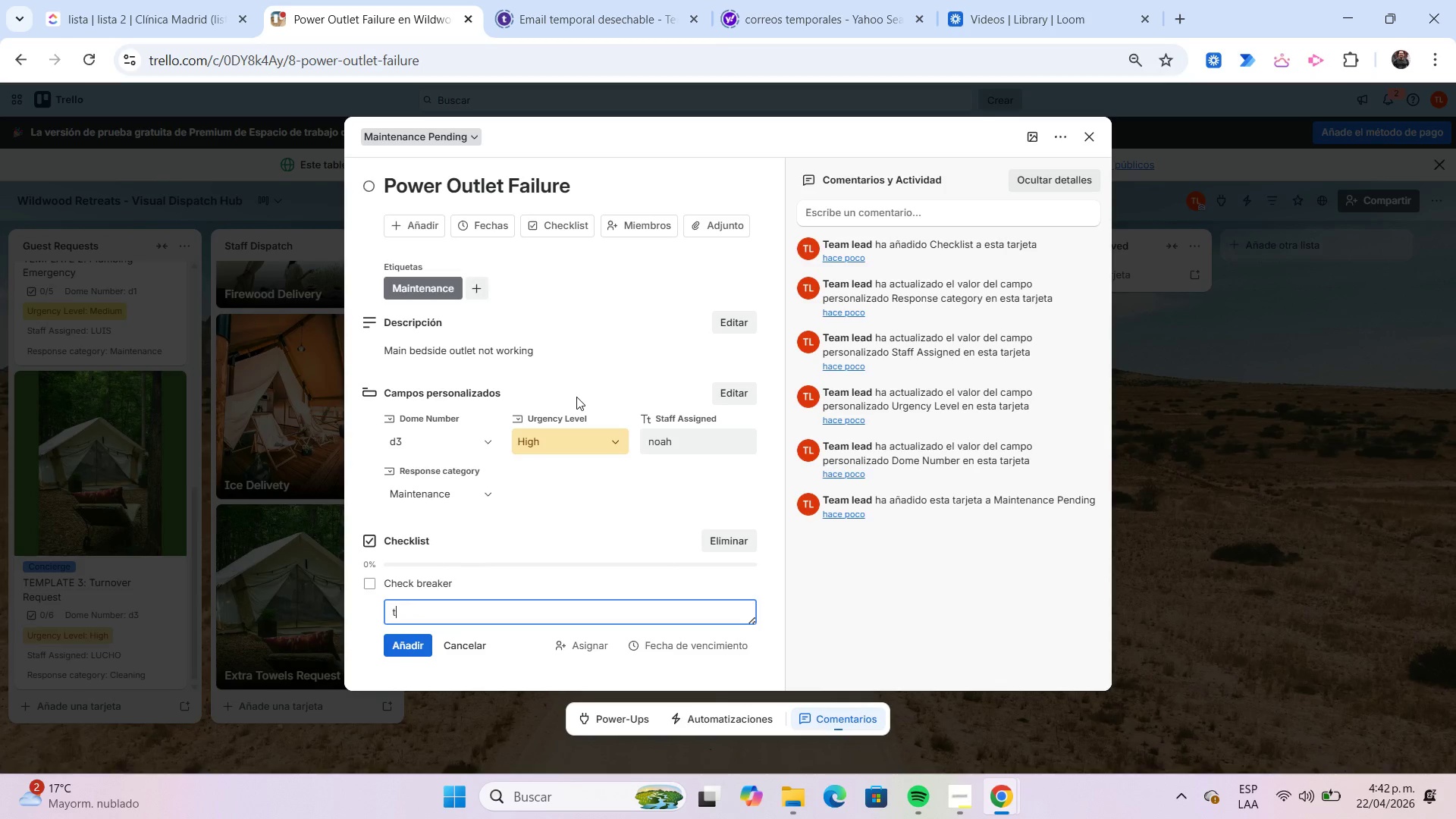 
type(test outlet)
 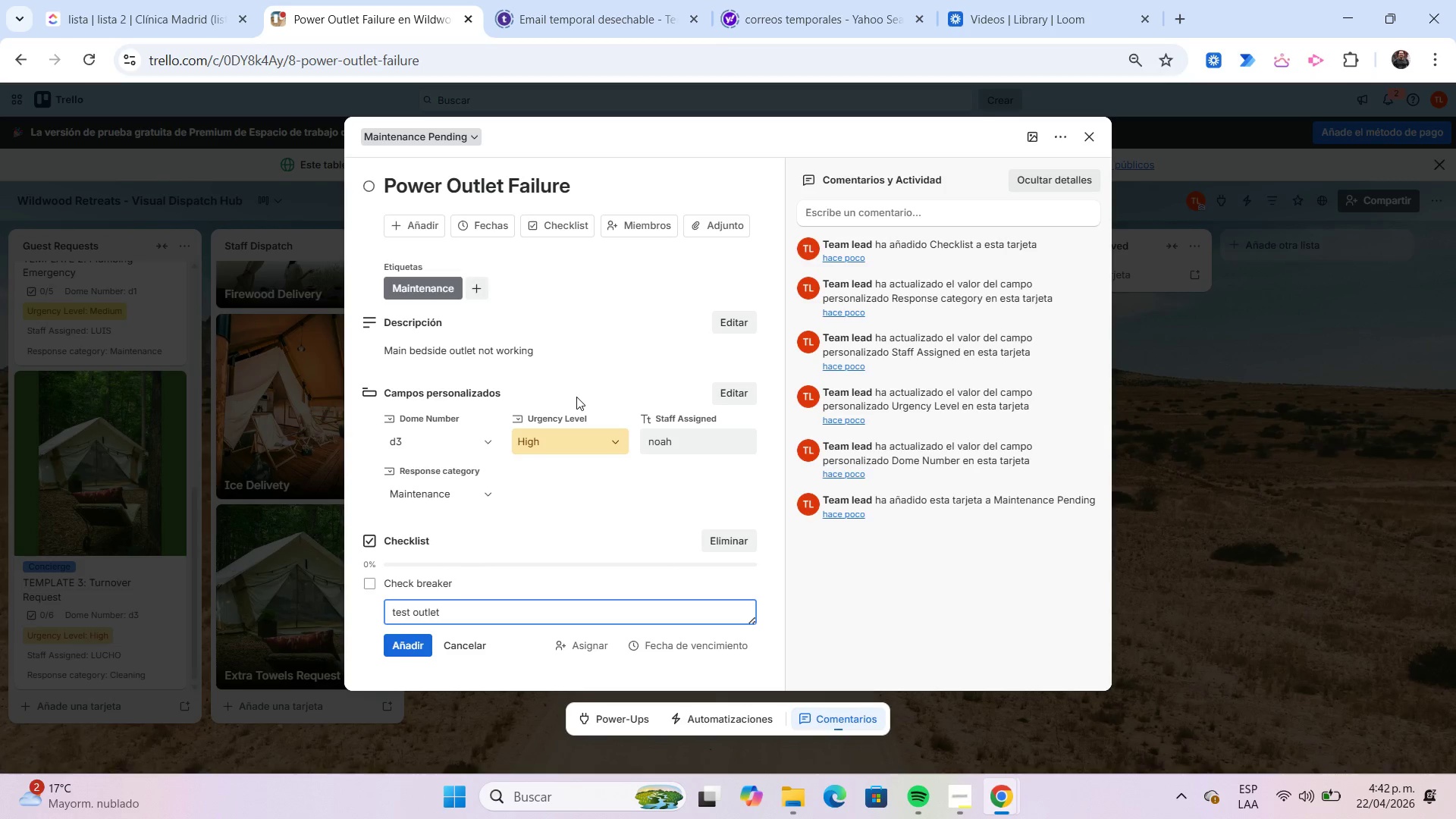 
key(Enter)
 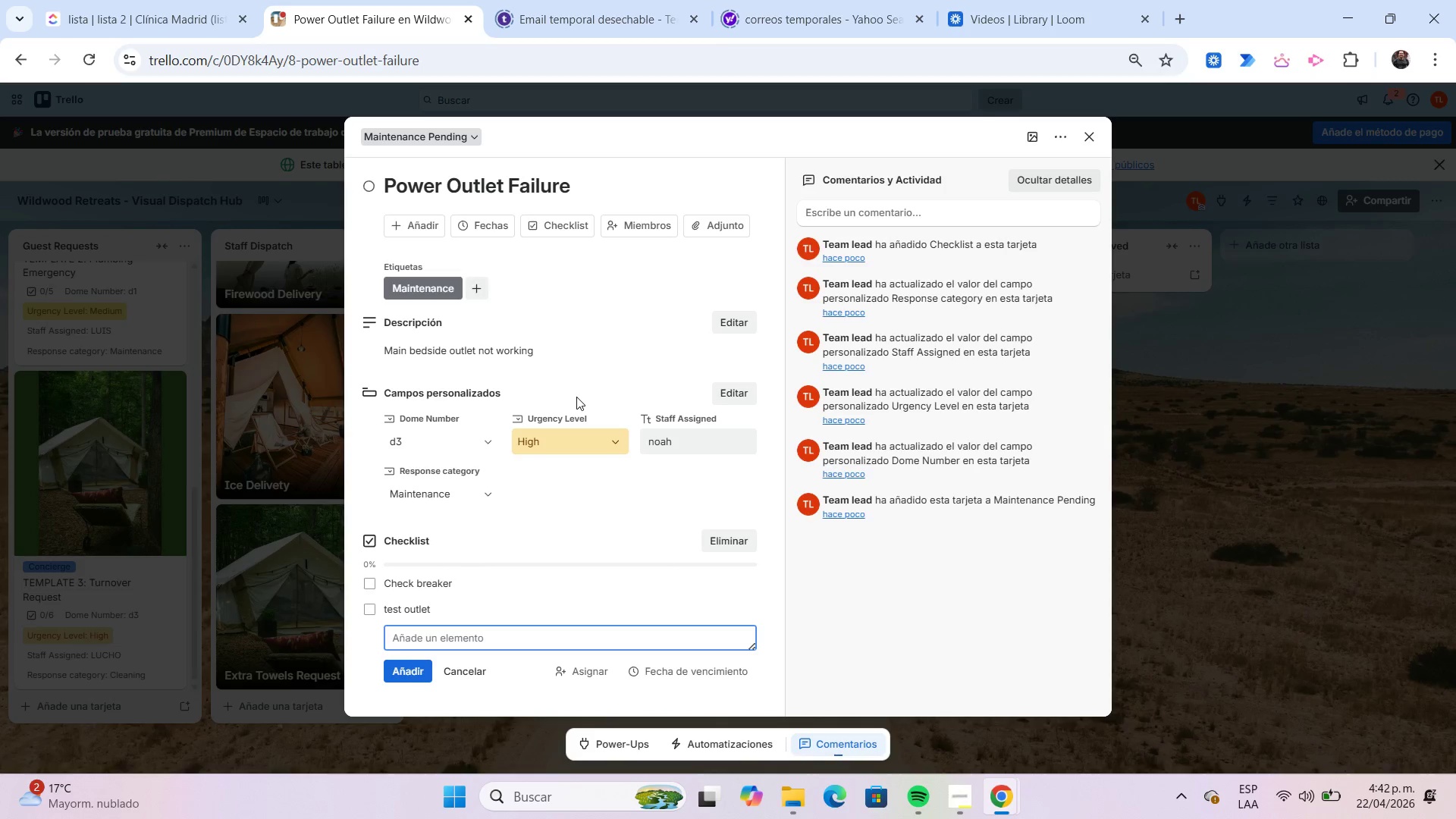 
type(Replace socket)
 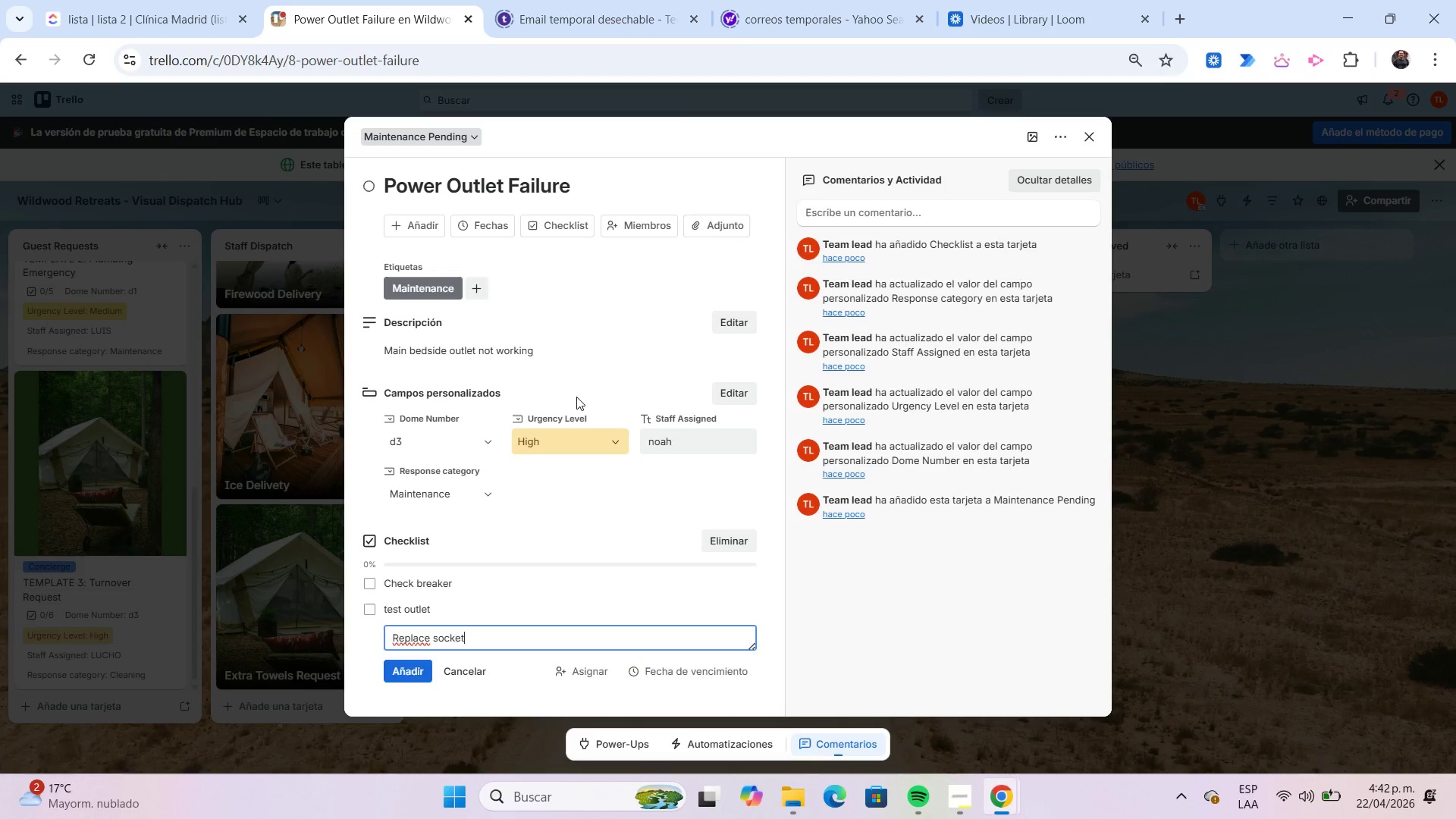 
key(Enter)
 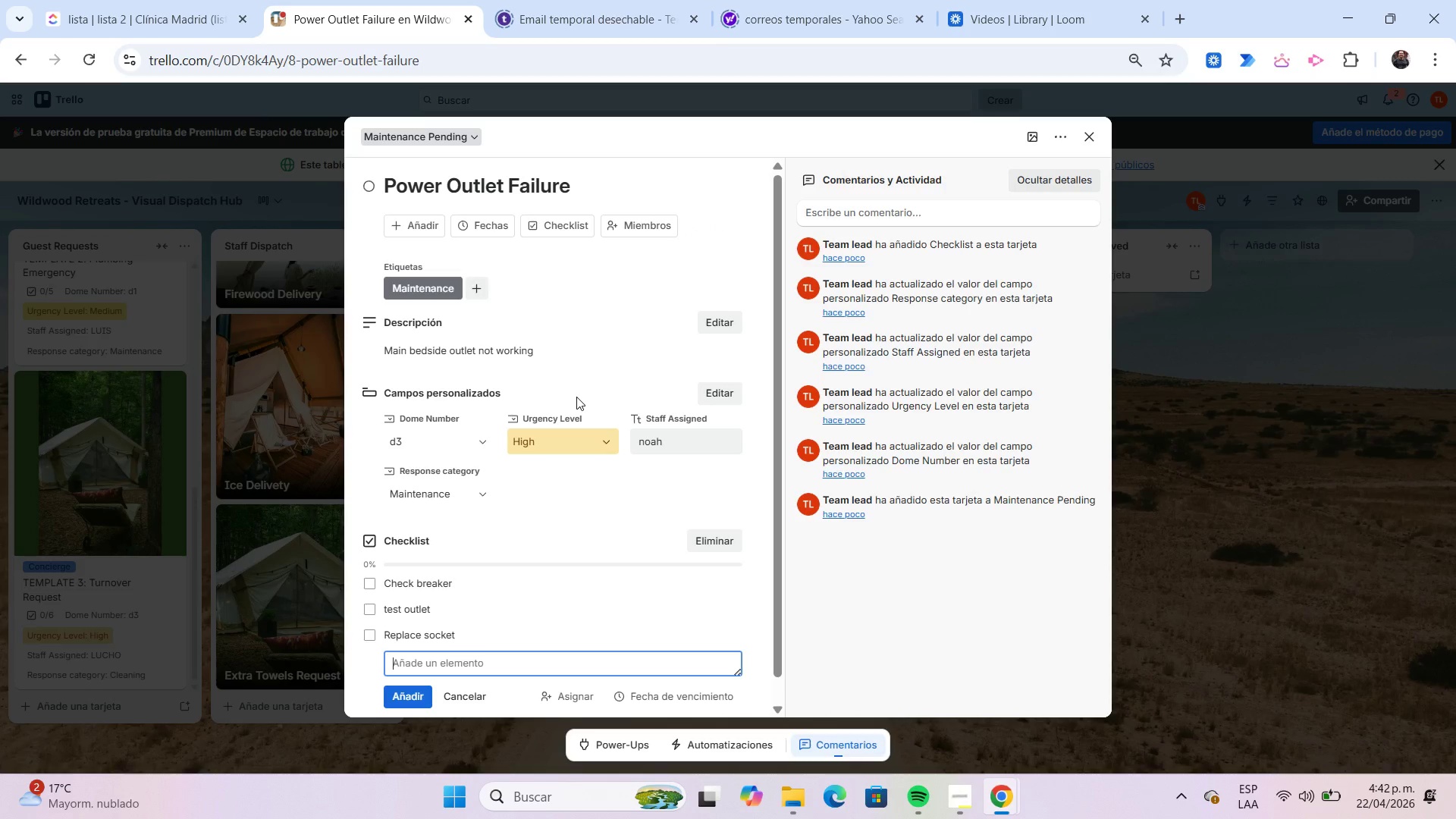 
type(Safety test)
 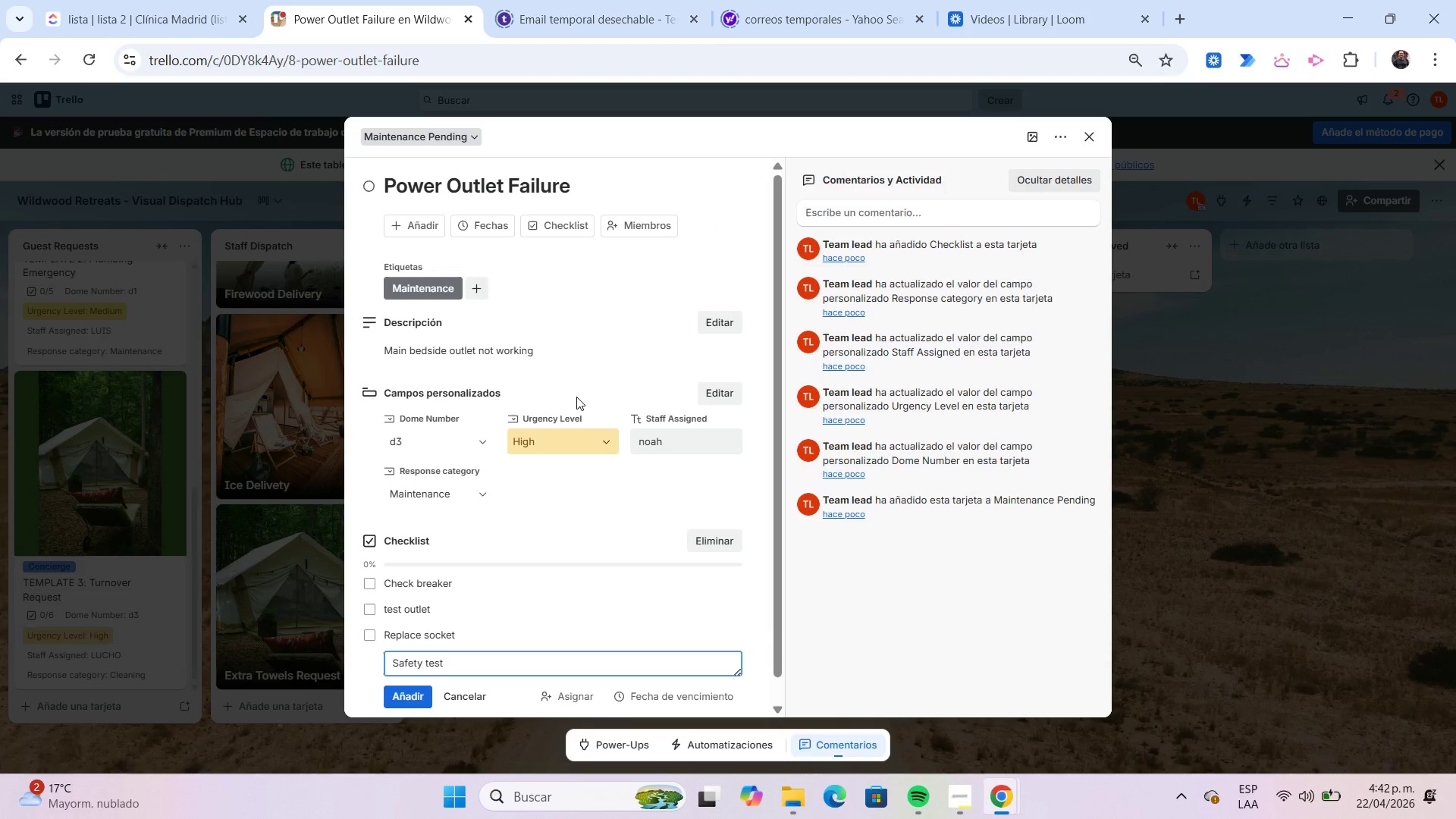 
key(Enter)
 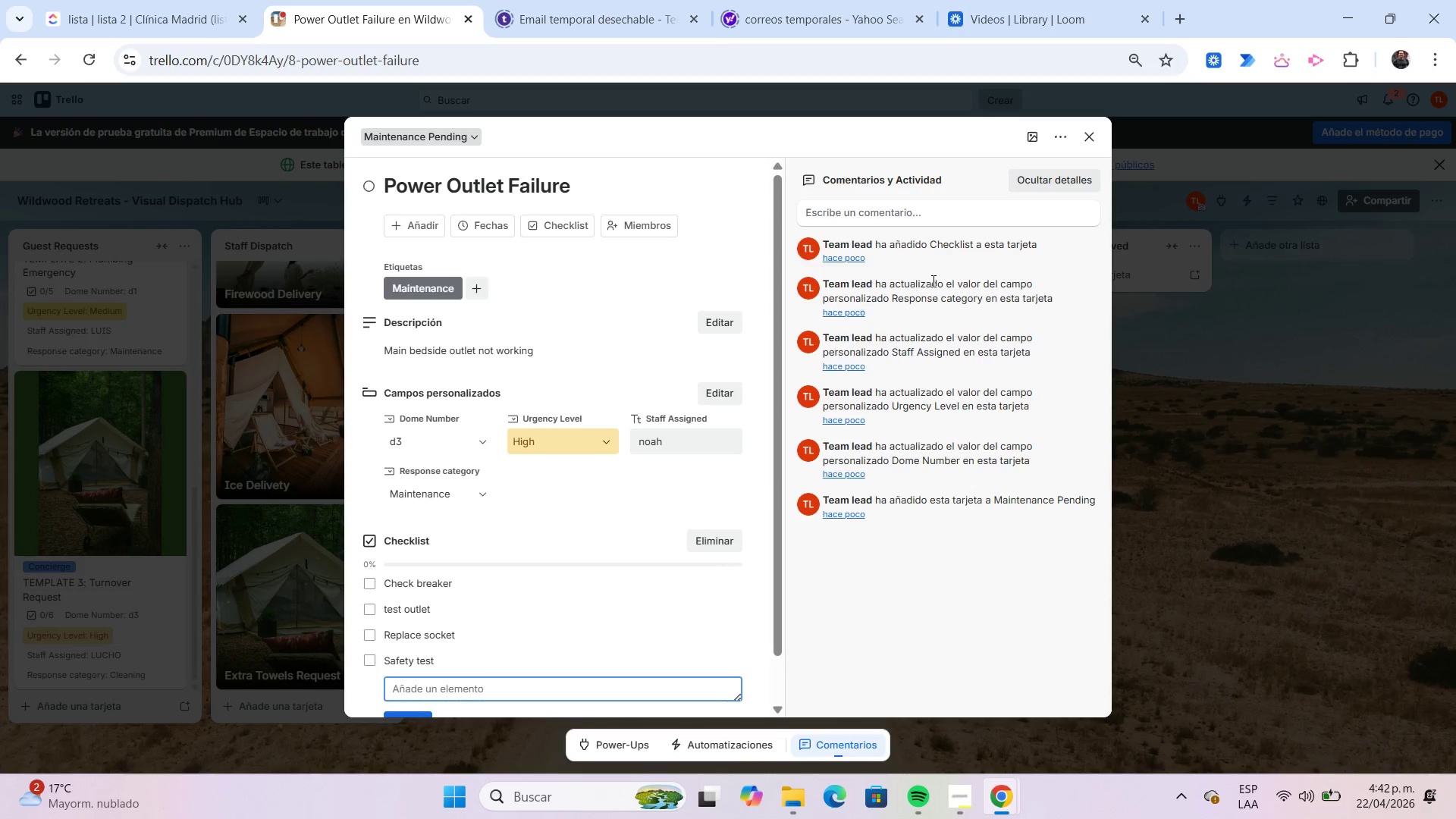 
wait(7.03)
 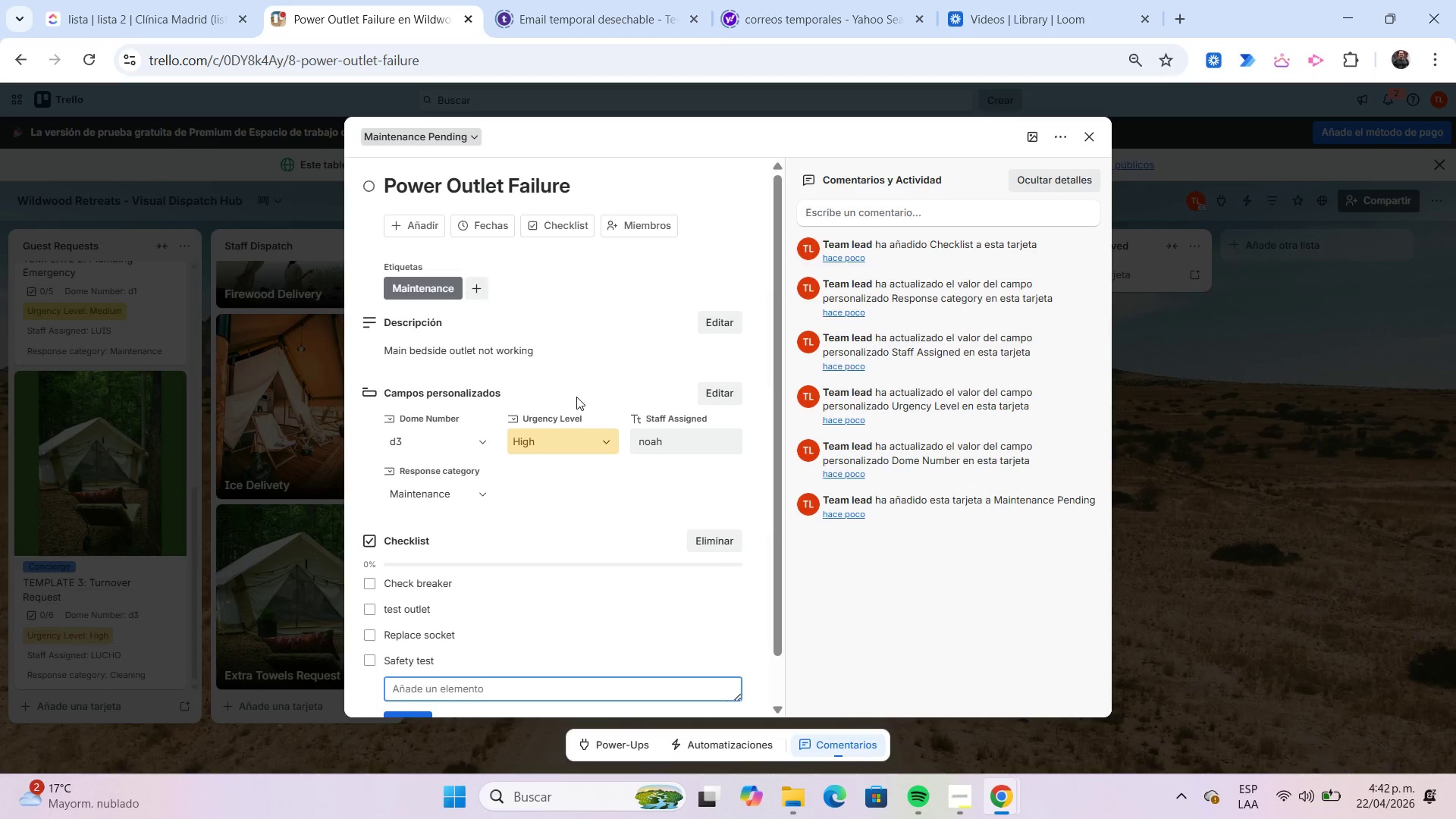 
left_click([1037, 133])
 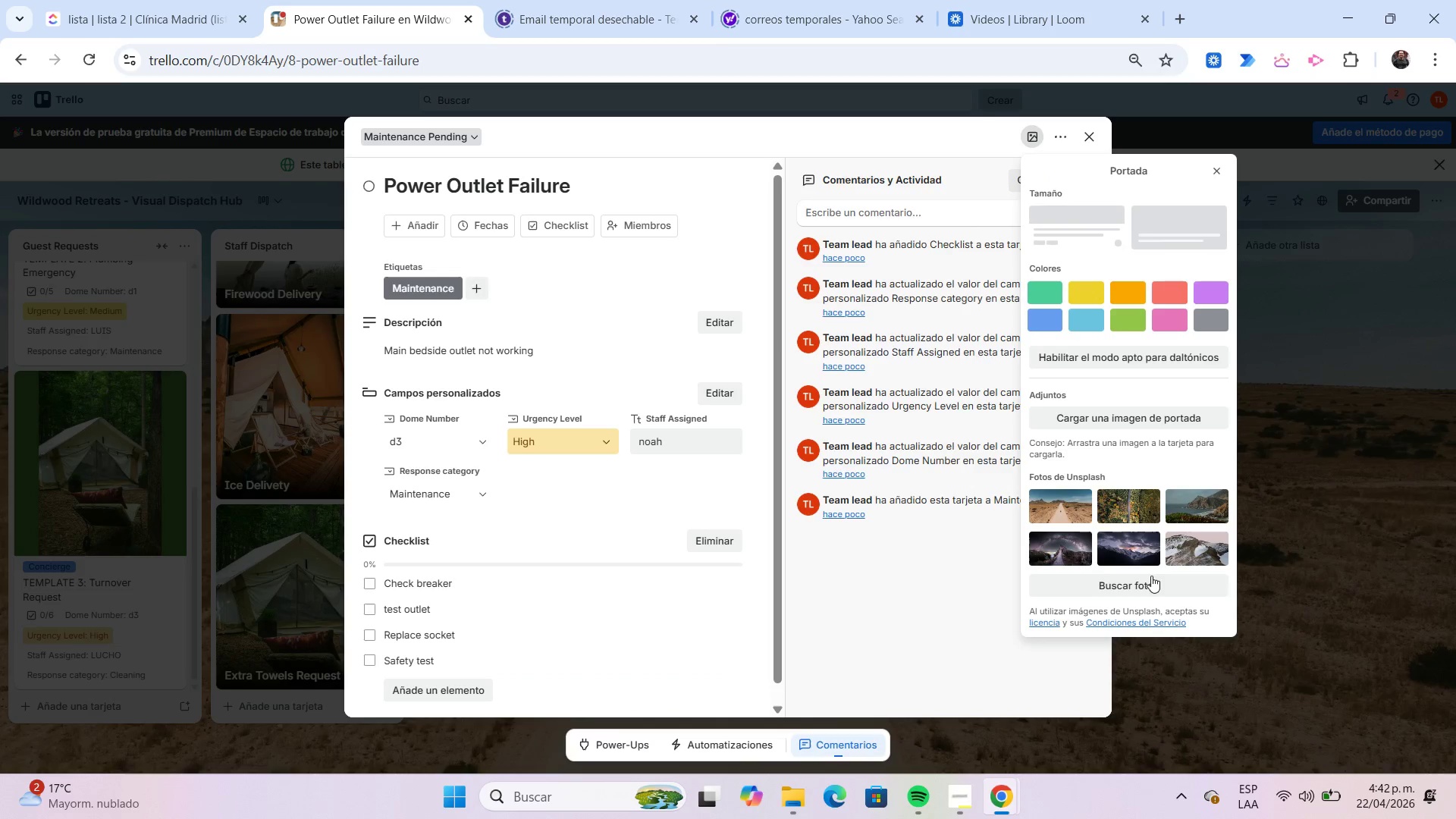 
left_click([1153, 578])
 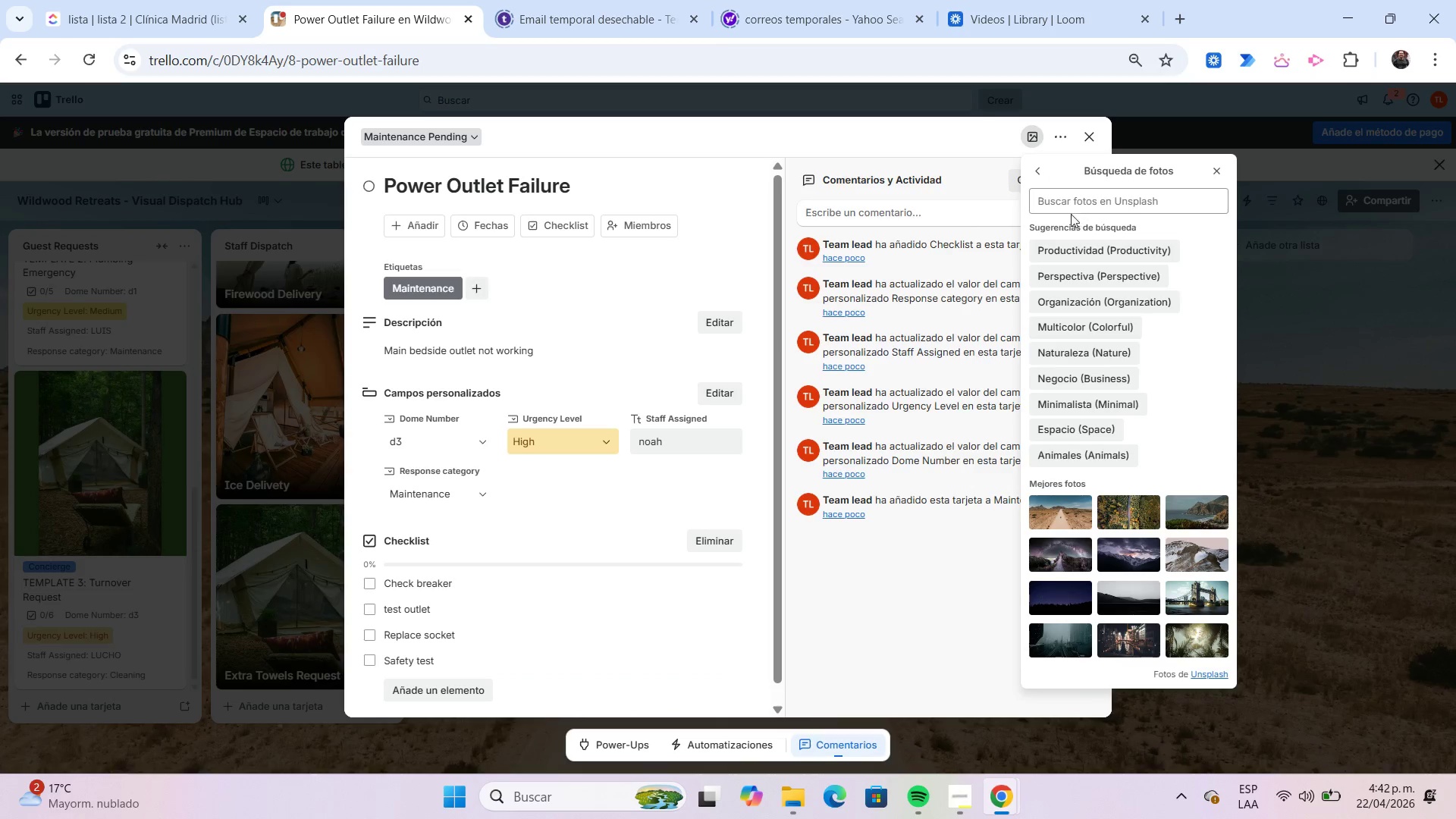 
left_click([1065, 209])
 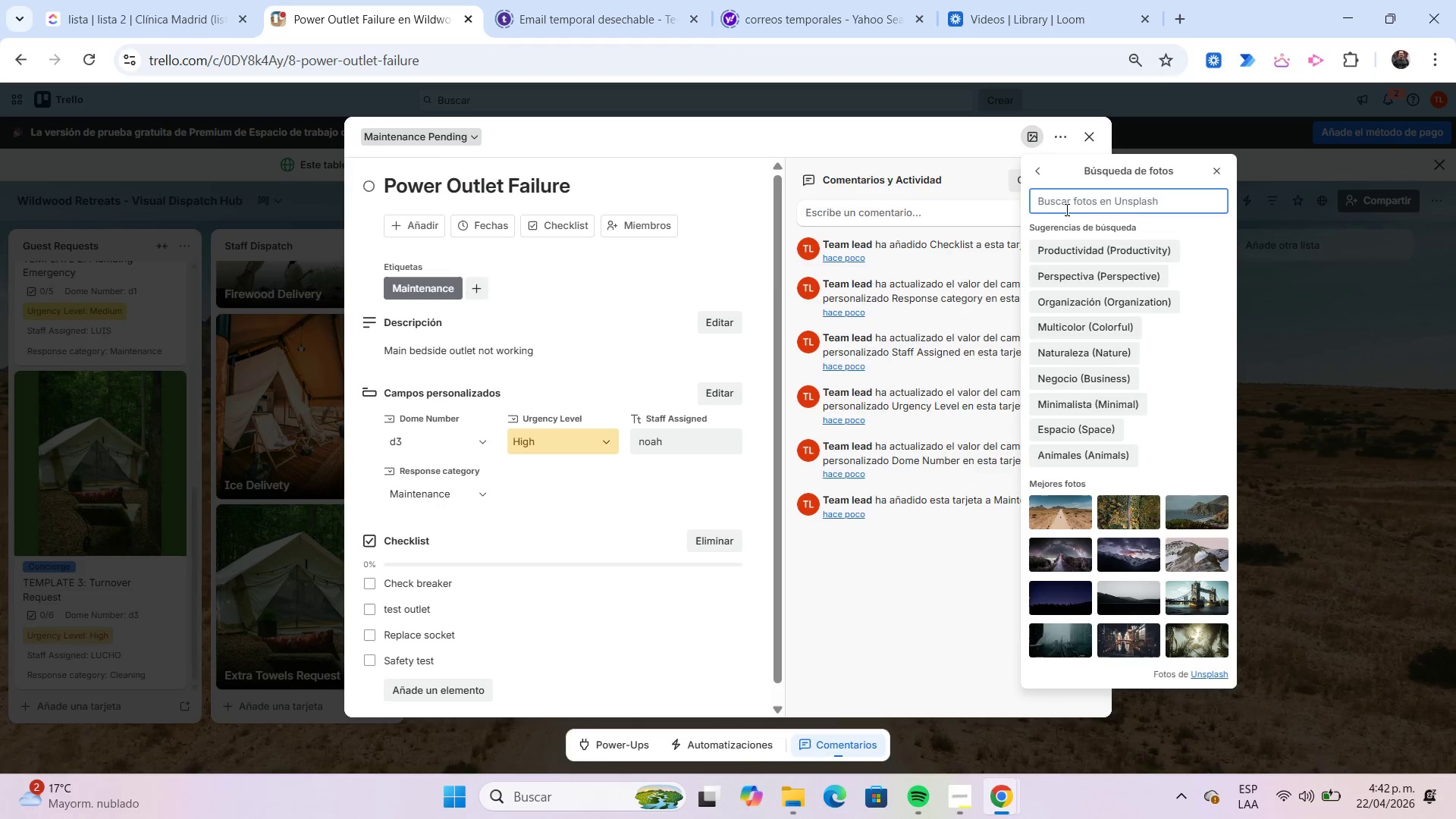 
type(glamping)
 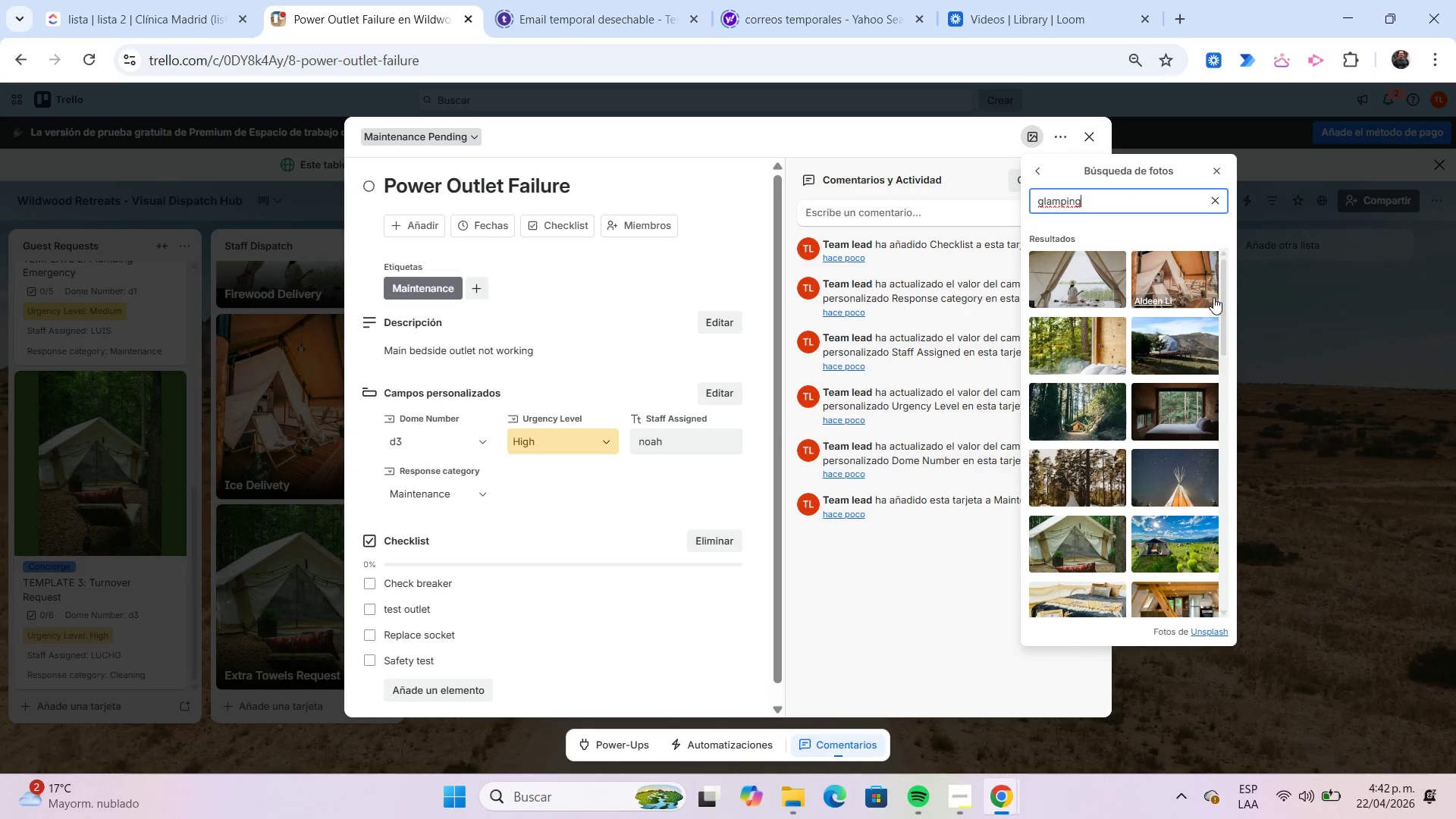 
left_click([1187, 281])
 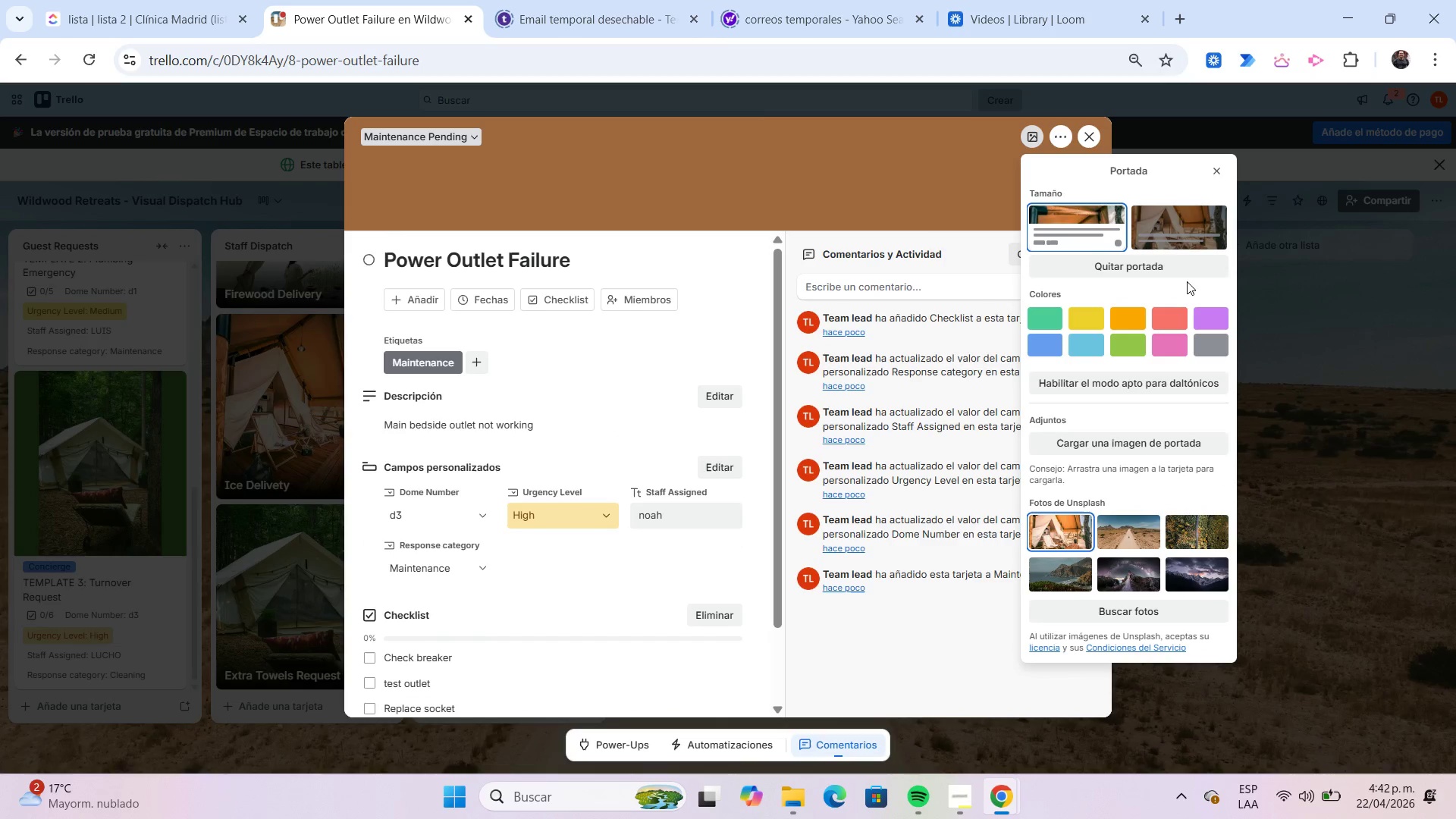 
left_click([1185, 237])
 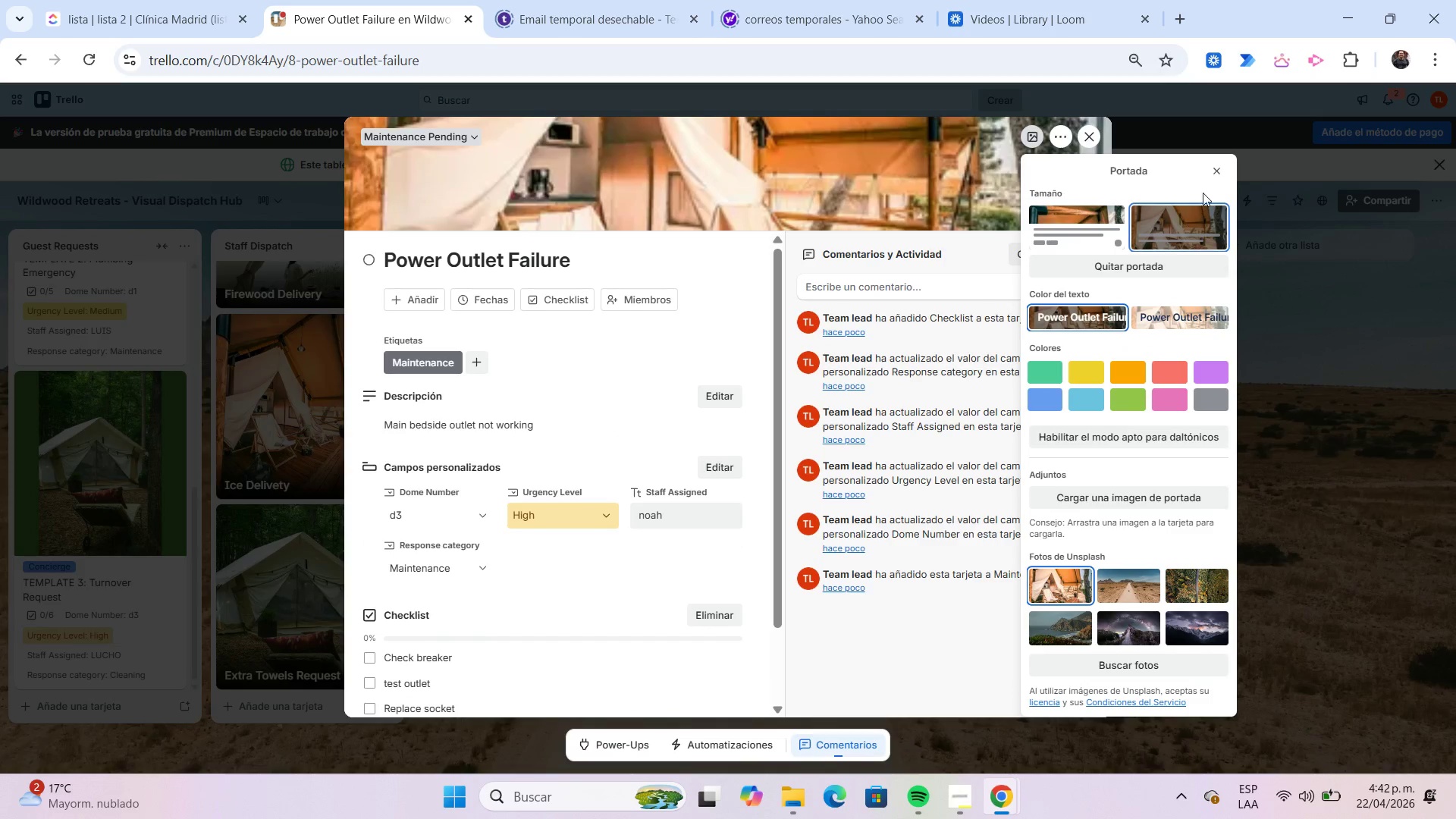 
left_click([1212, 179])
 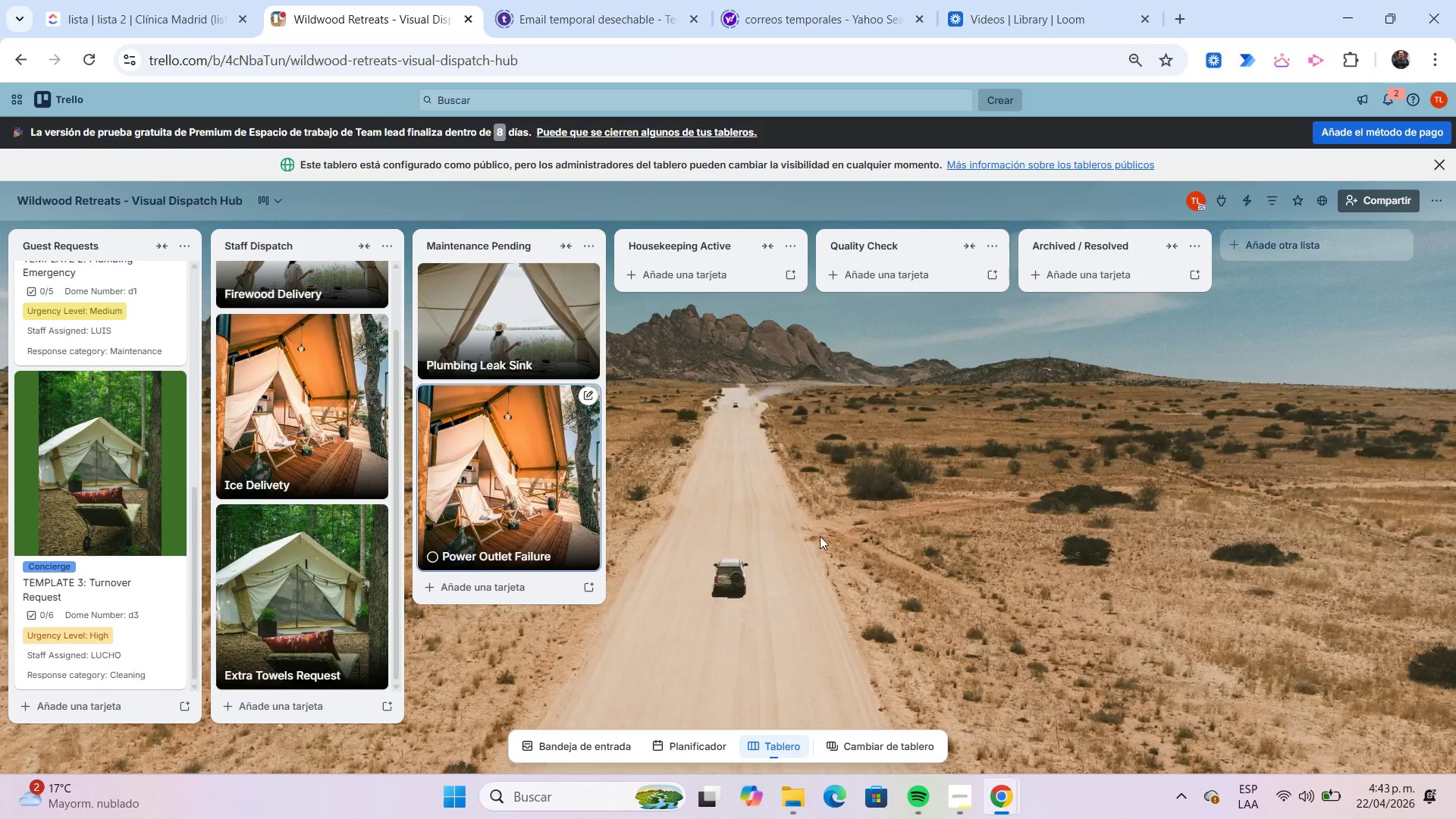 
left_click([512, 592])
 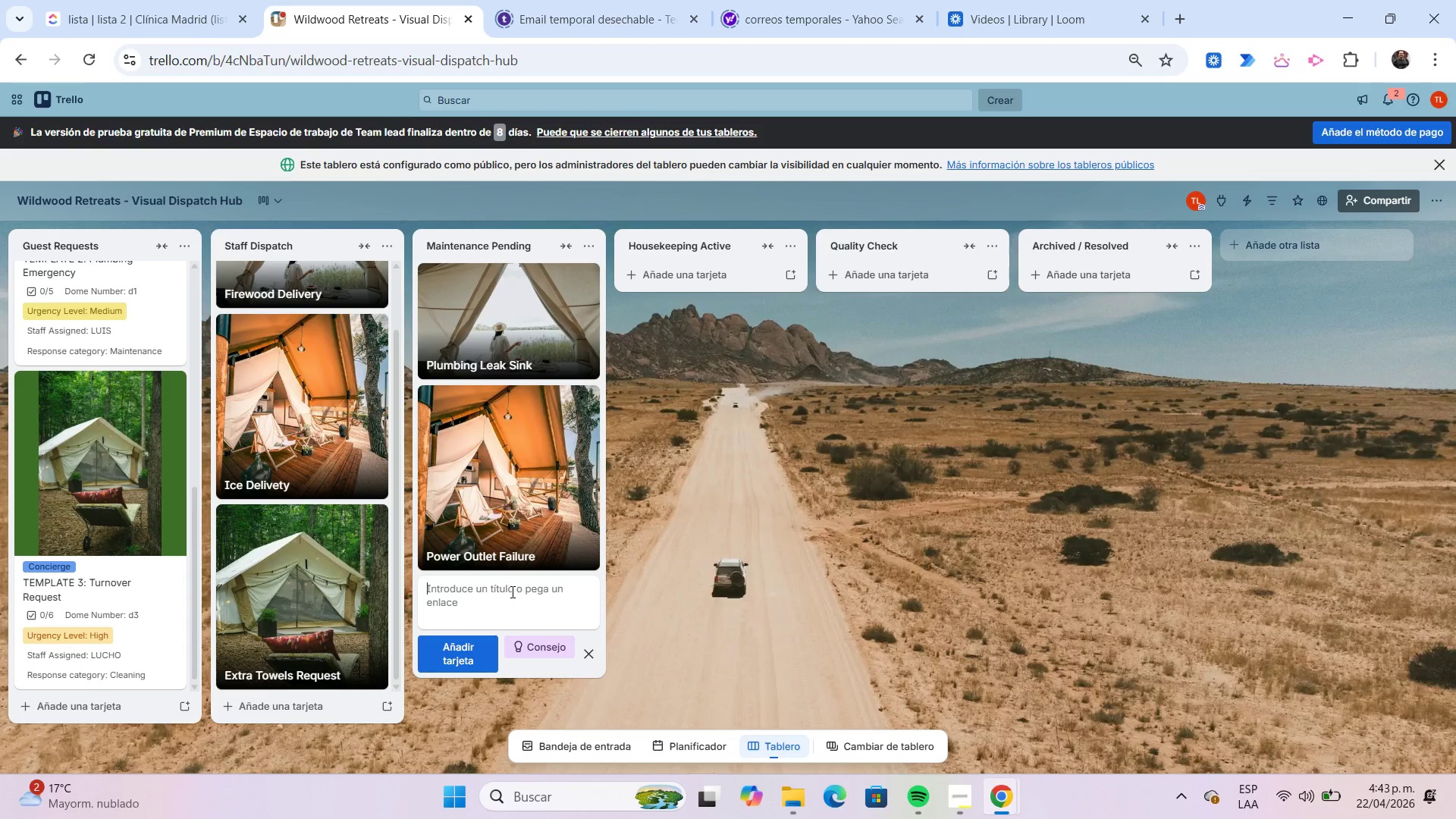 
type(WIFI Weak signal)
 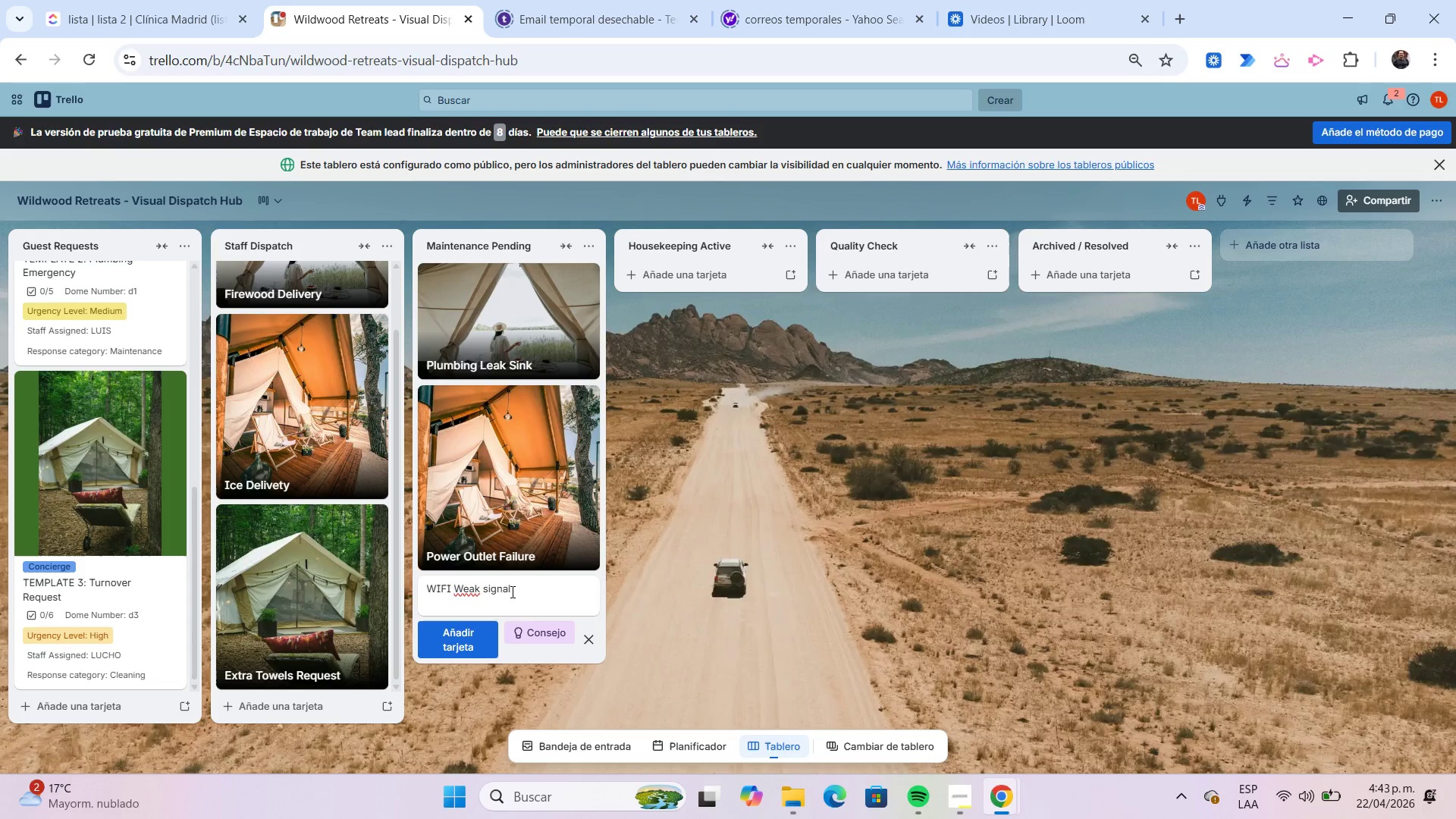 
key(Enter)
 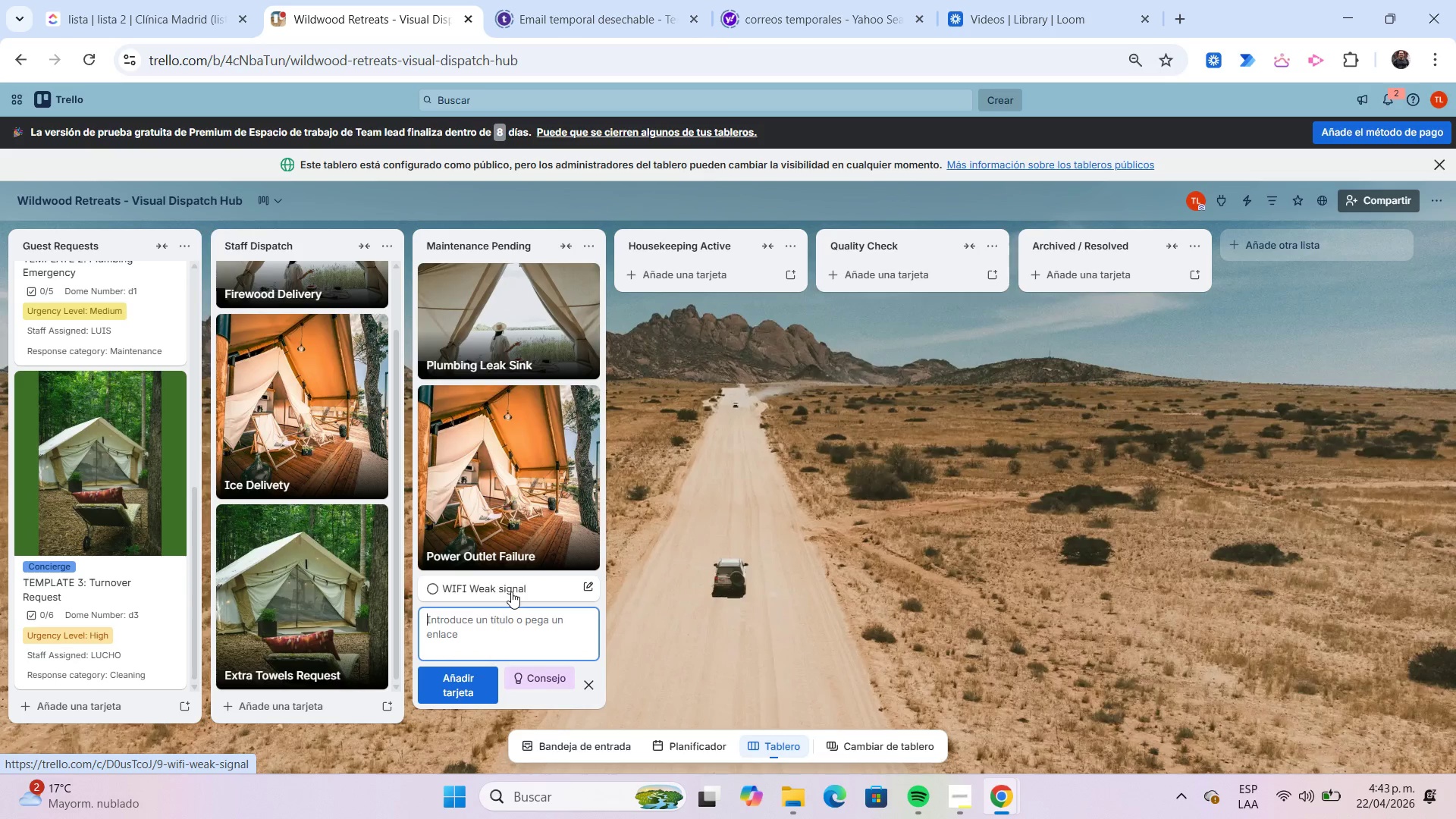 
wait(5.66)
 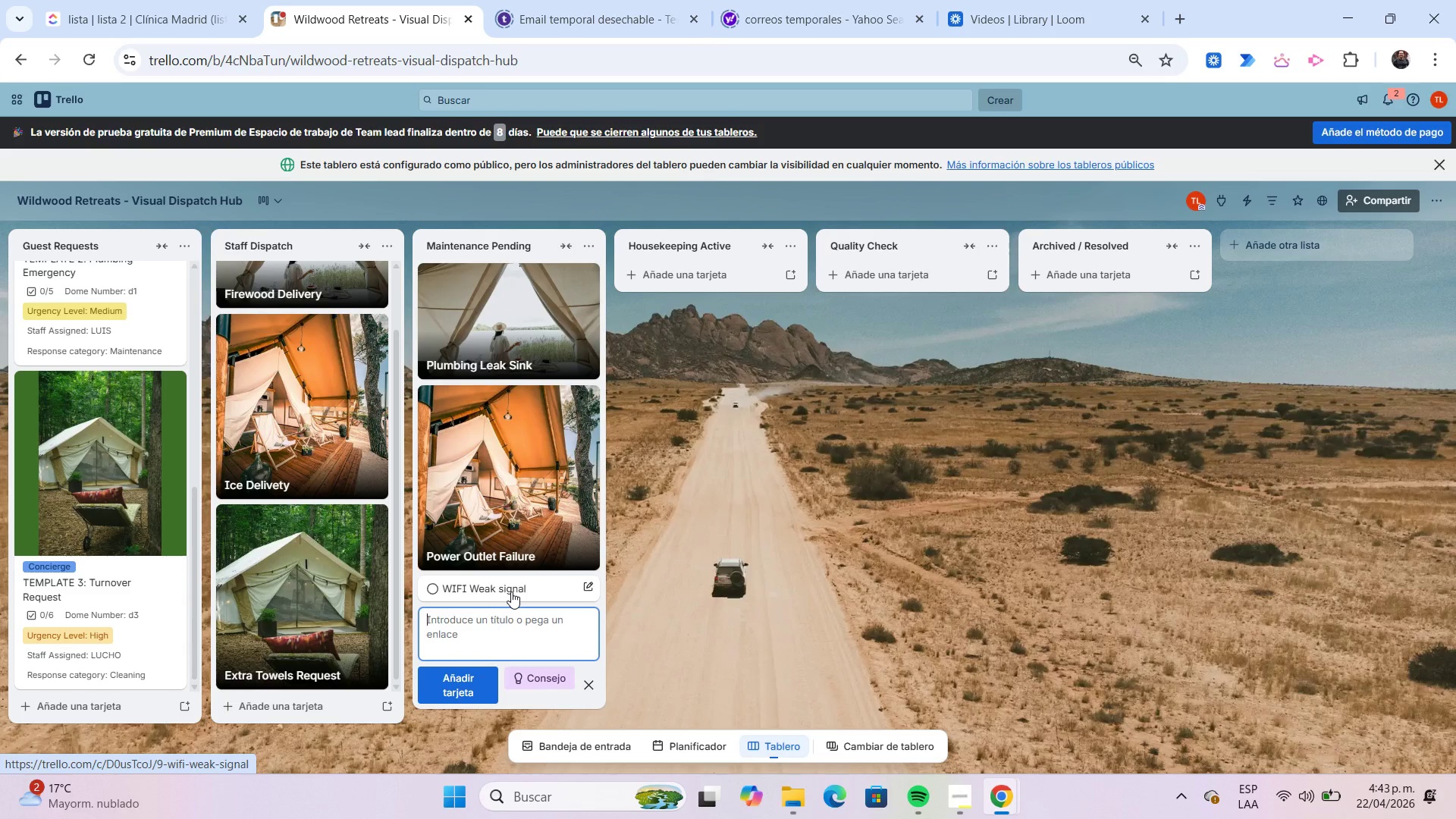 
left_click([511, 592])
 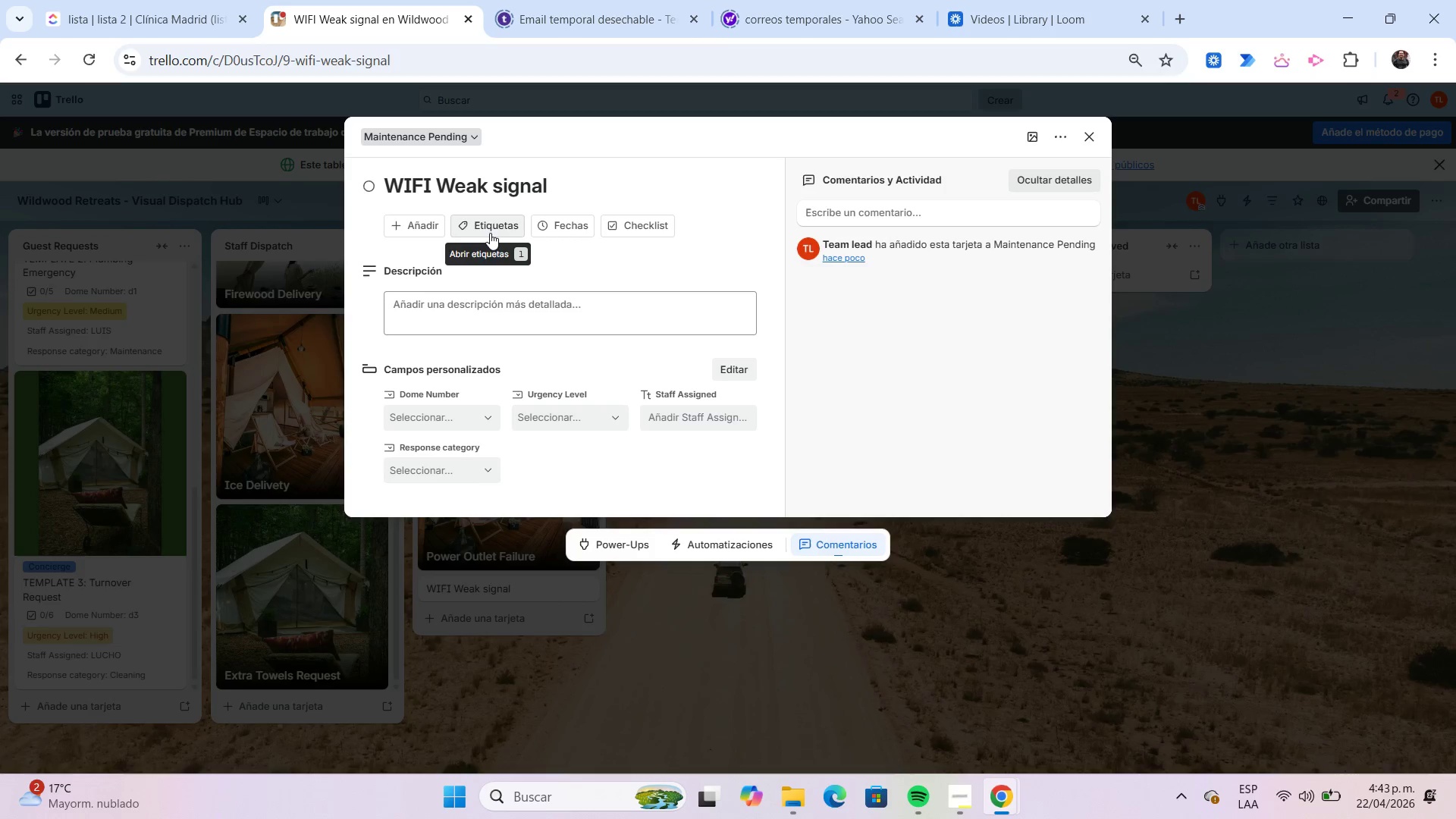 
left_click([491, 232])
 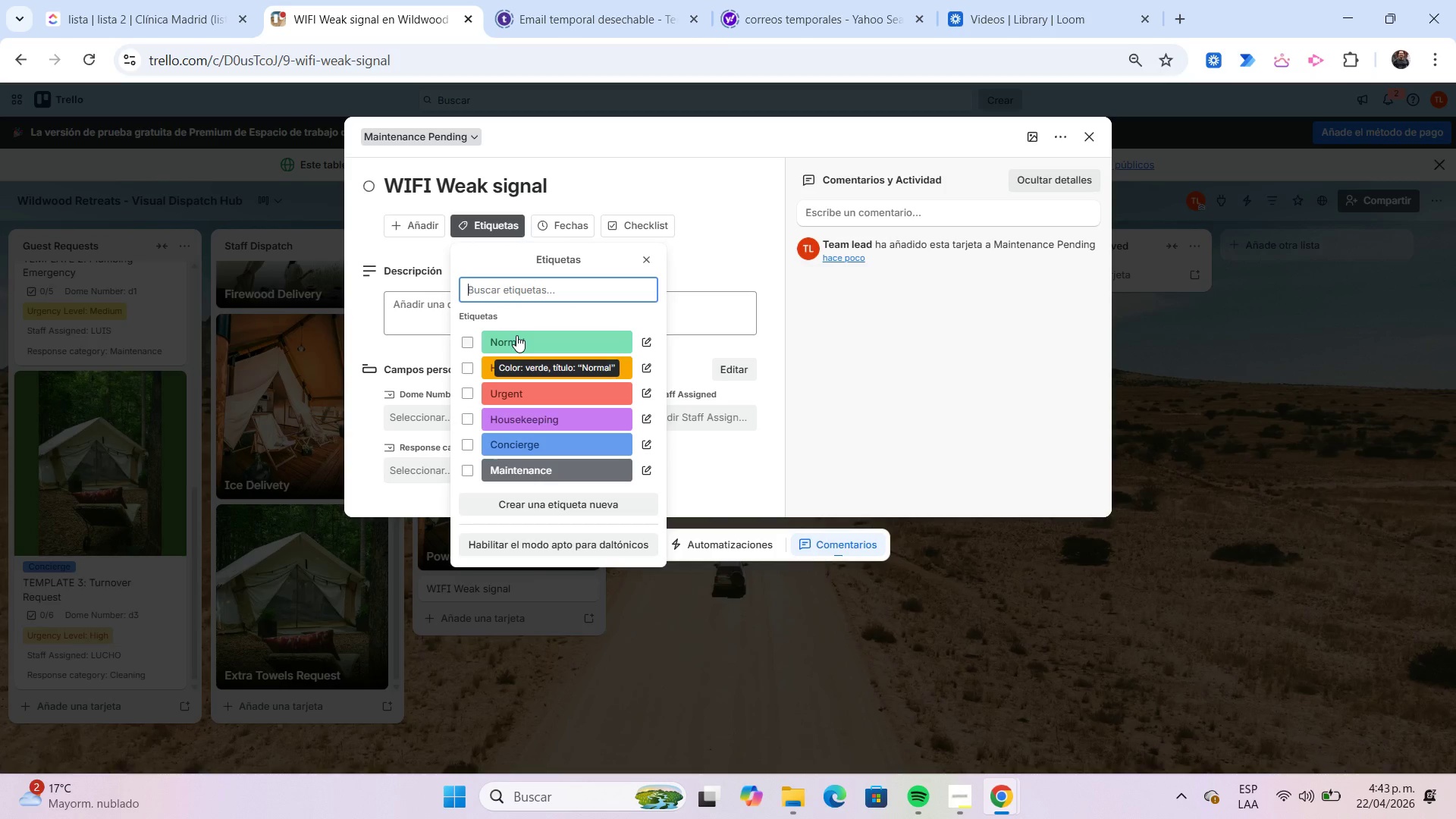 
wait(6.23)
 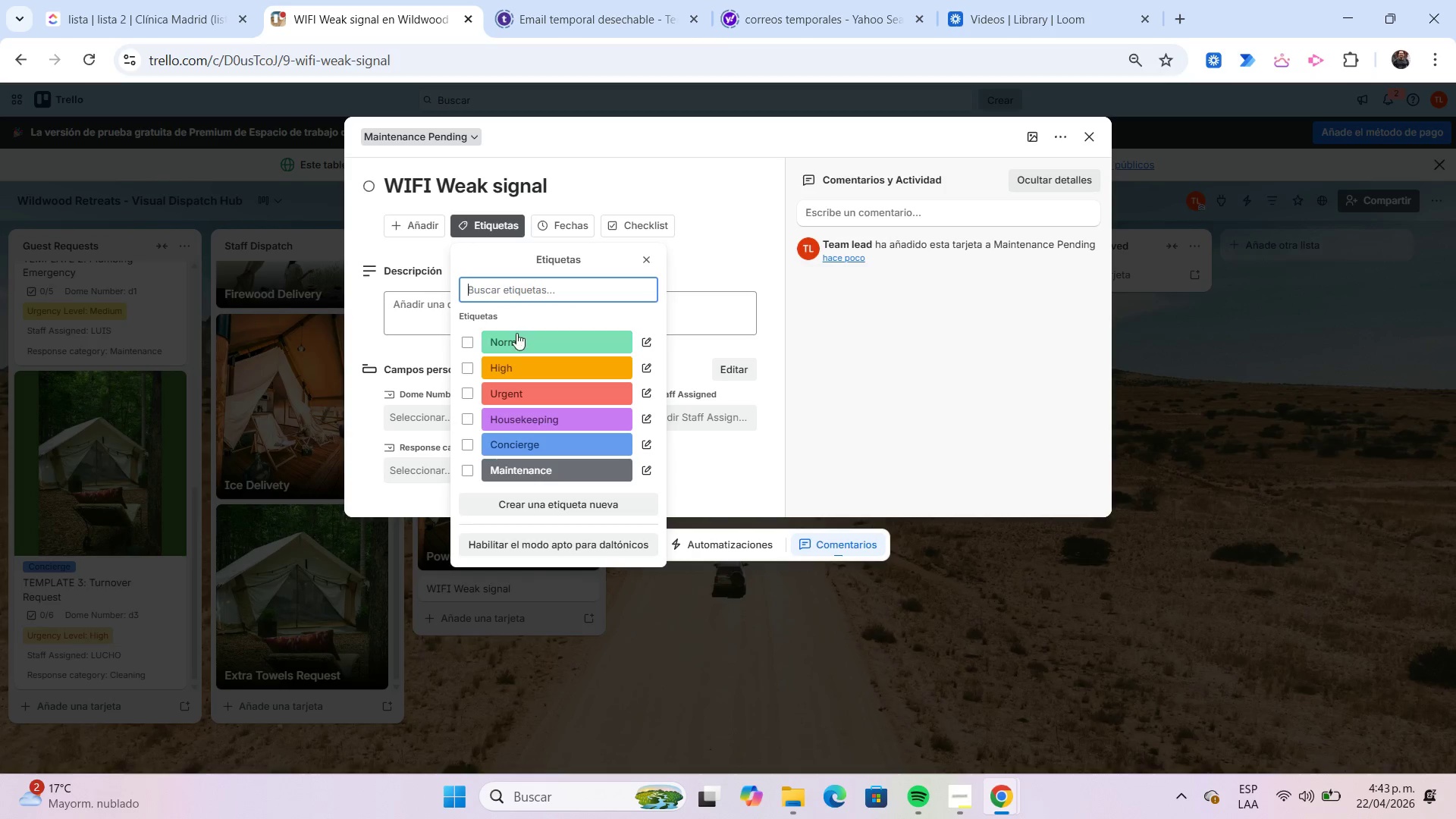 
left_click([516, 335])
 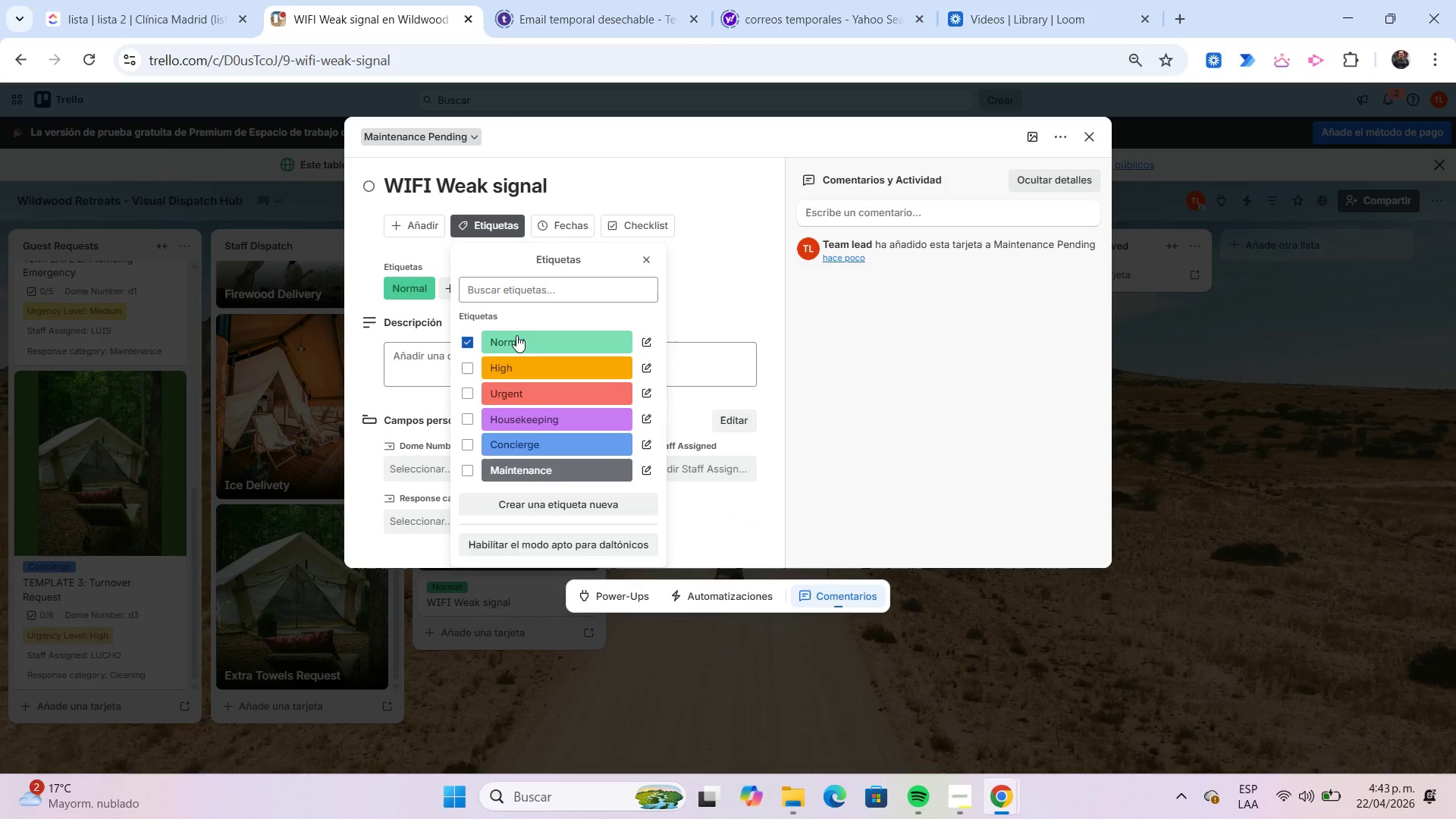 
wait(7.97)
 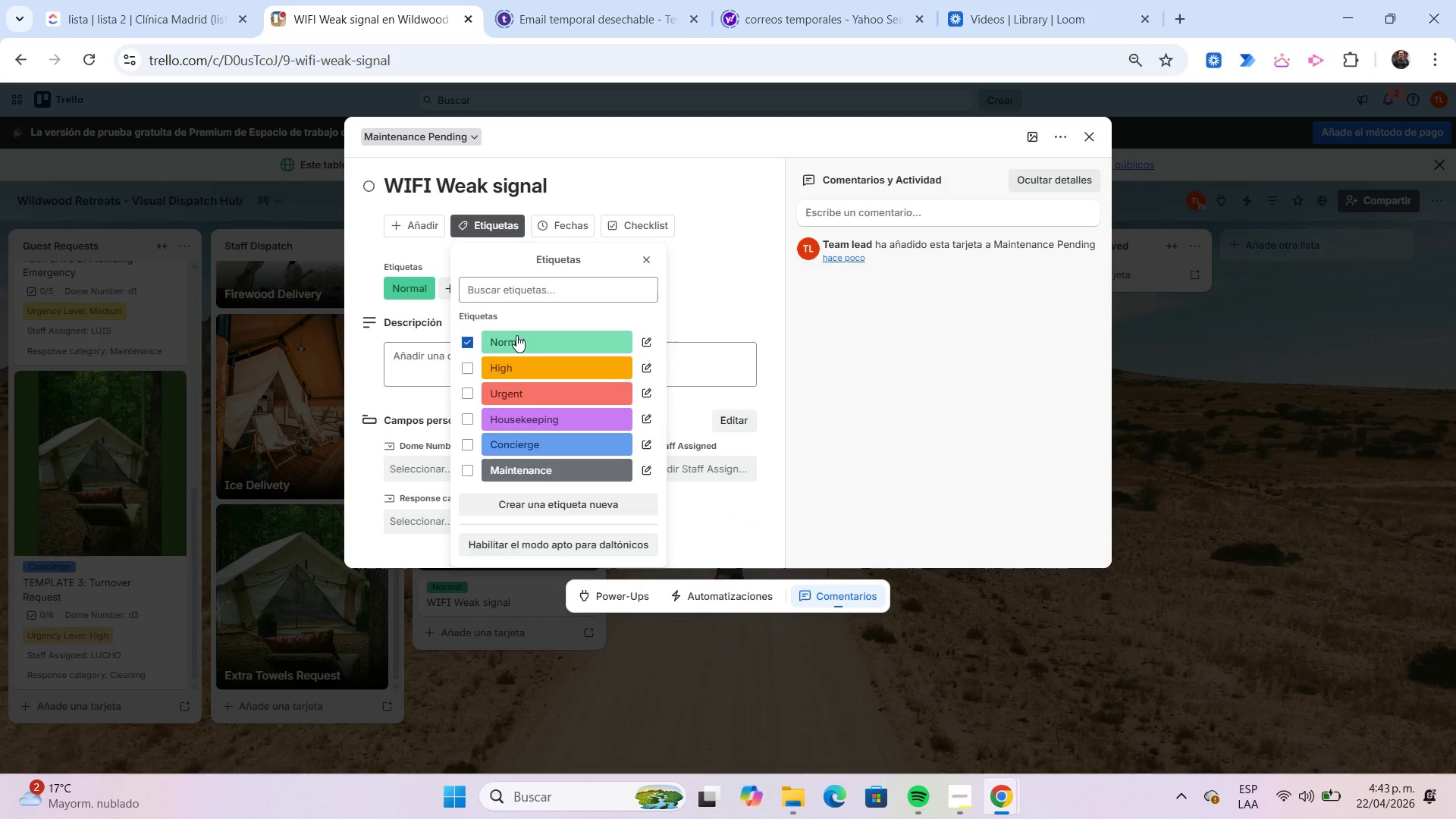 
left_click([736, 291])
 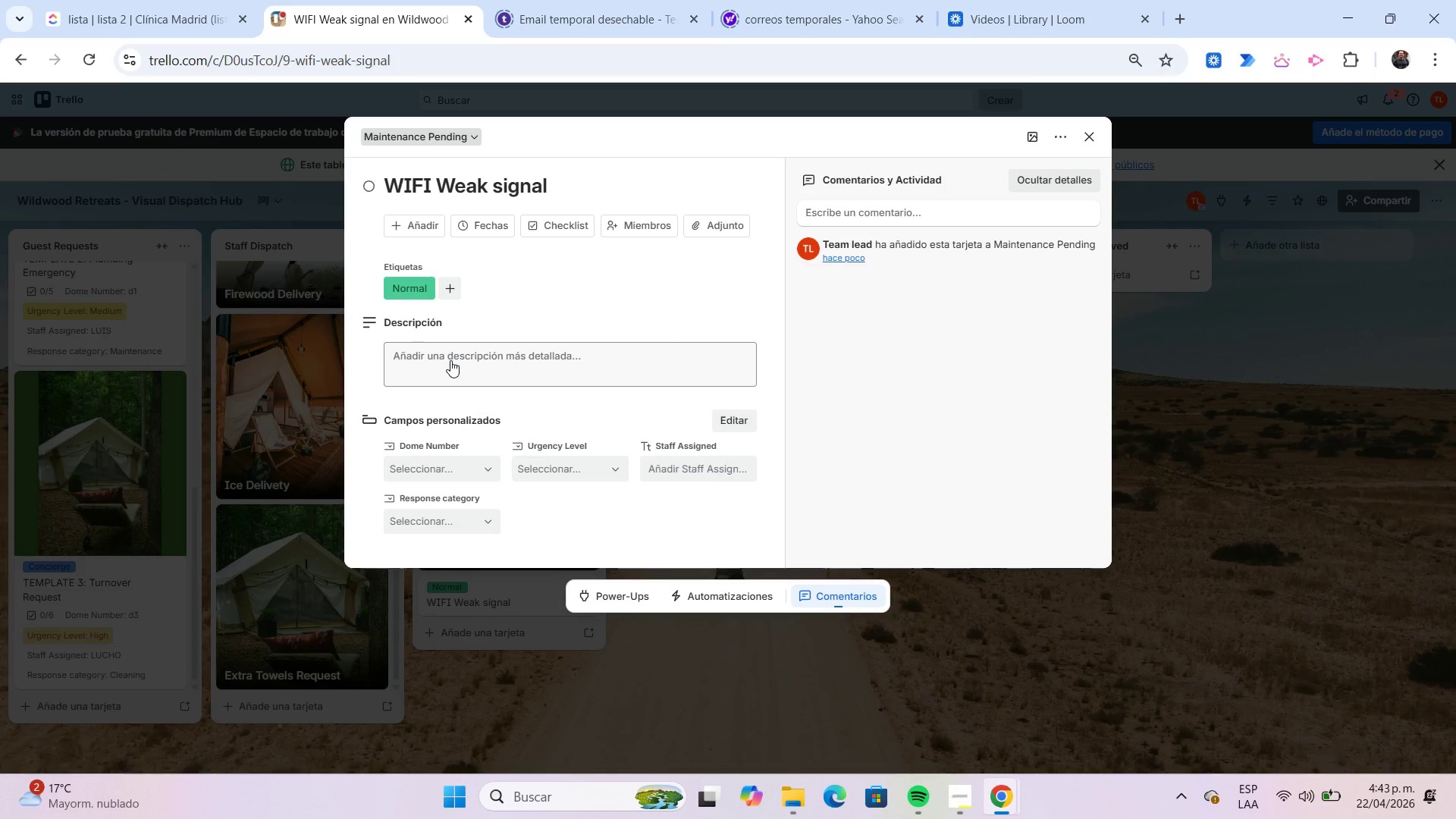 
left_click([450, 360])
 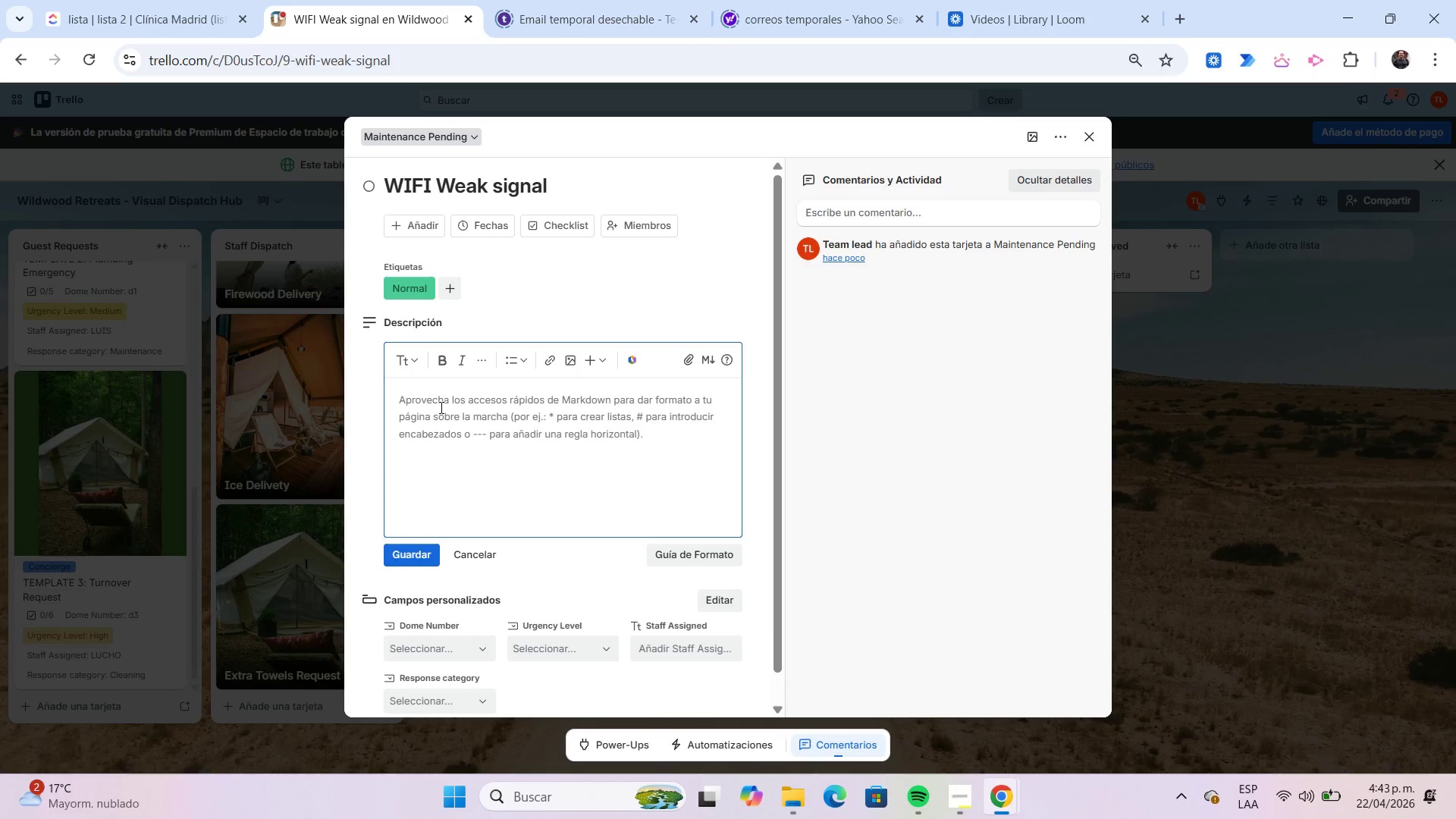 
type(Guest reported poor WIFI signal.)
 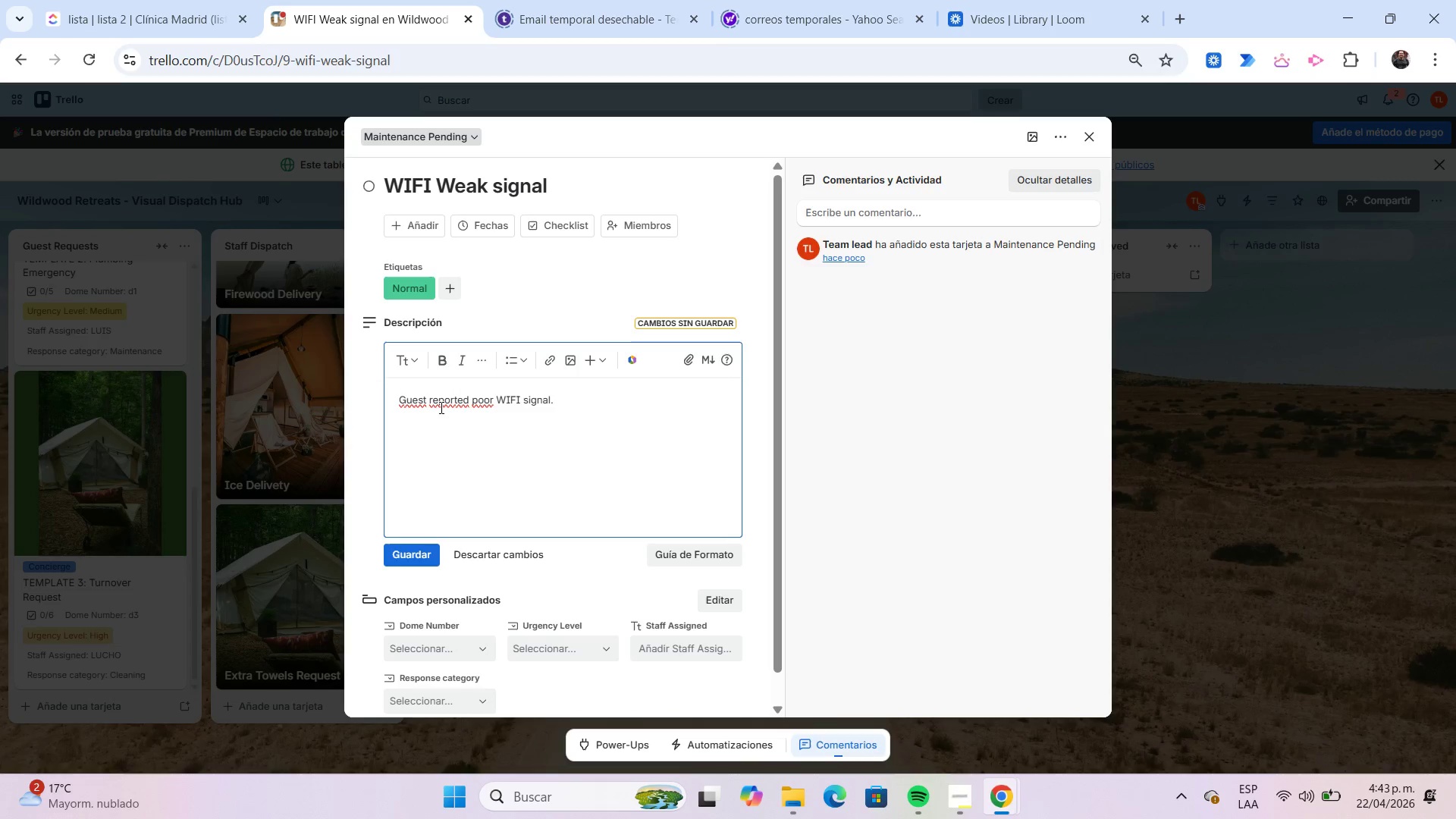 
left_click([422, 548])
 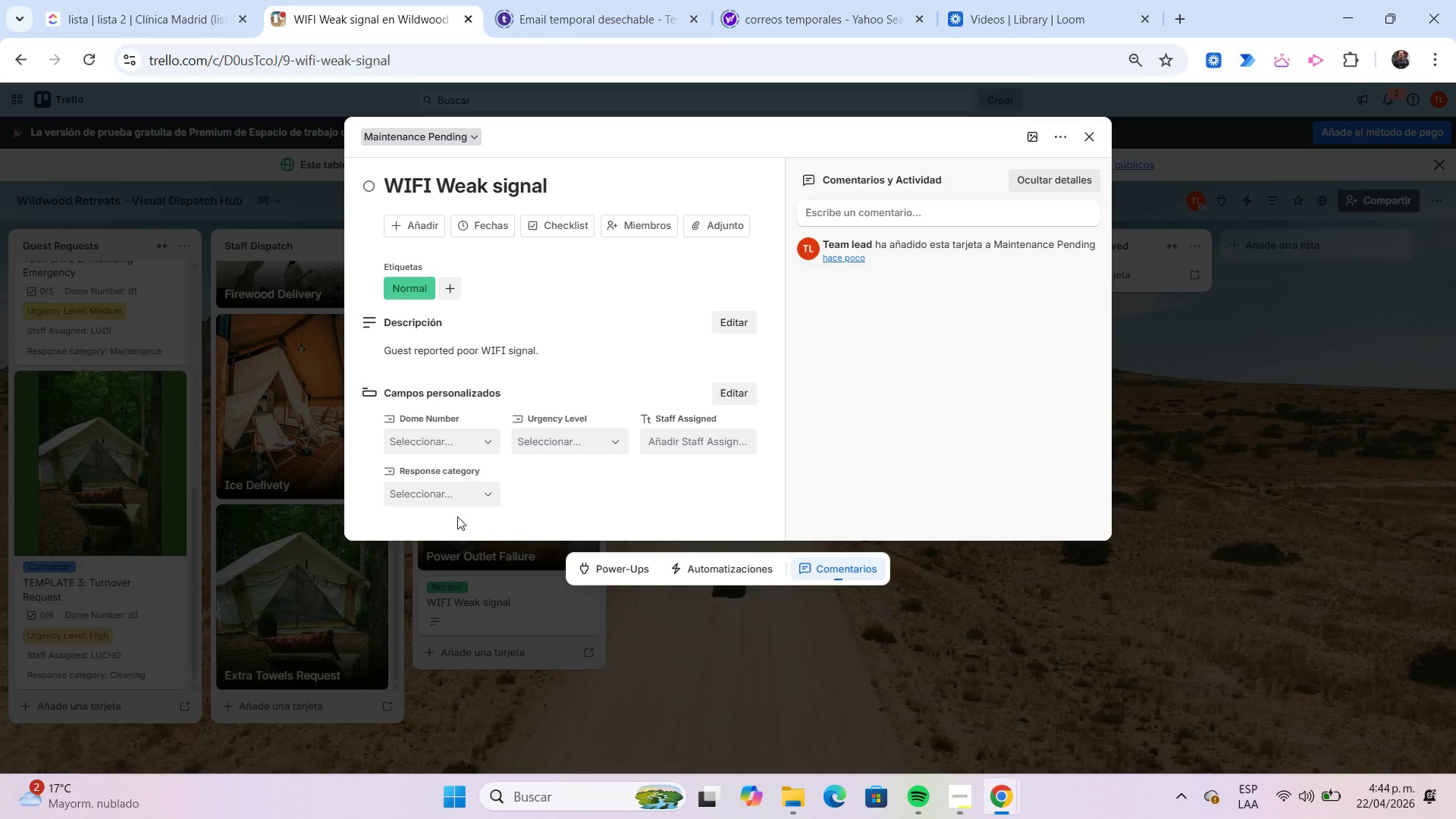 
left_click([469, 450])
 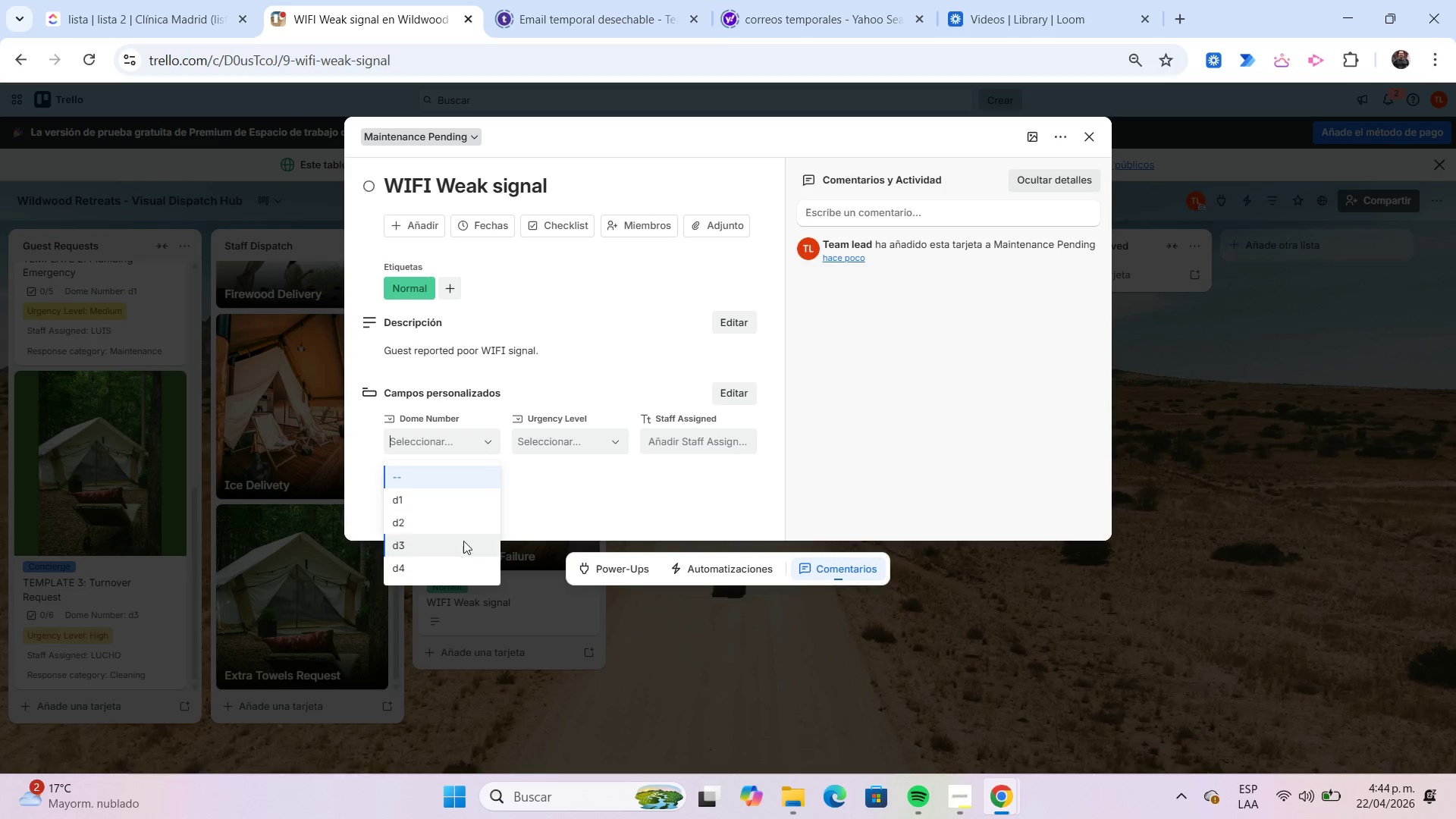 
left_click([463, 563])
 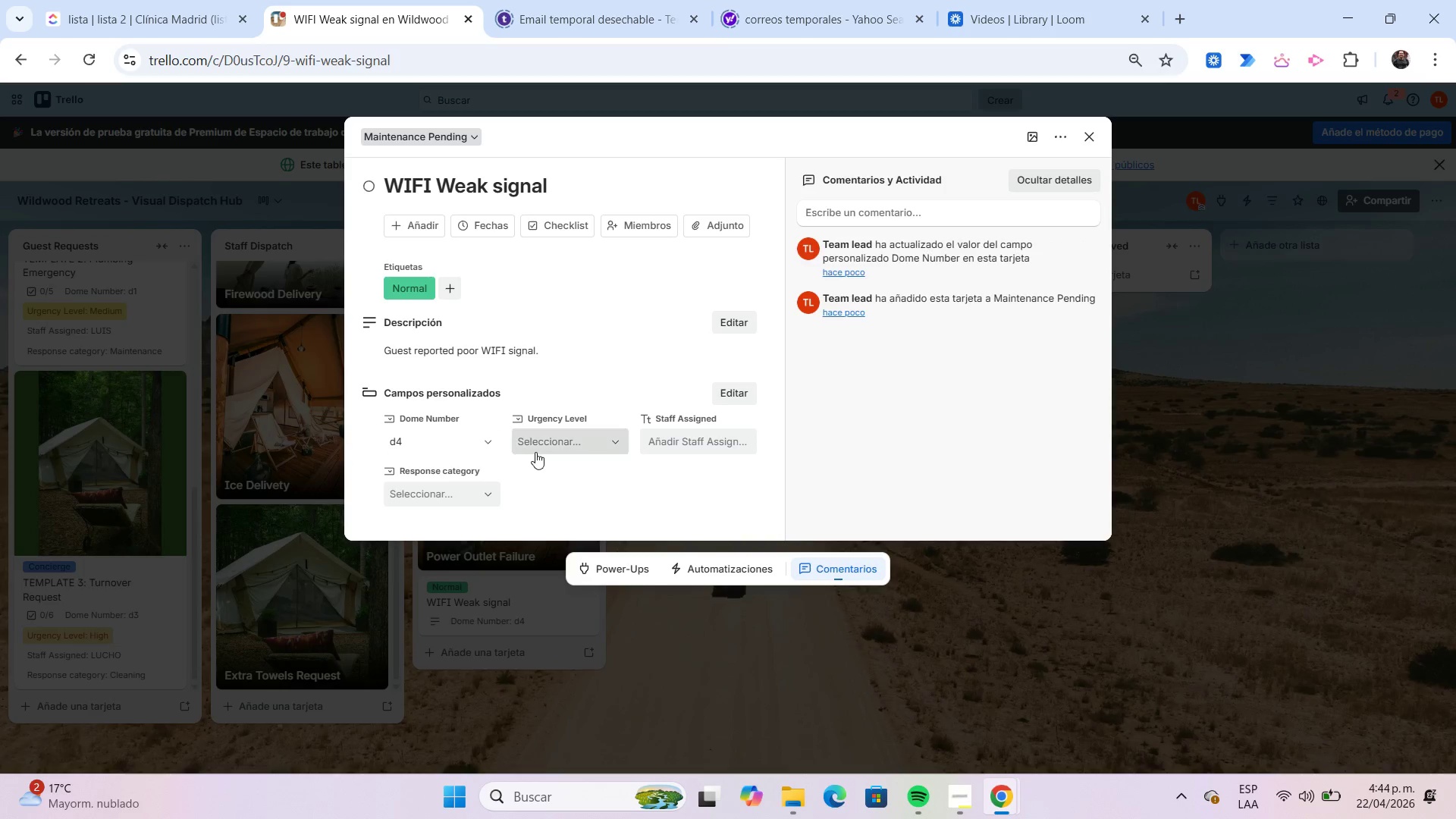 
left_click([535, 451])
 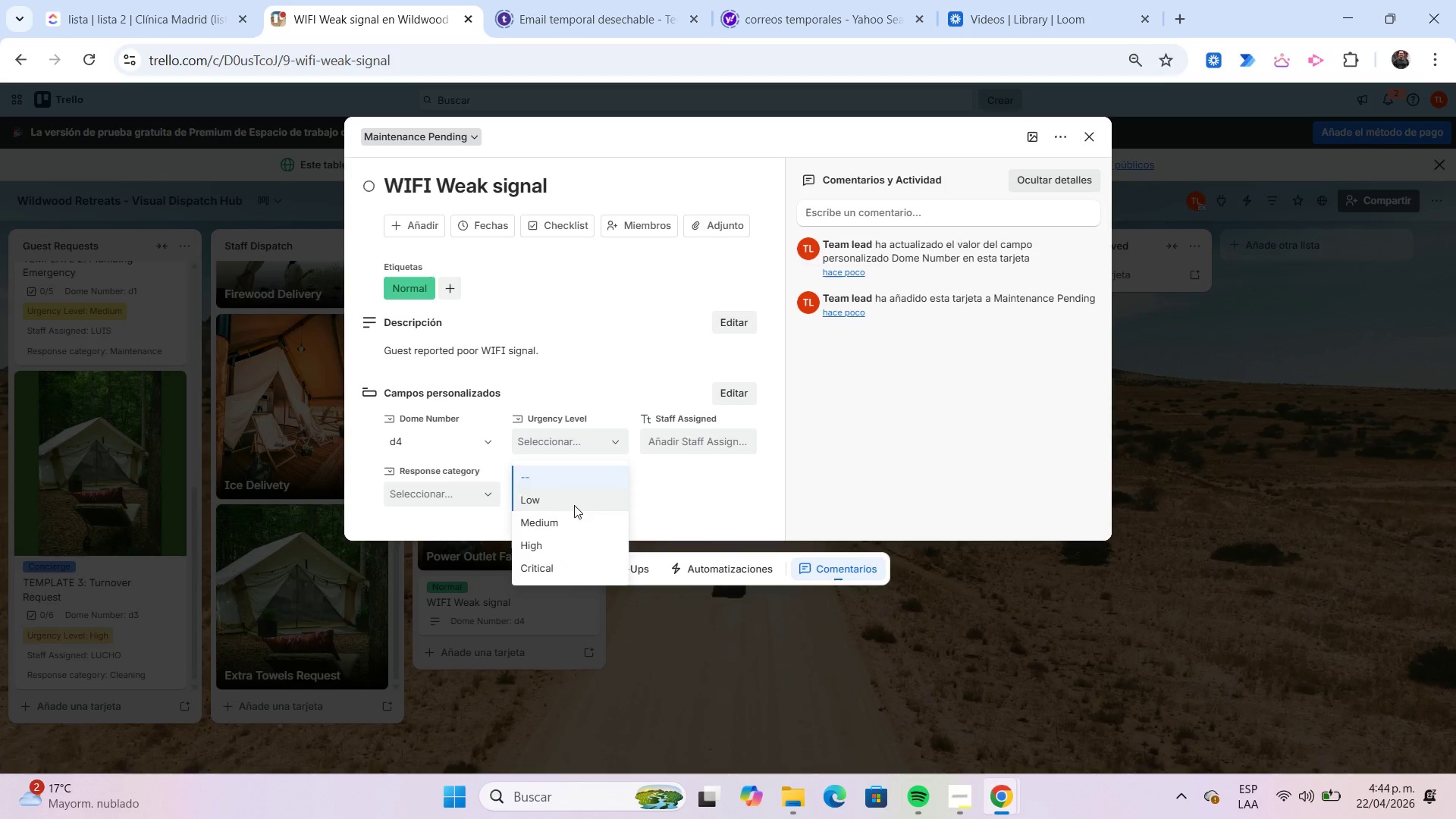 
left_click([580, 522])
 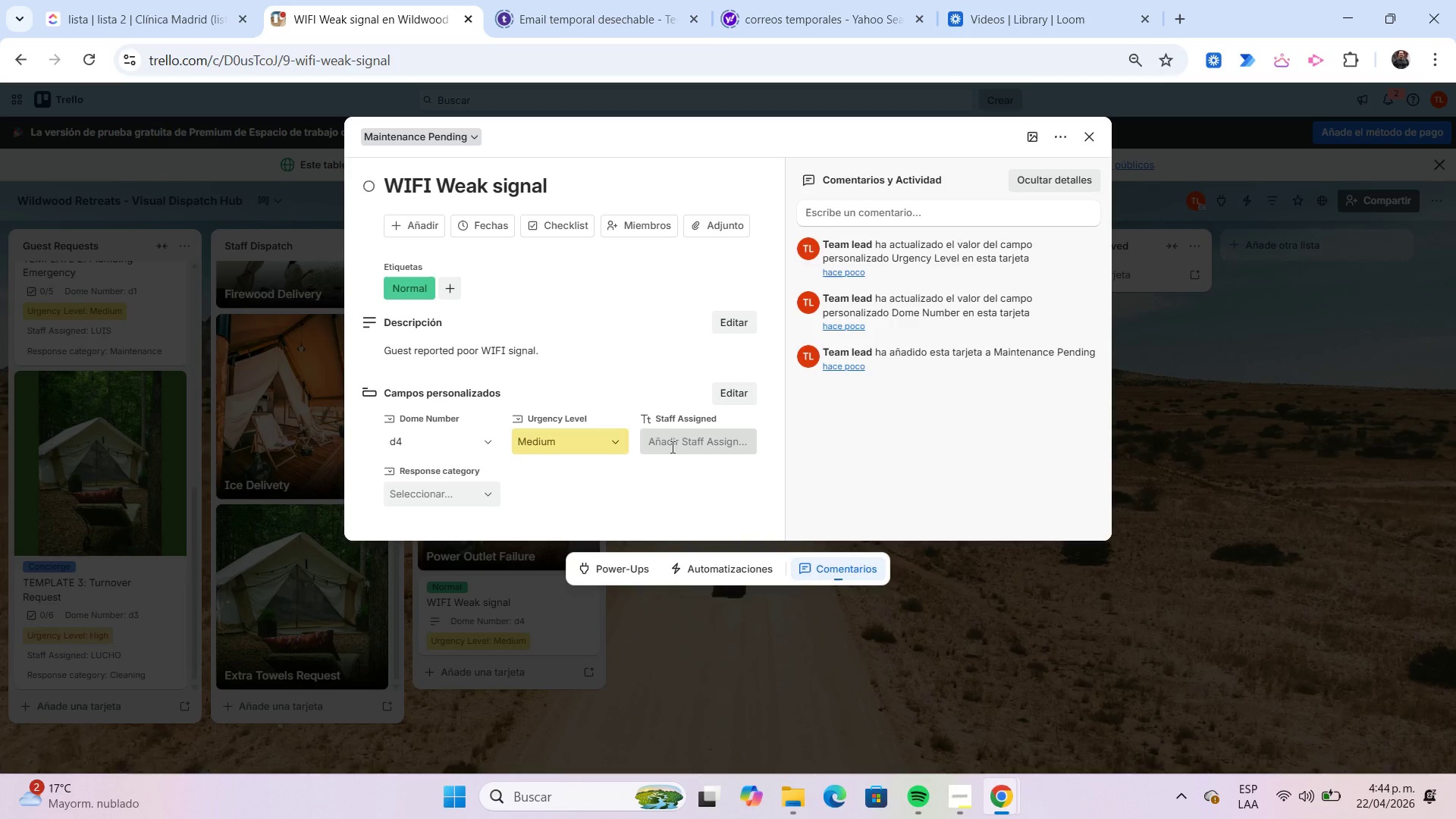 
left_click([671, 447])
 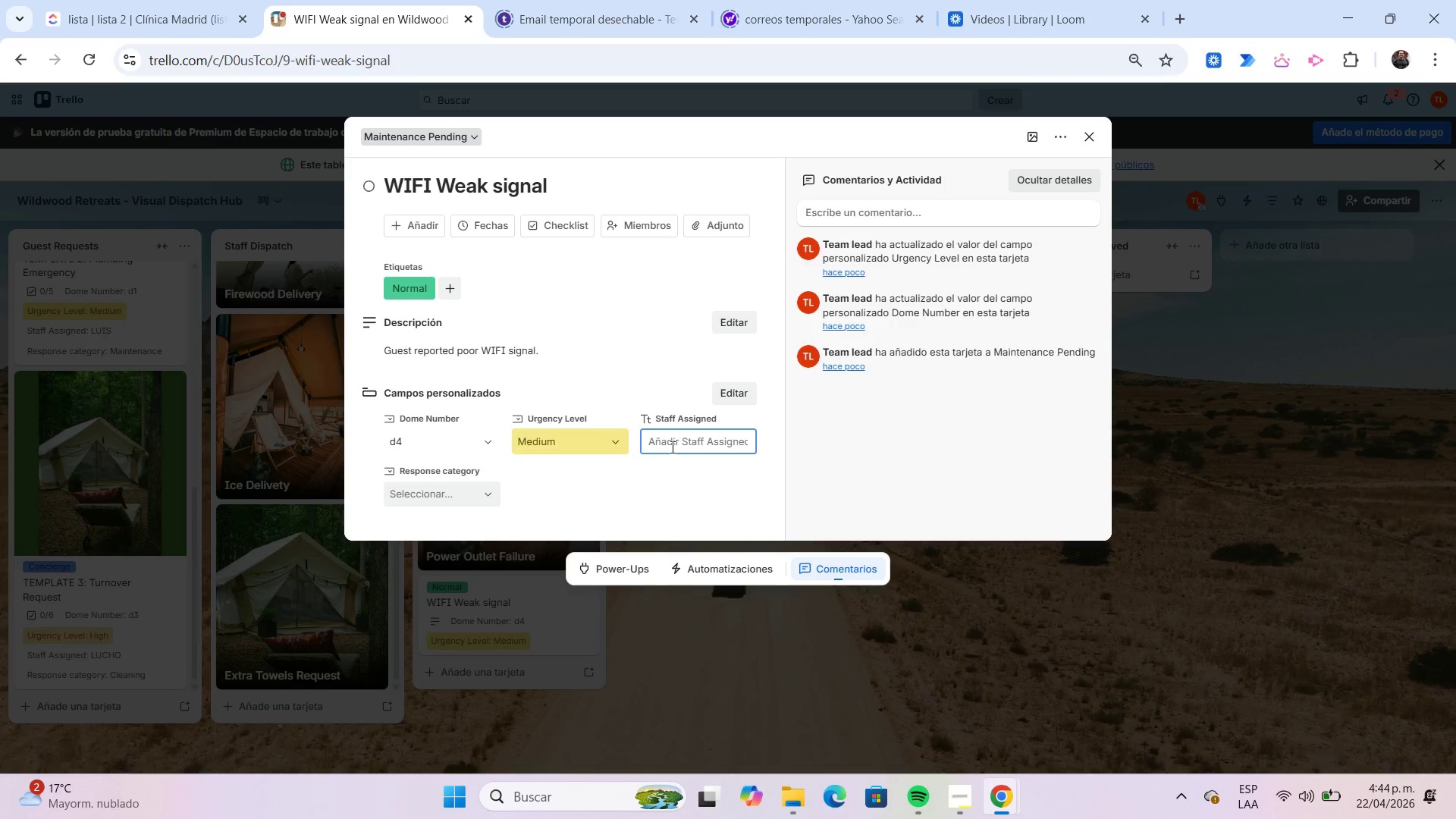 
type(liam)
 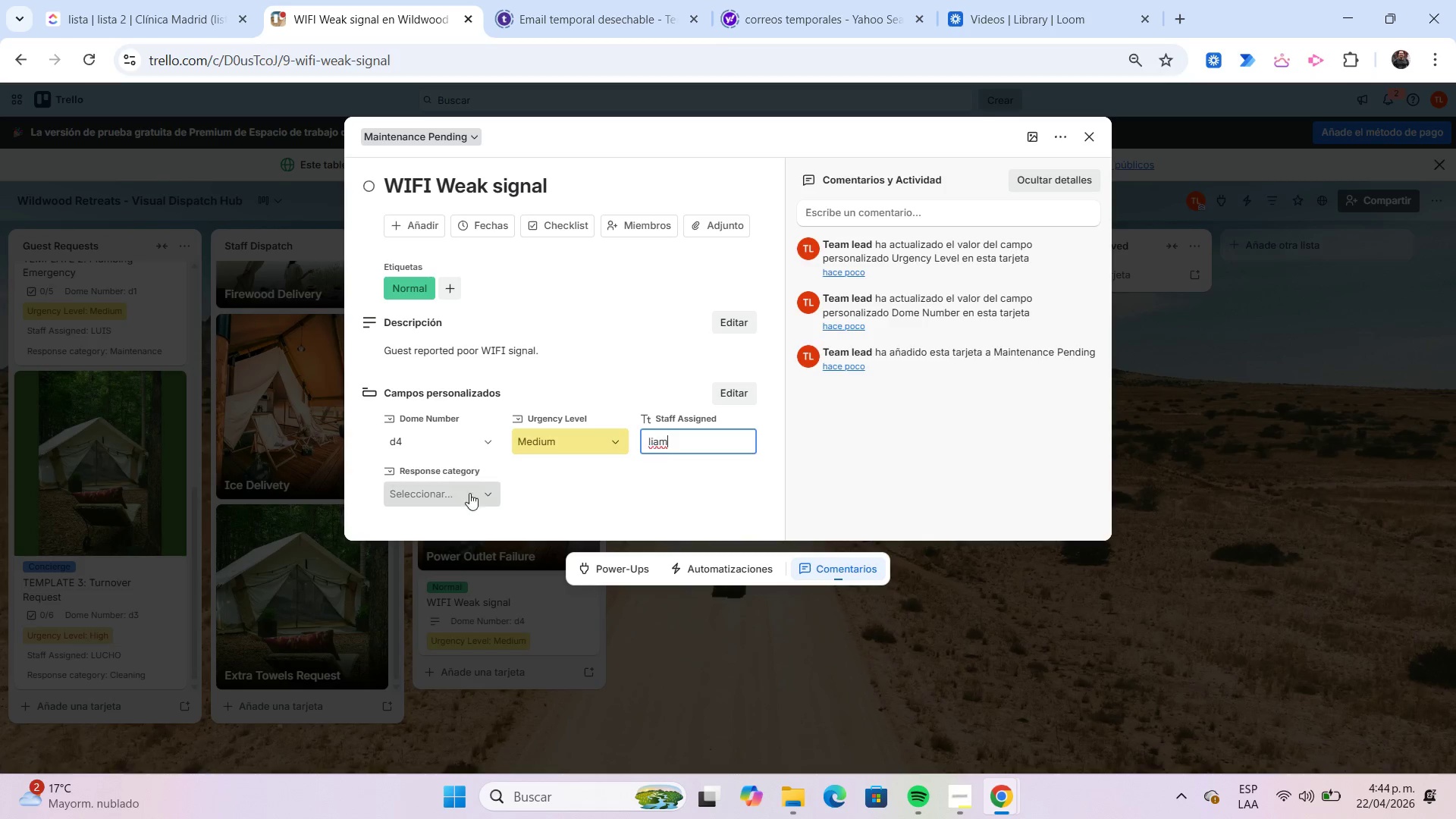 
left_click([447, 493])
 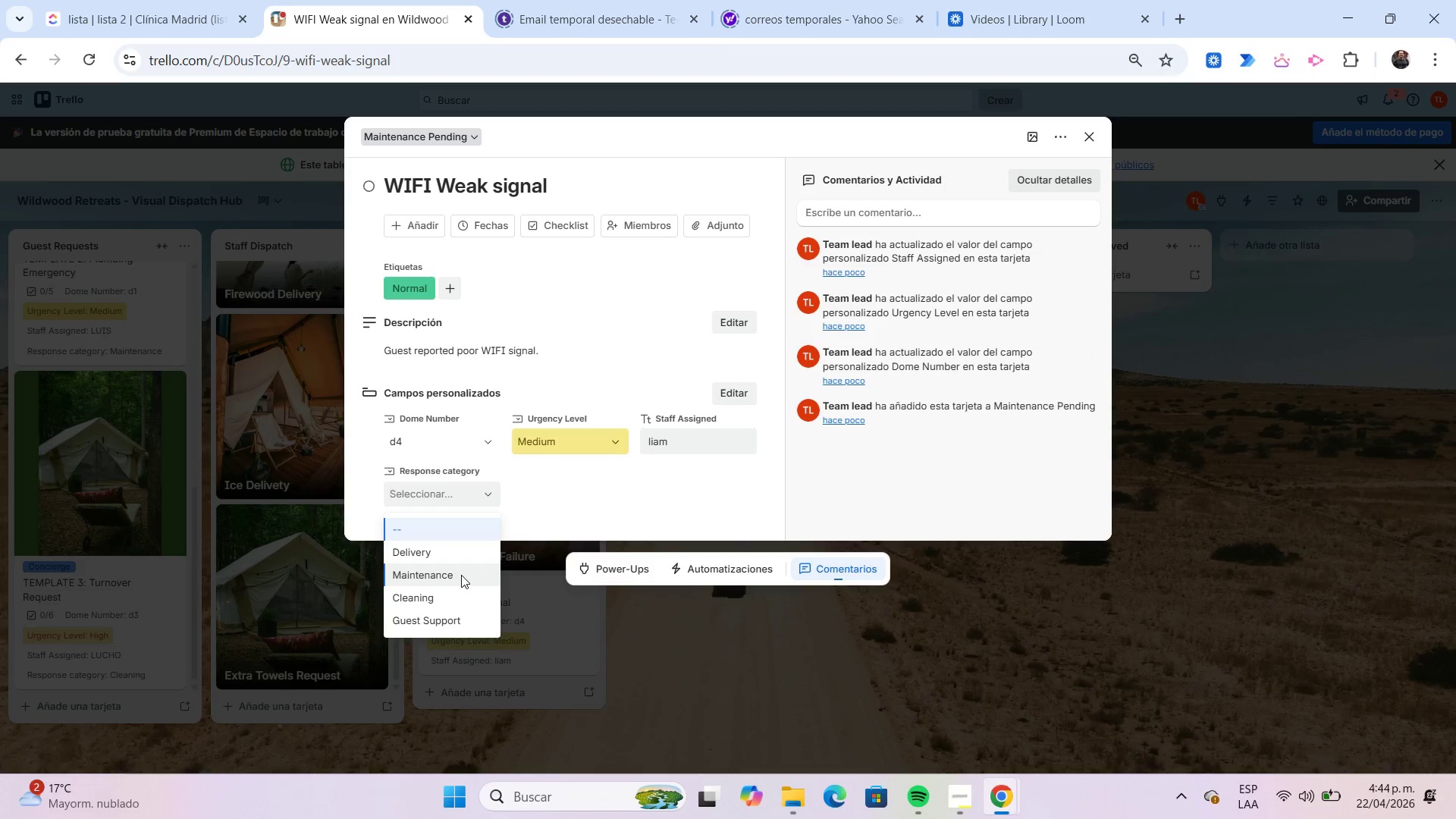 
left_click([461, 575])
 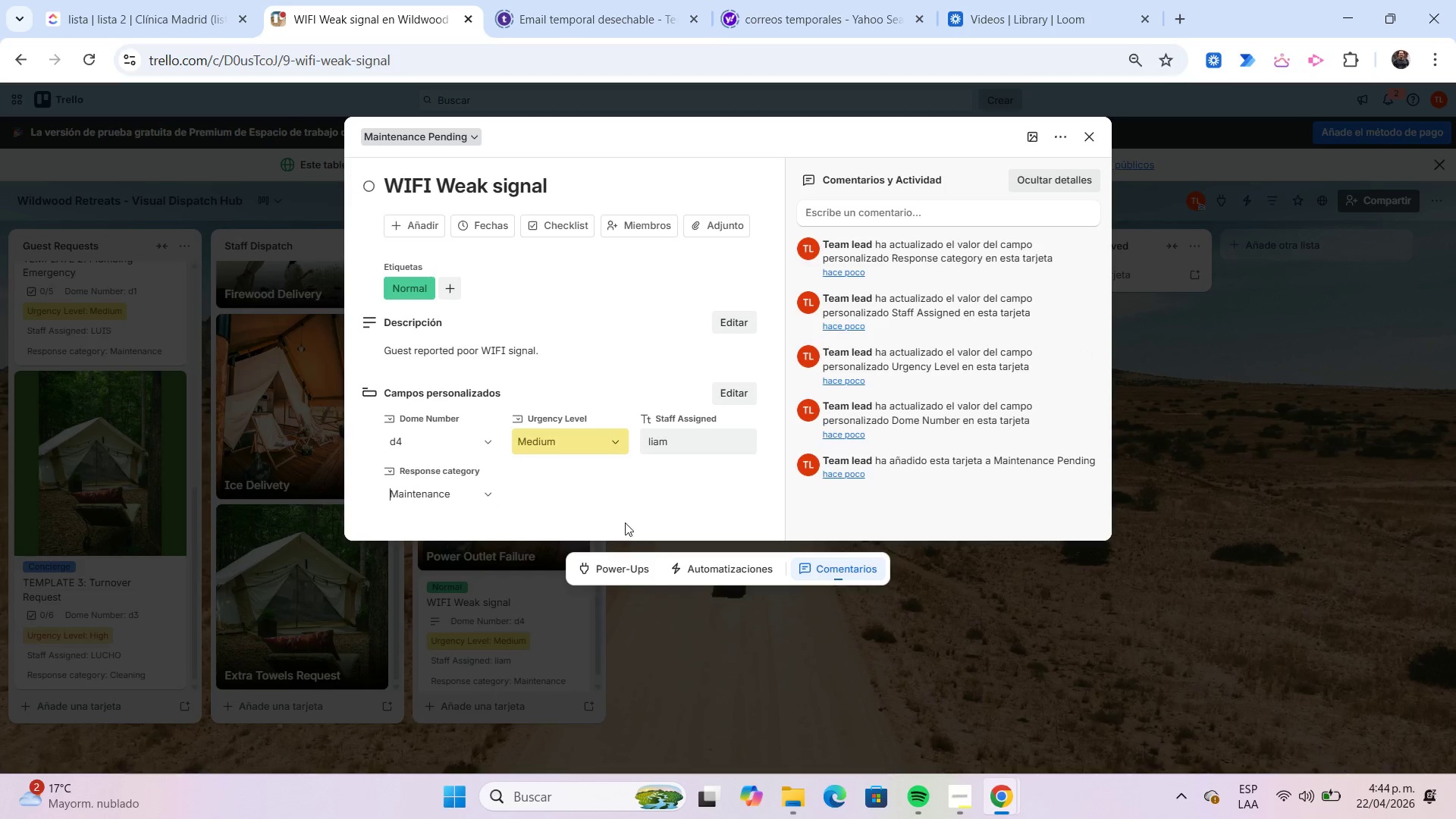 
left_click([561, 224])
 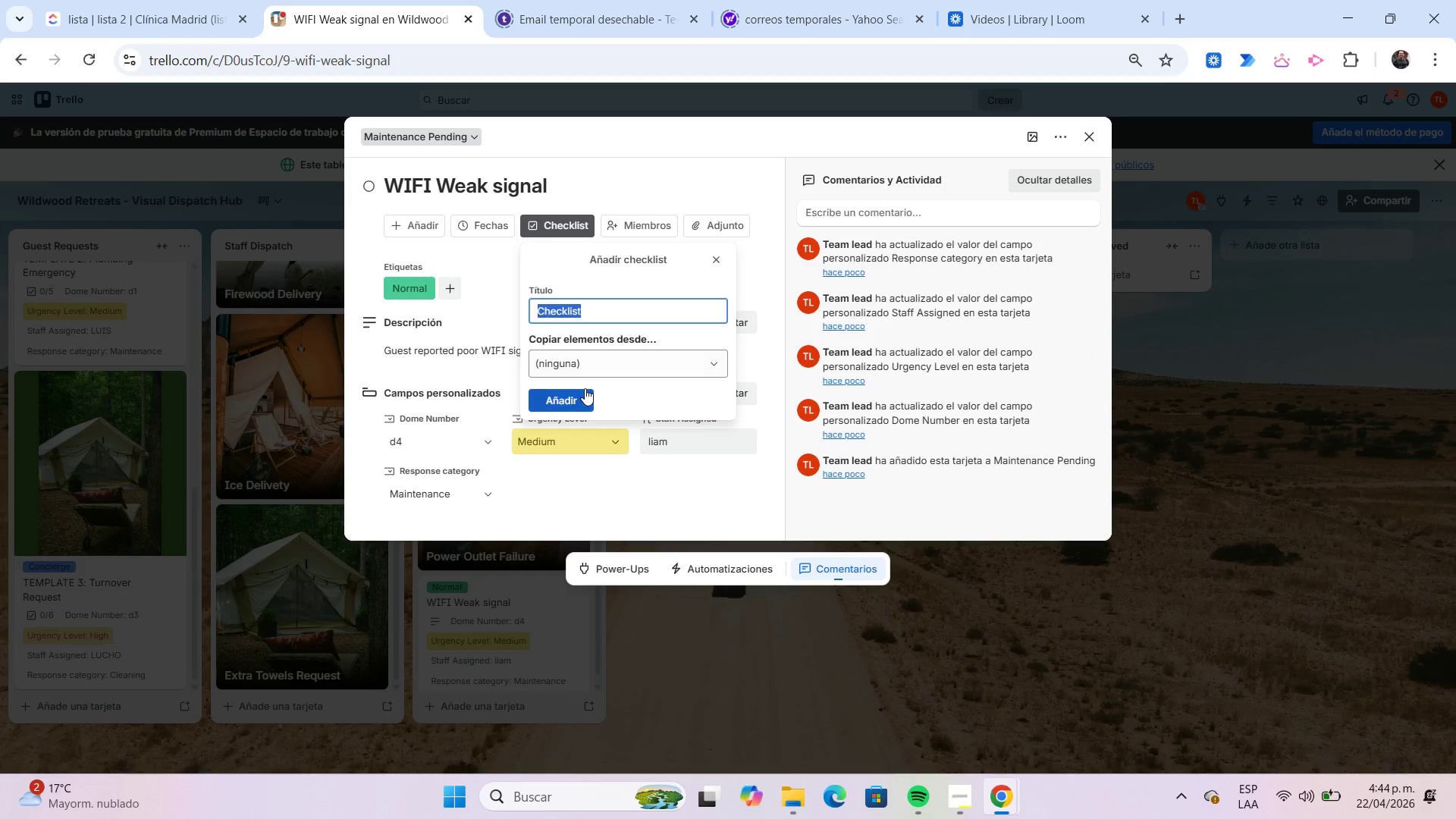 
left_click([580, 392])
 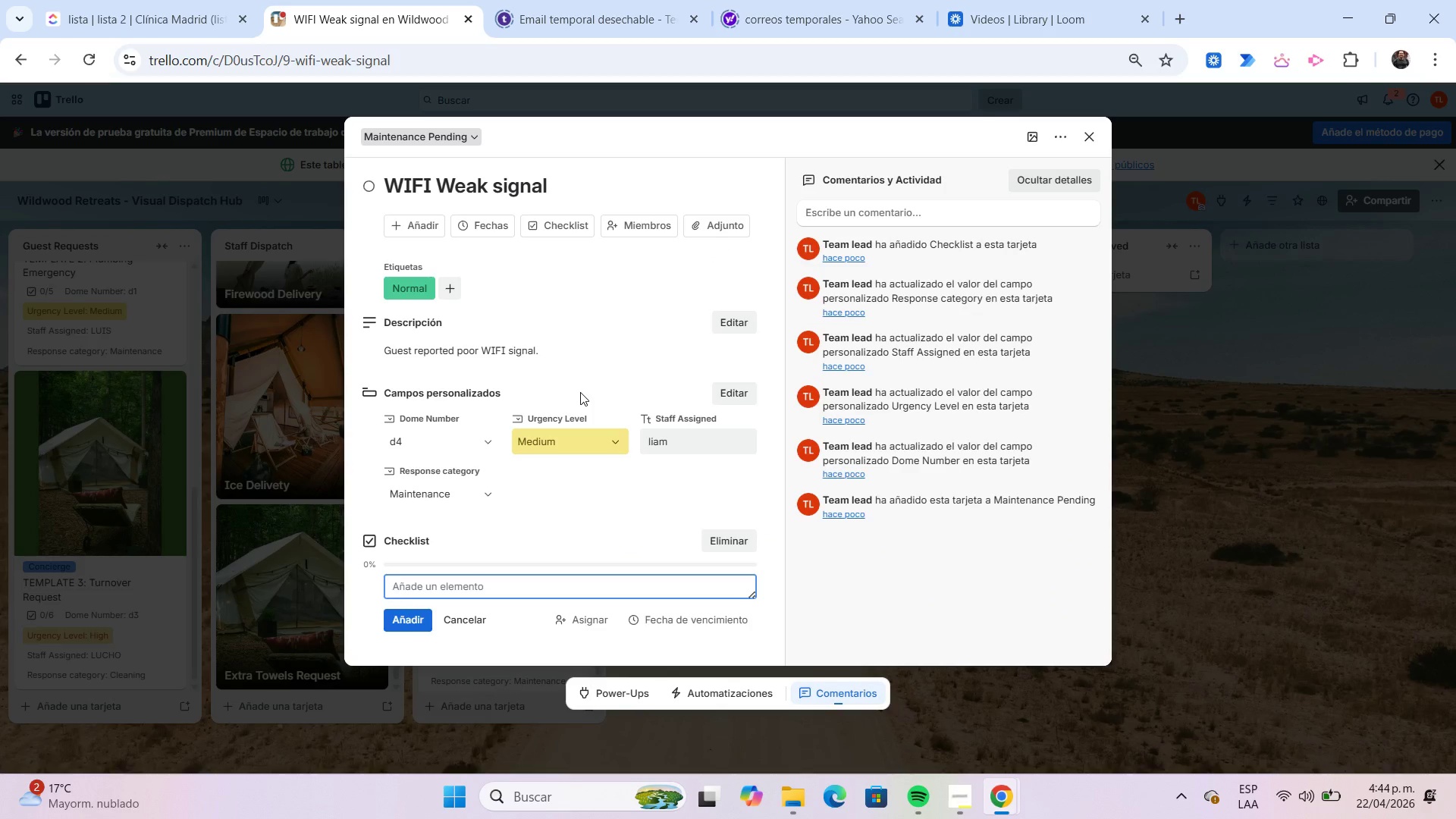 
type(Check router)
 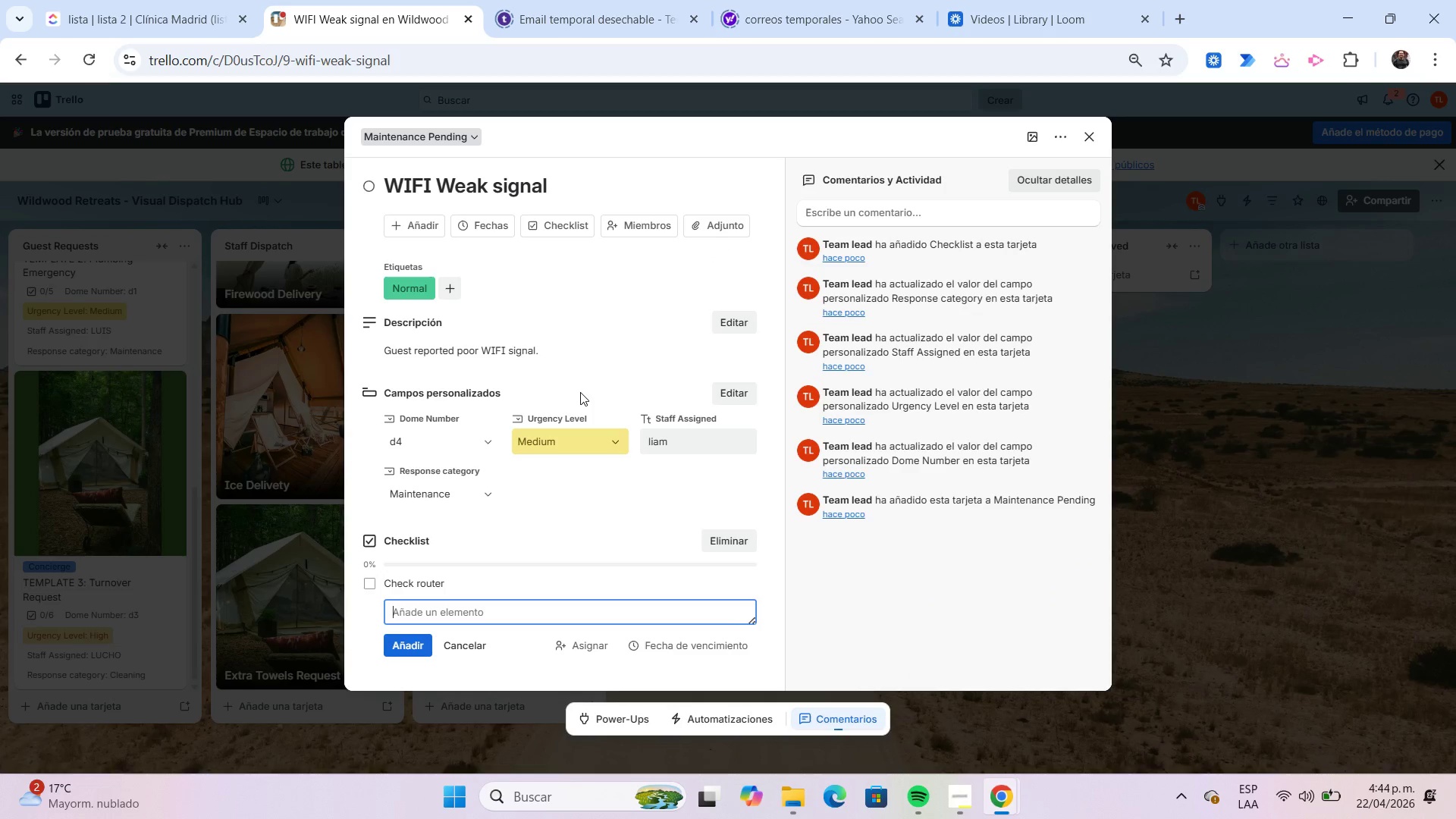 
key(Enter)
 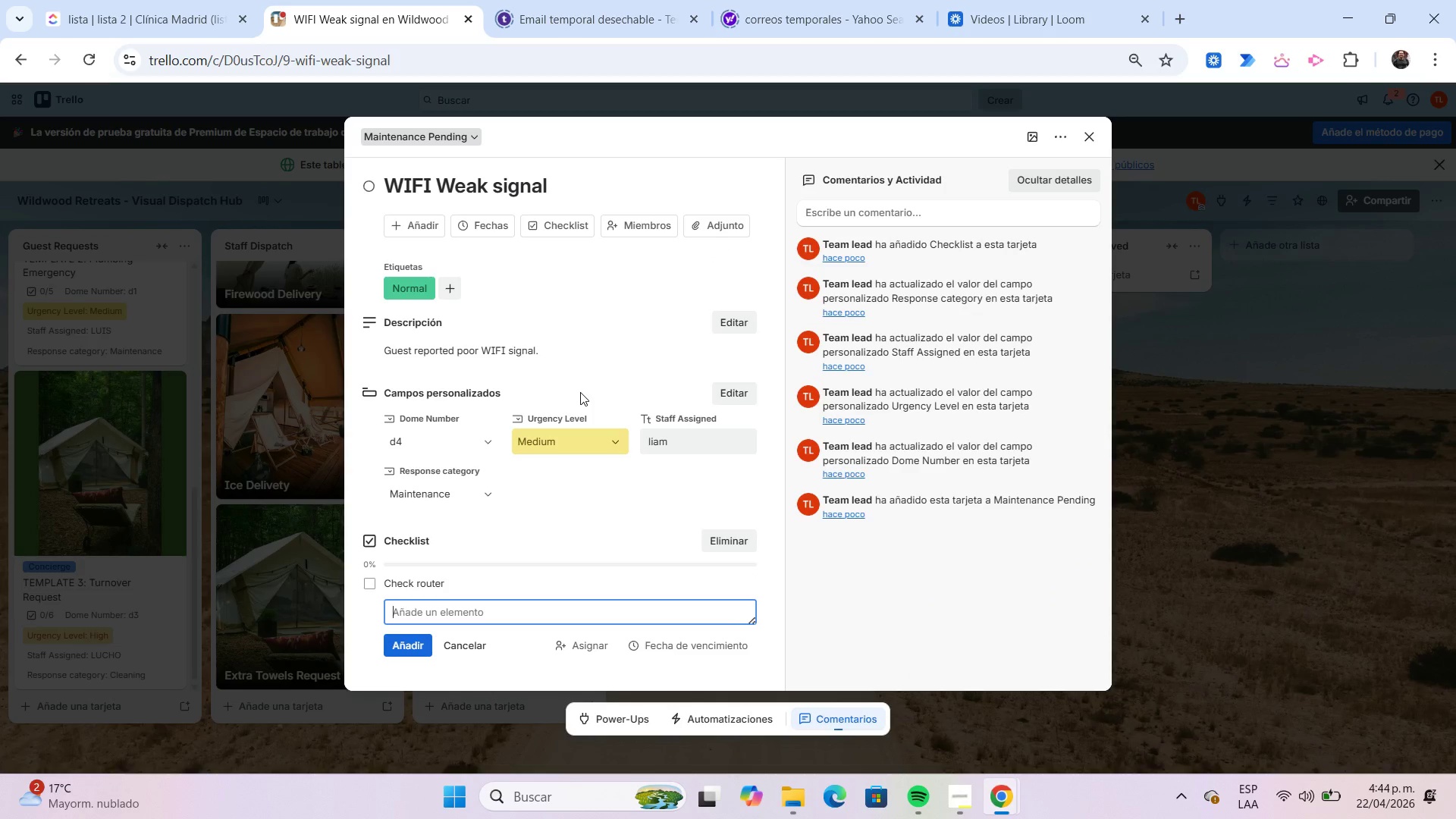 
type(Restart extender)
 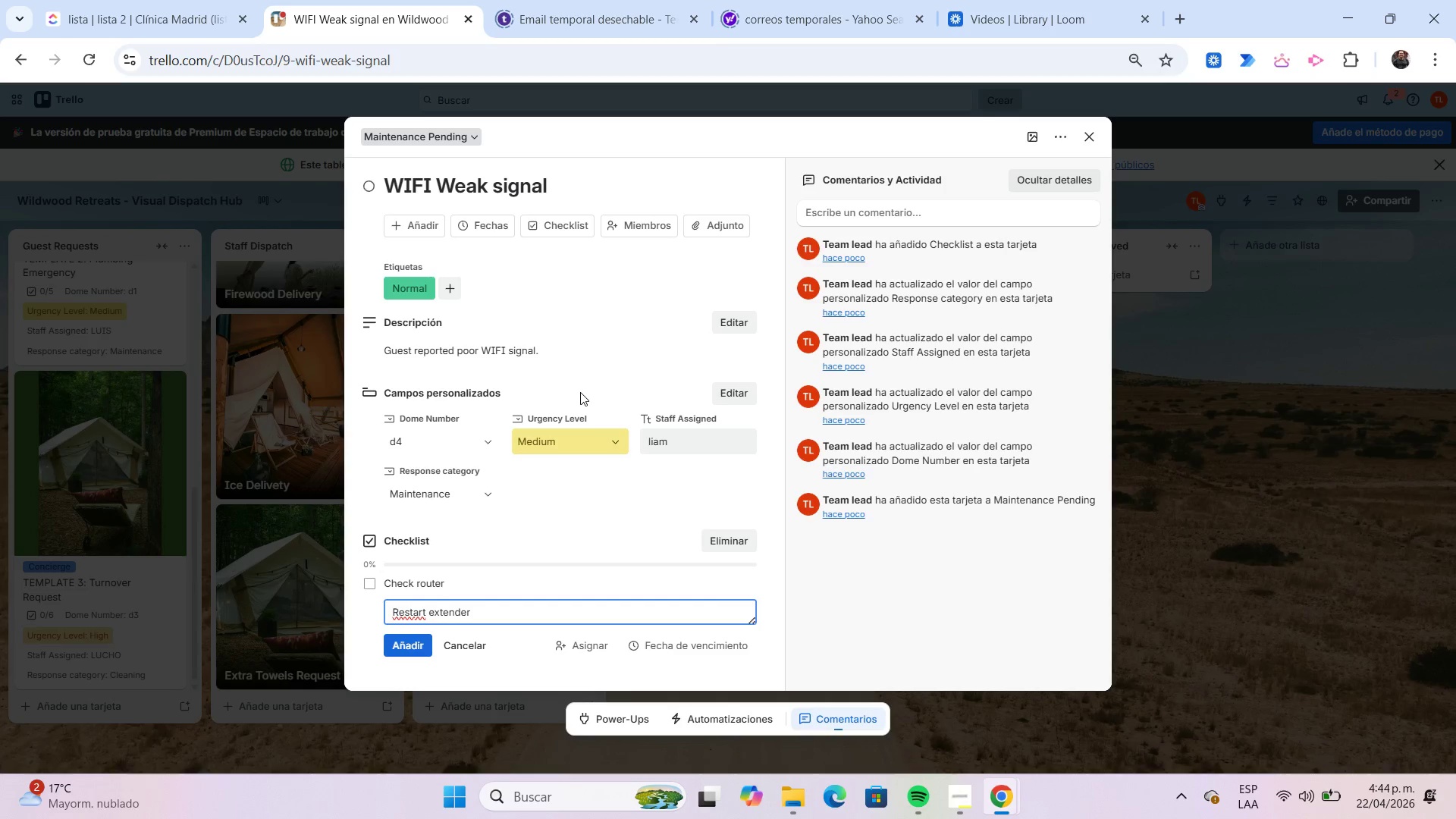 
key(Enter)
 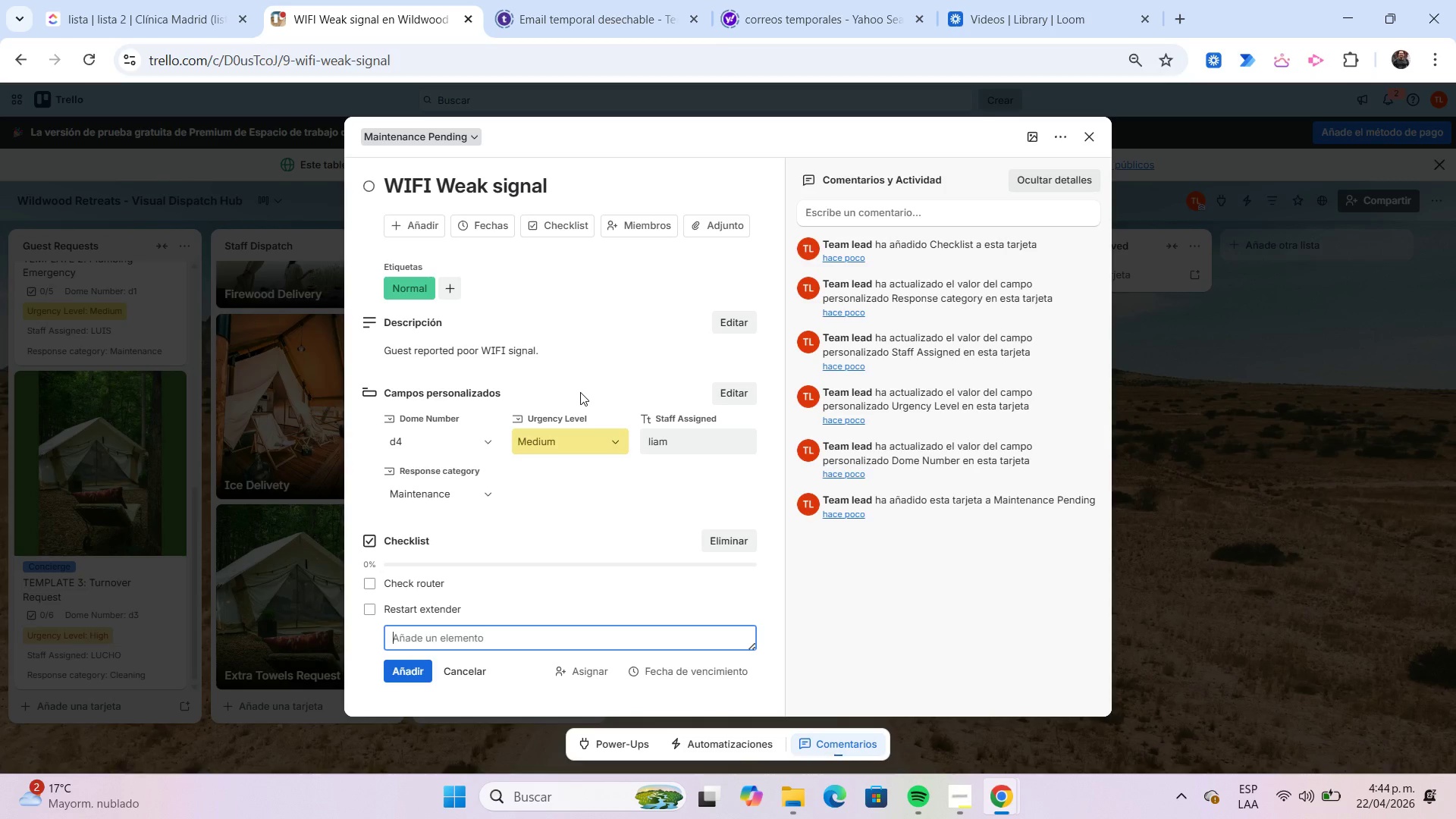 
type(Run speed test)
 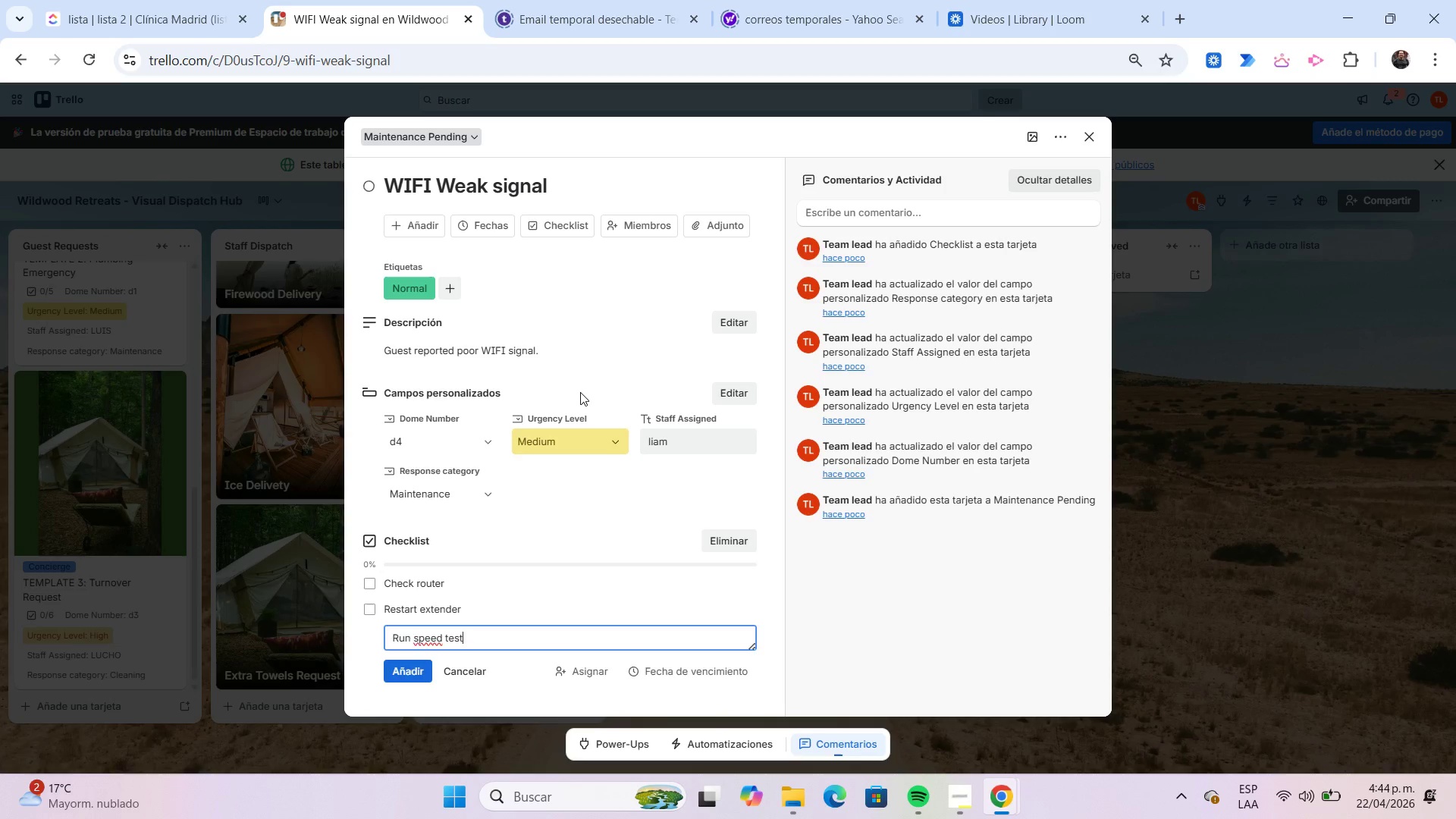 
key(Enter)
 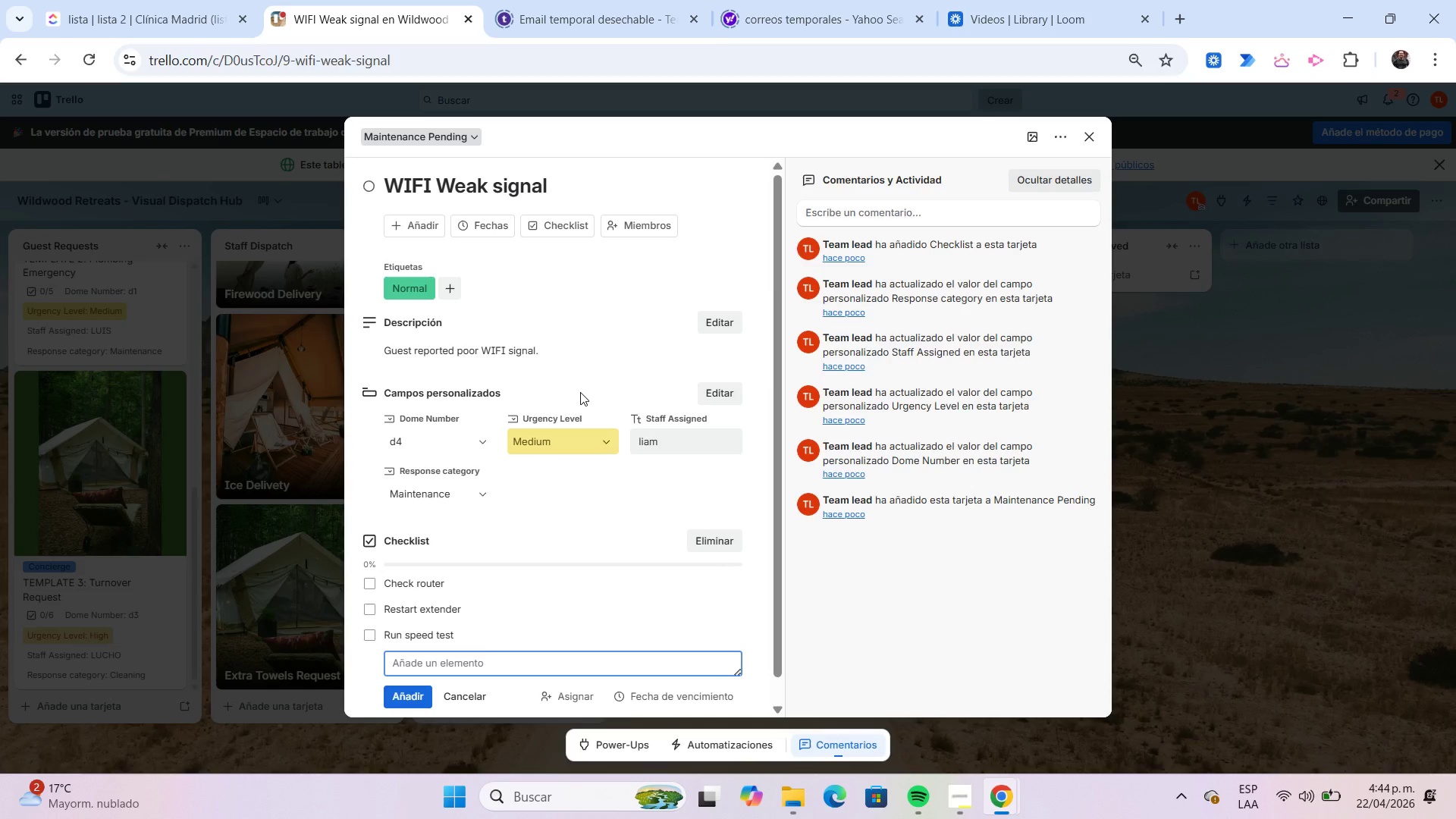 
type(Confirm with guest)
 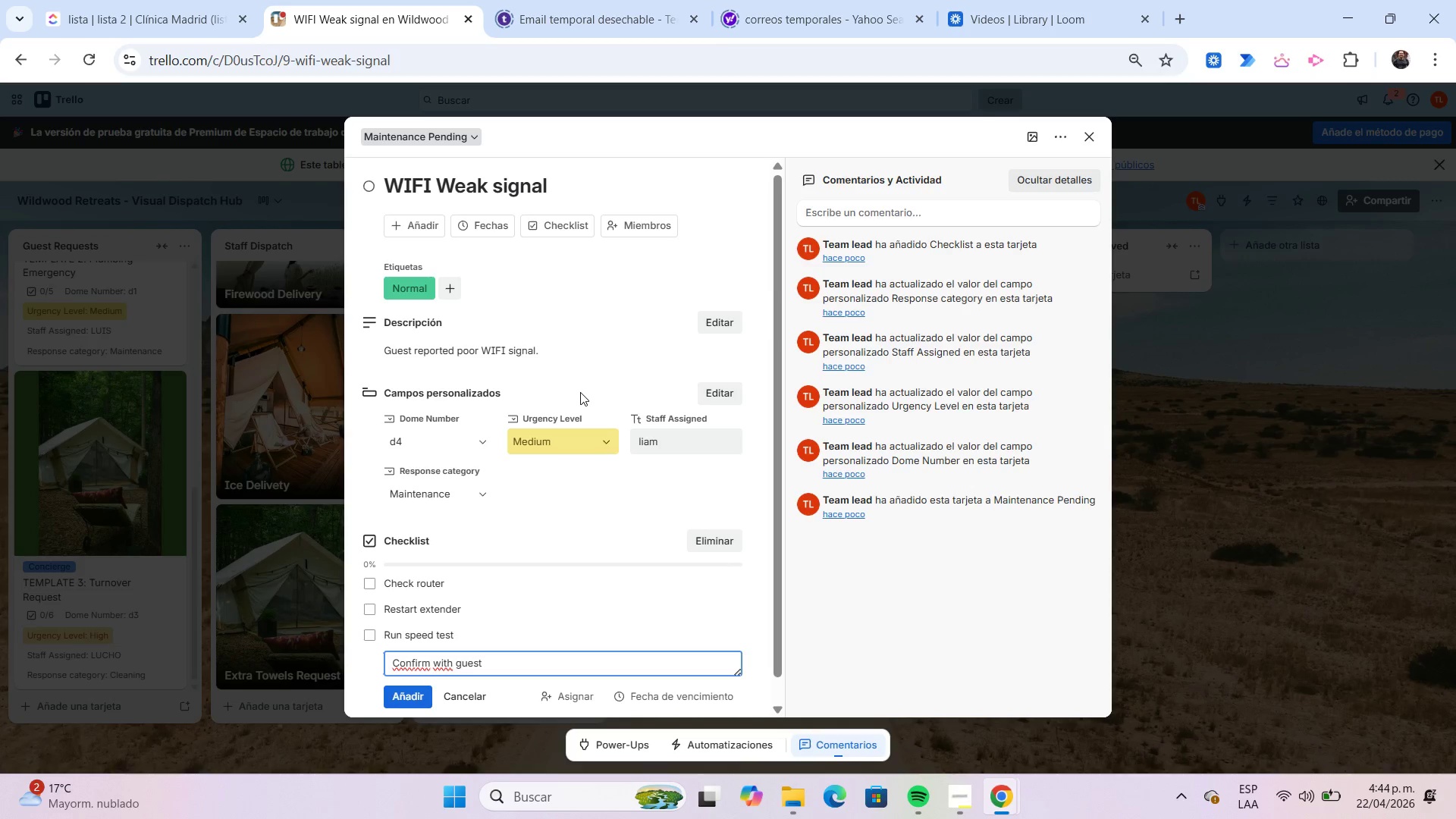 
key(Enter)
 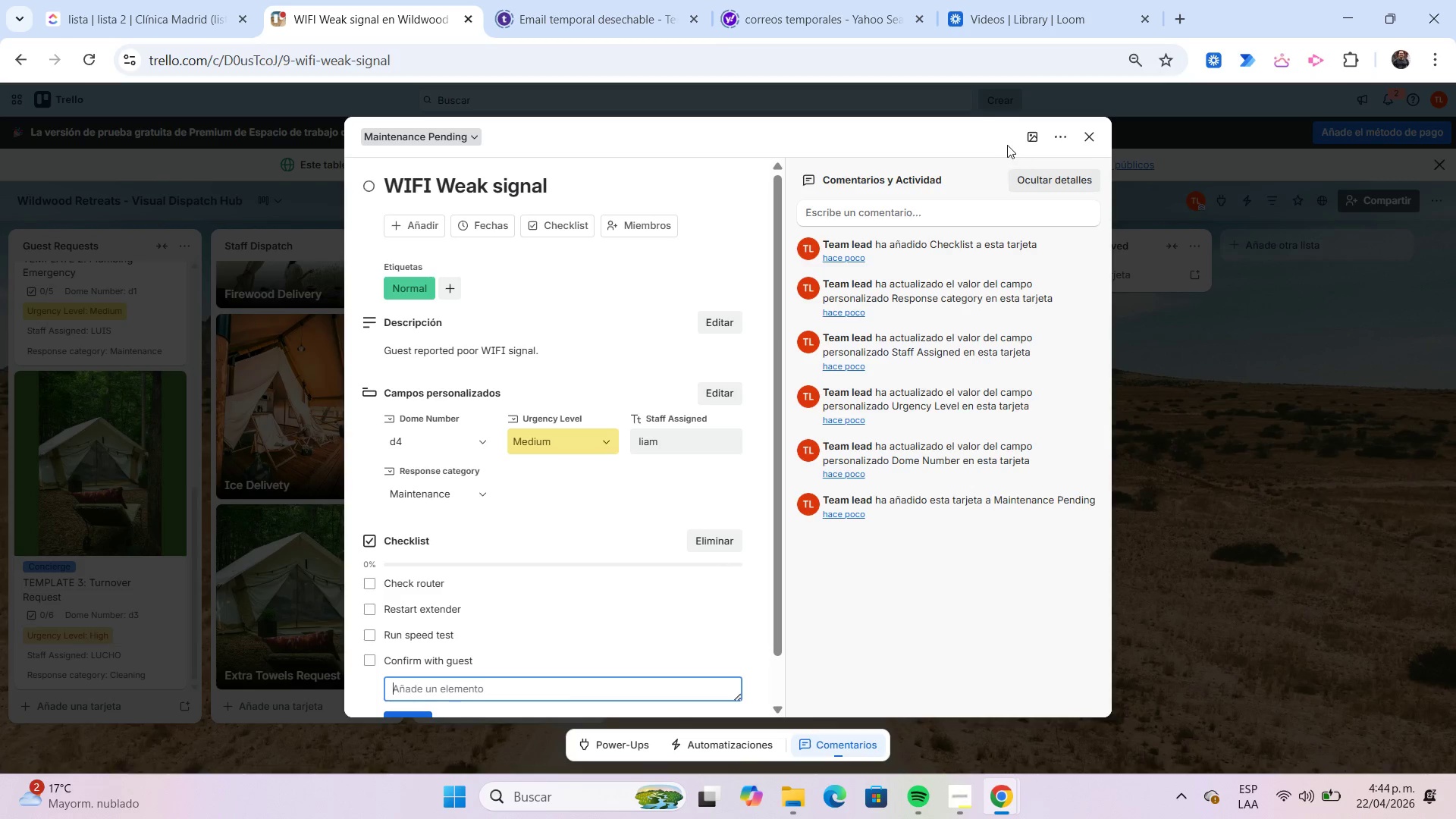 
left_click([1034, 140])
 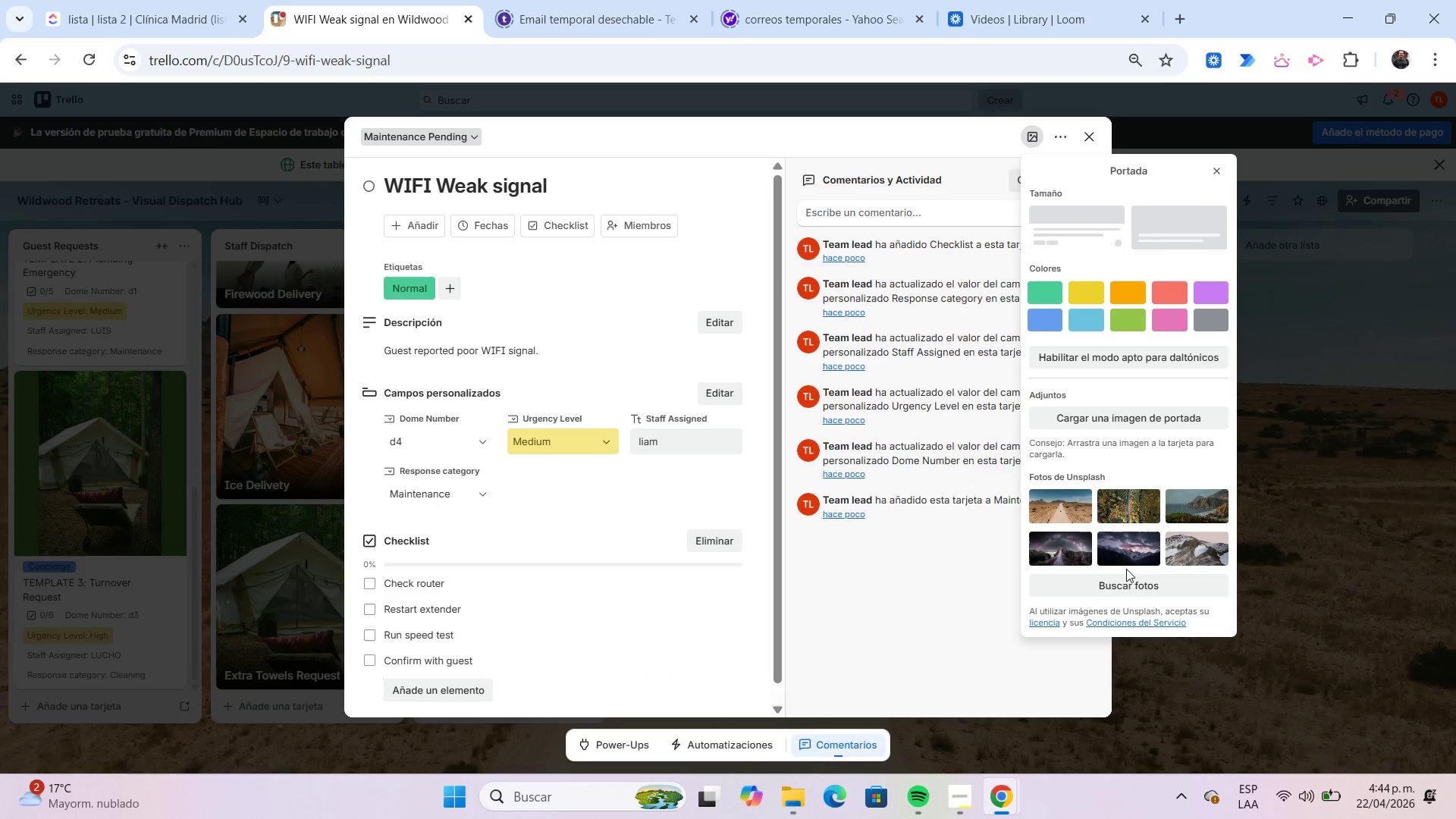 
left_click([1129, 579])
 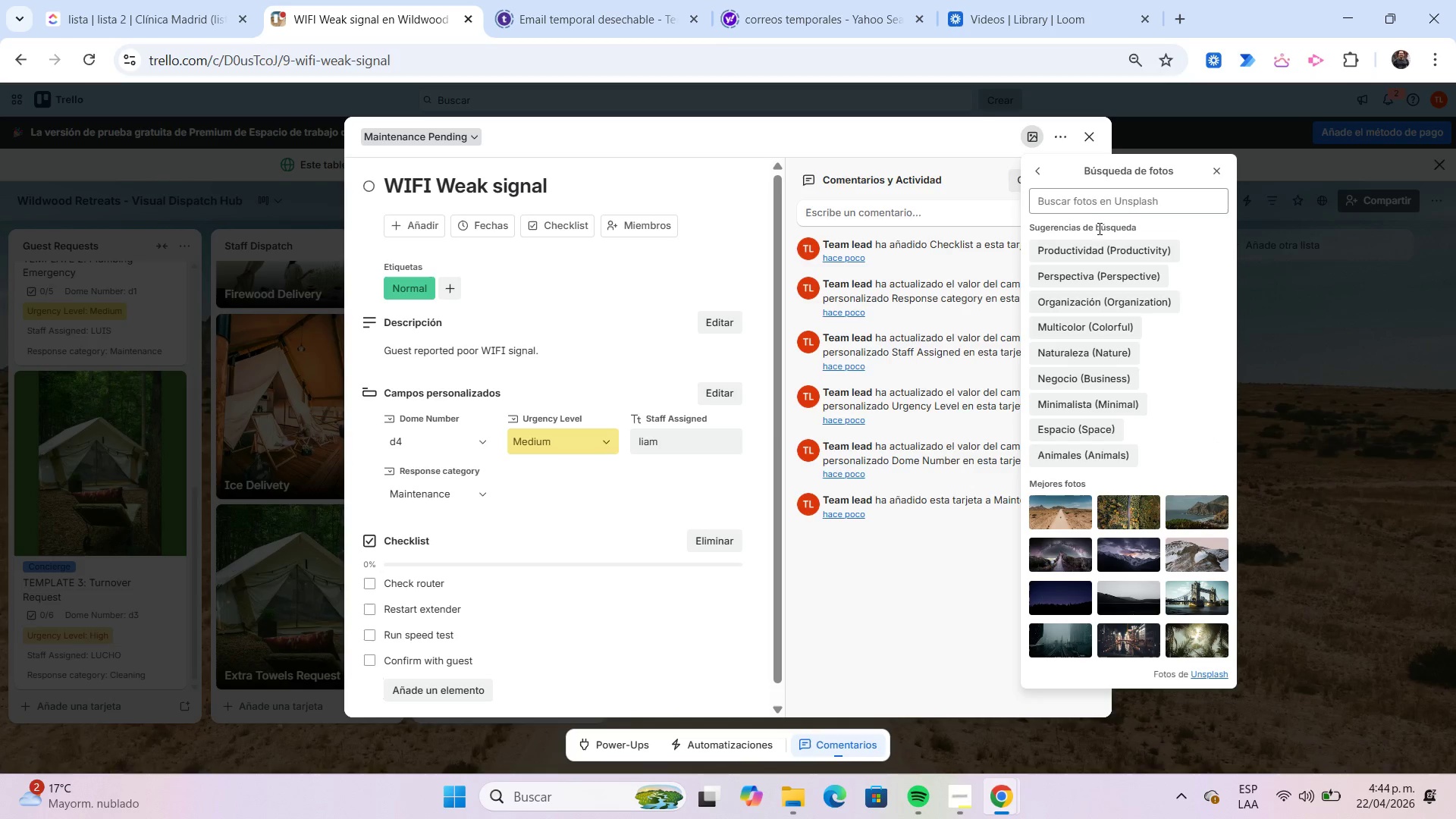 
left_click([1081, 205])
 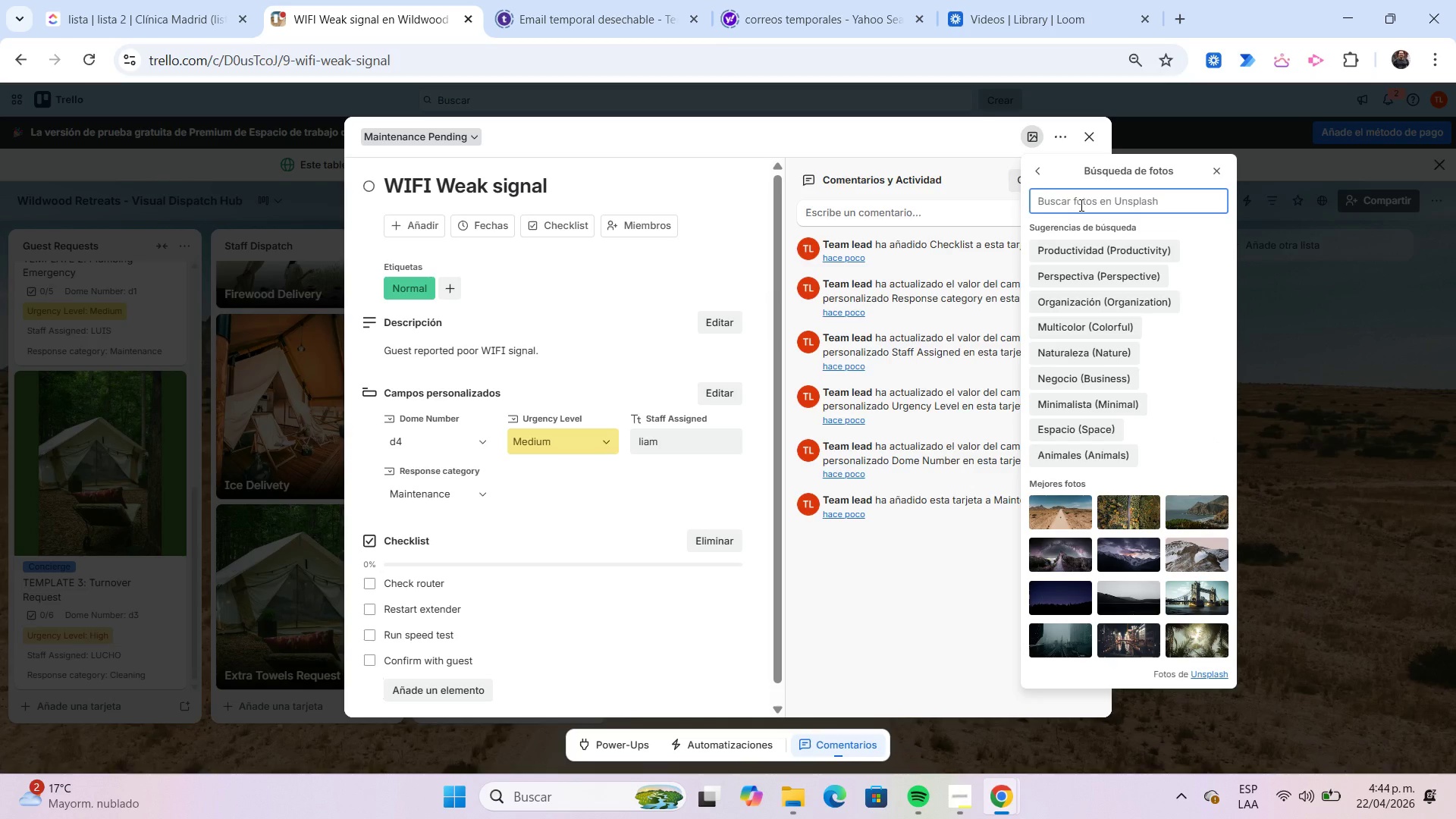 
type(glamping)
 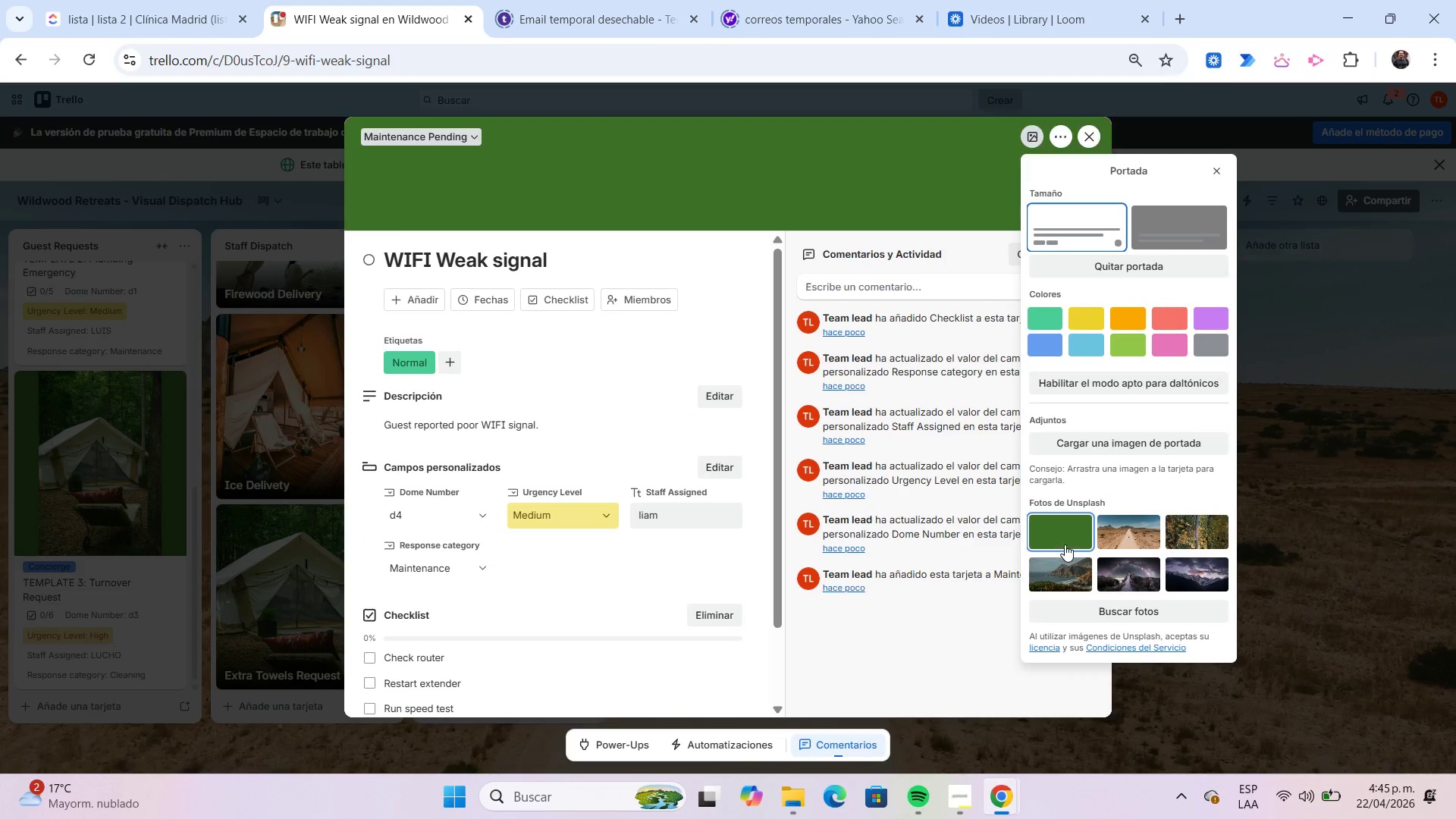 
wait(6.55)
 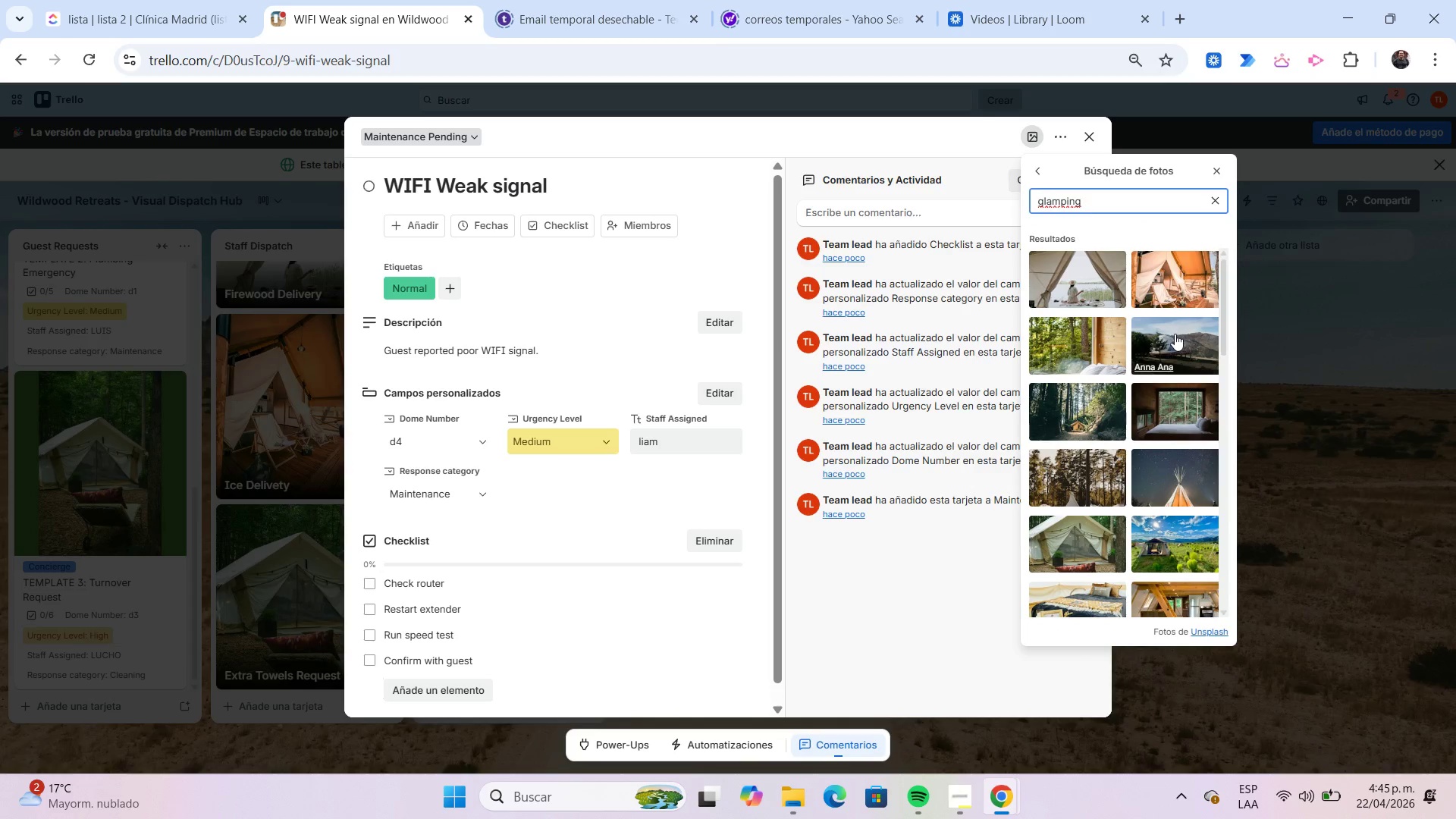 
left_click([1156, 239])
 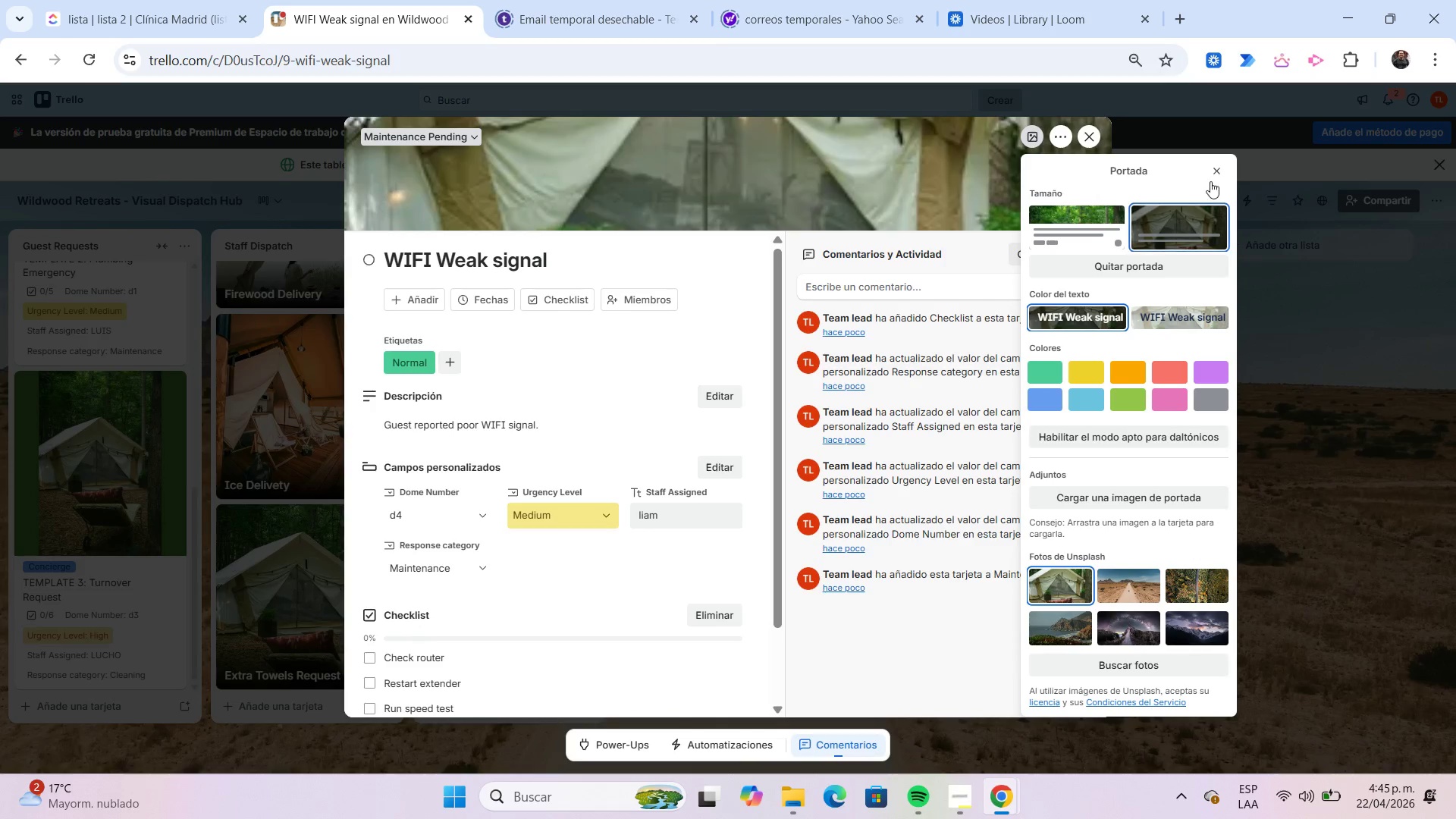 
left_click([1215, 171])
 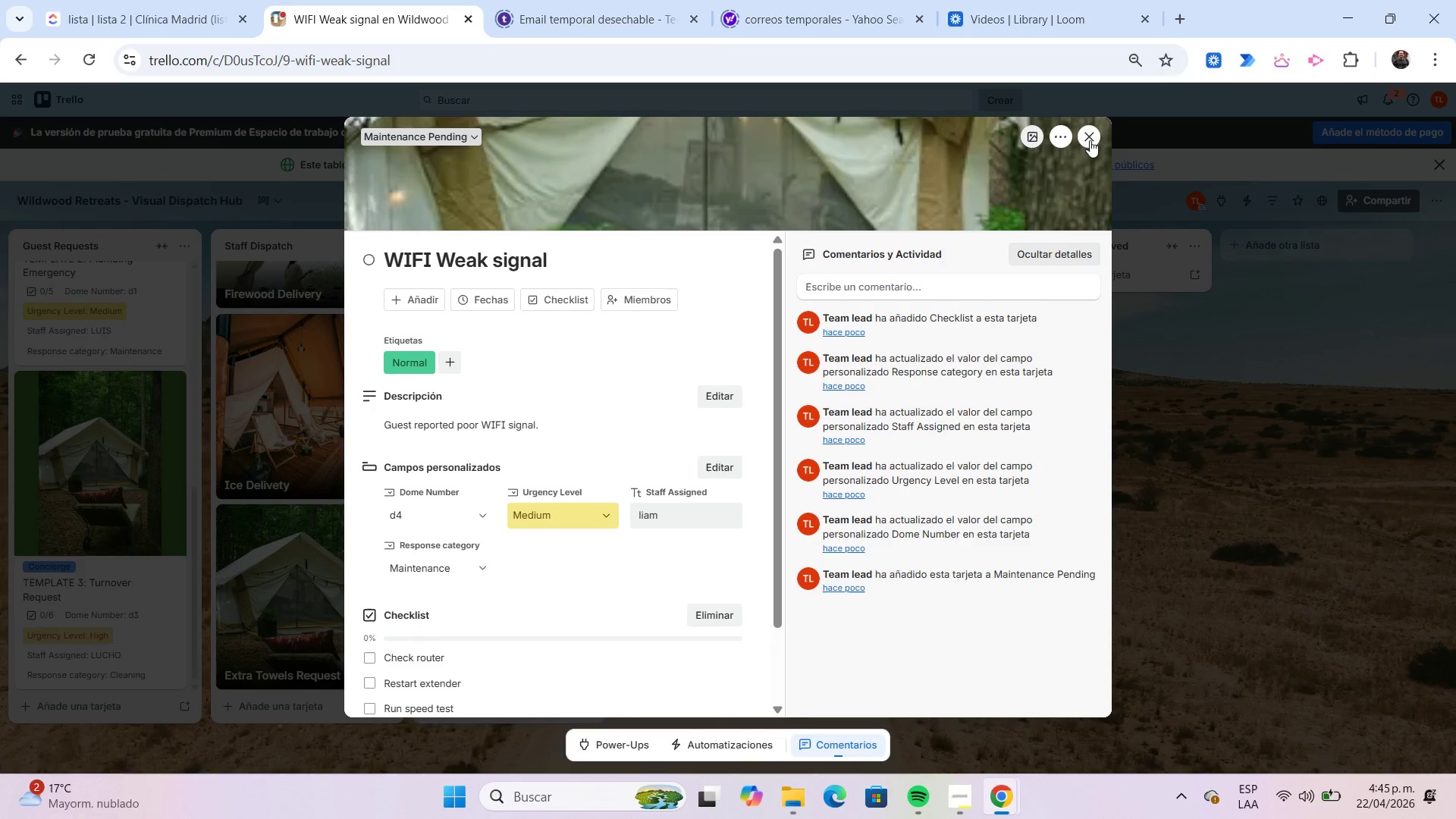 
left_click([1090, 140])
 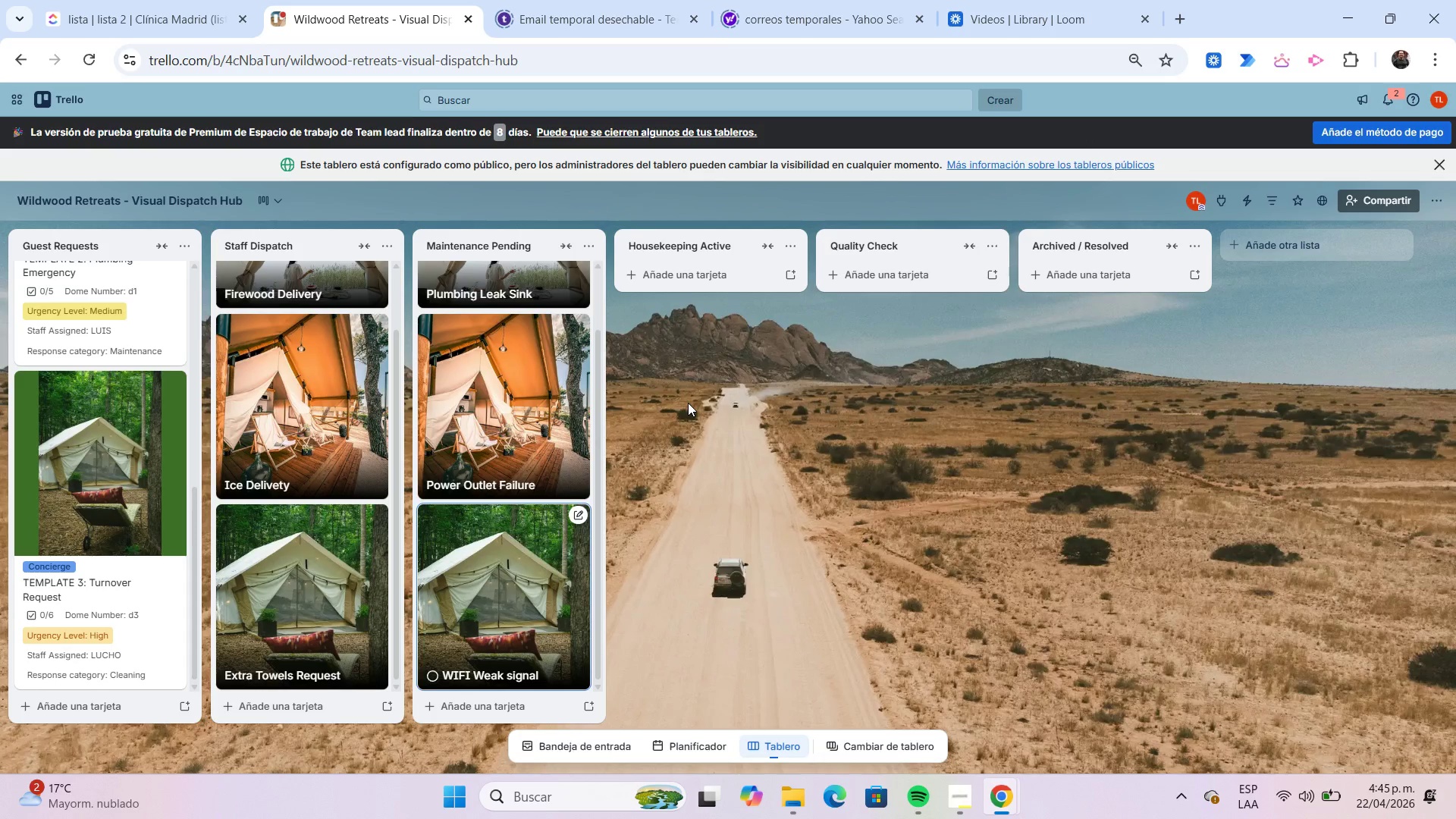 
wait(5.19)
 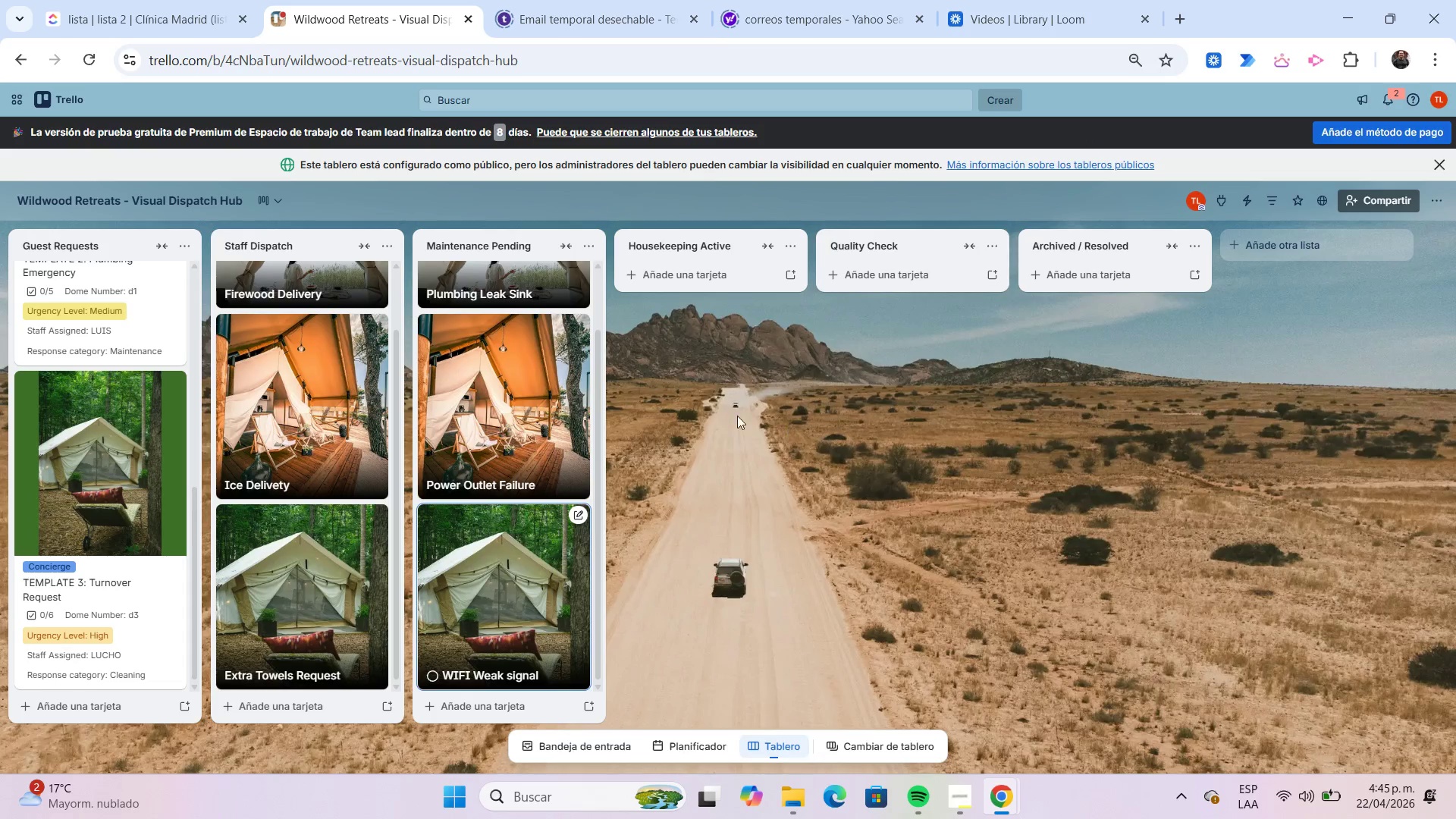 
left_click_drag(start_coordinate=[596, 435], to_coordinate=[616, 327])
 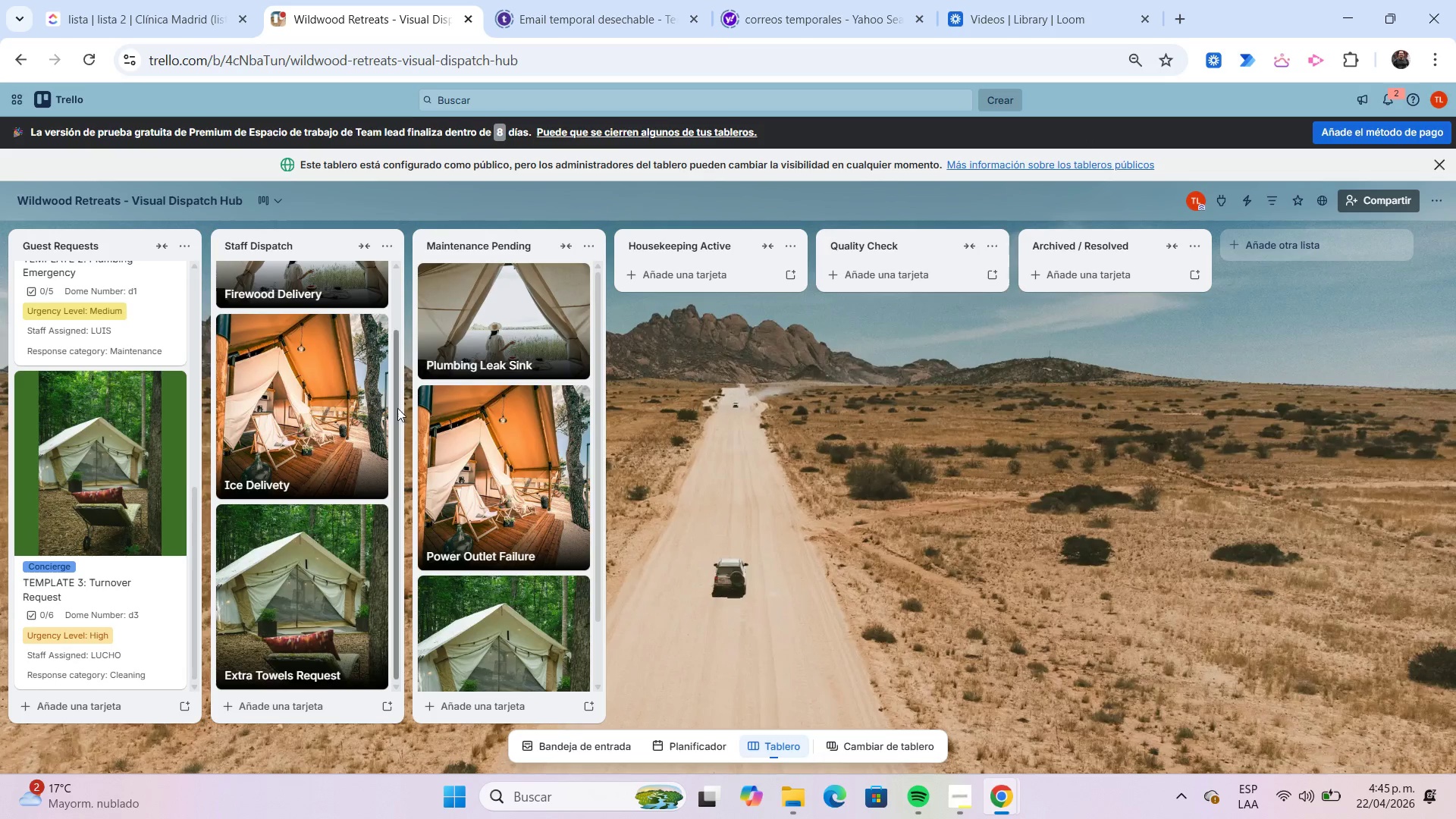 
left_click_drag(start_coordinate=[394, 406], to_coordinate=[391, 306])
 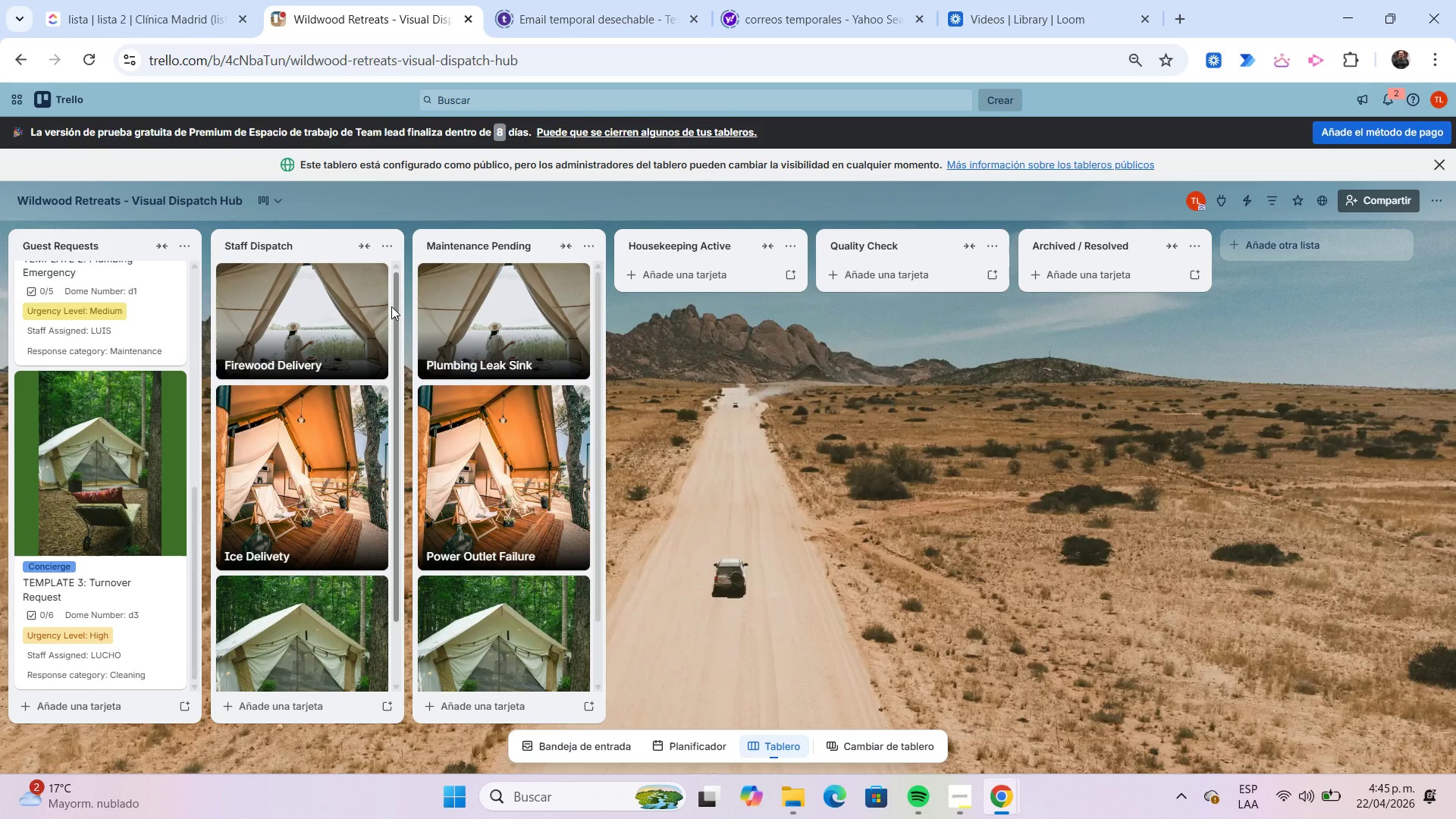 
wait(30.33)
 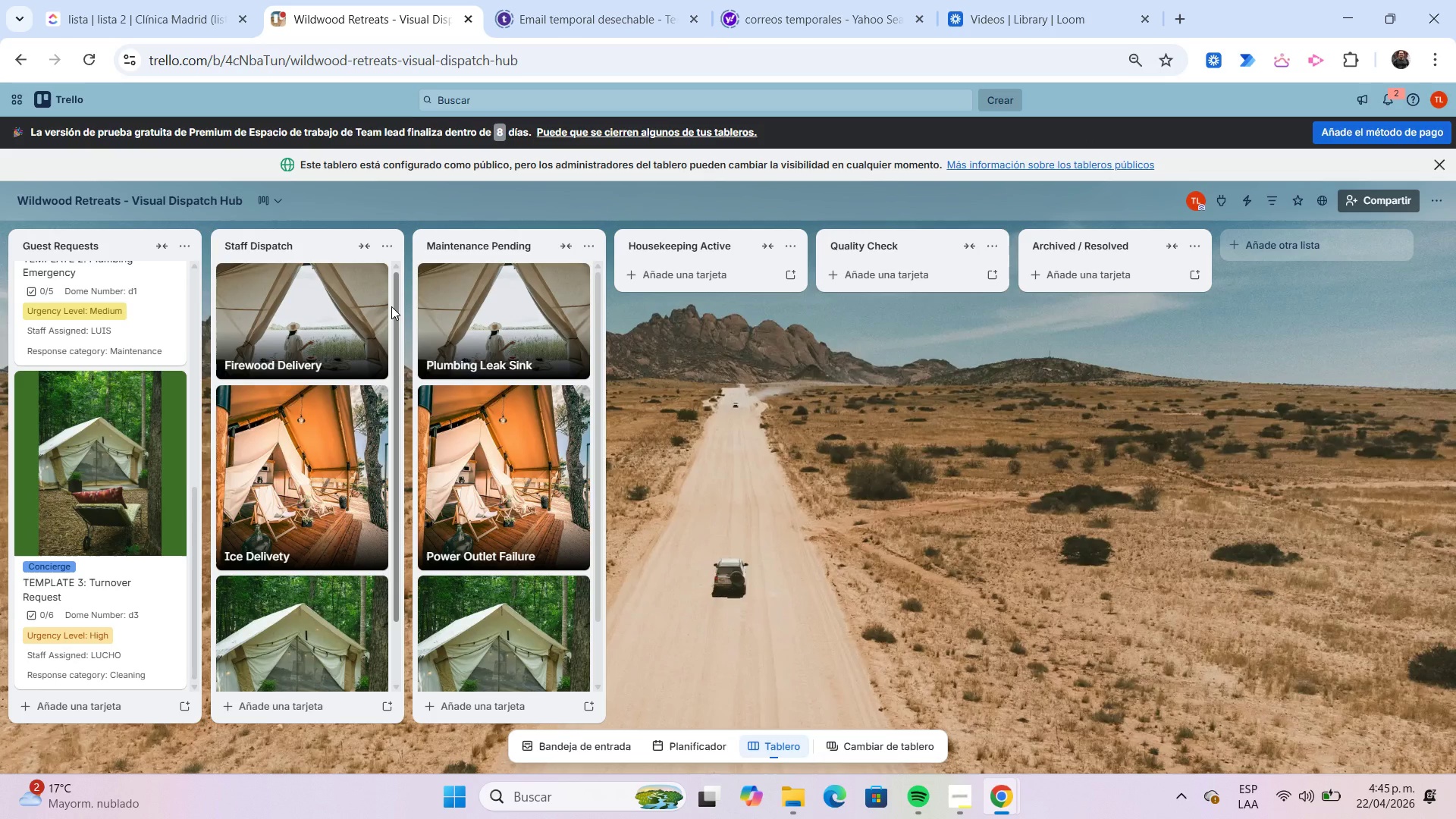 
left_click([656, 272])
 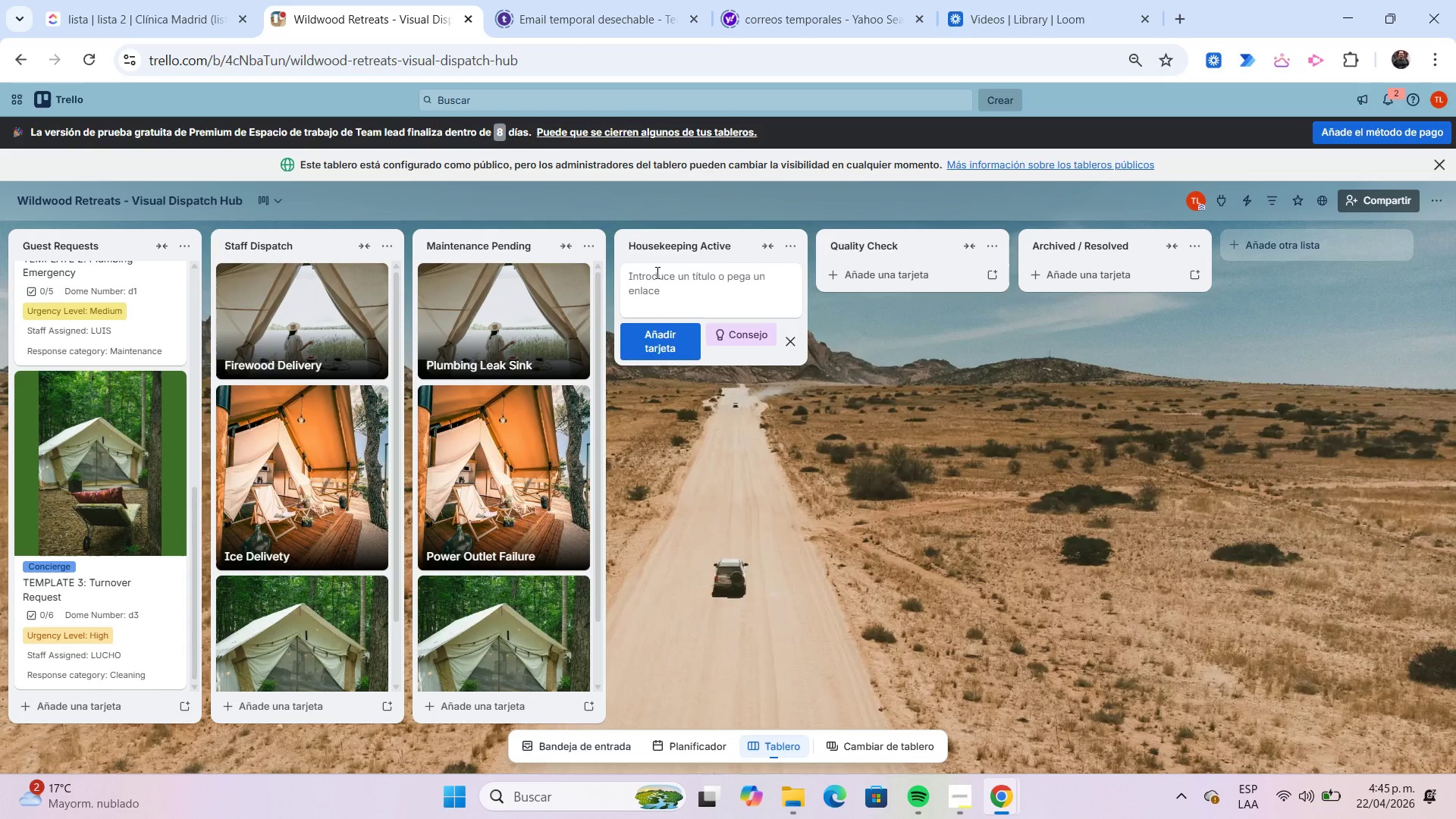 
type(Turnover)
 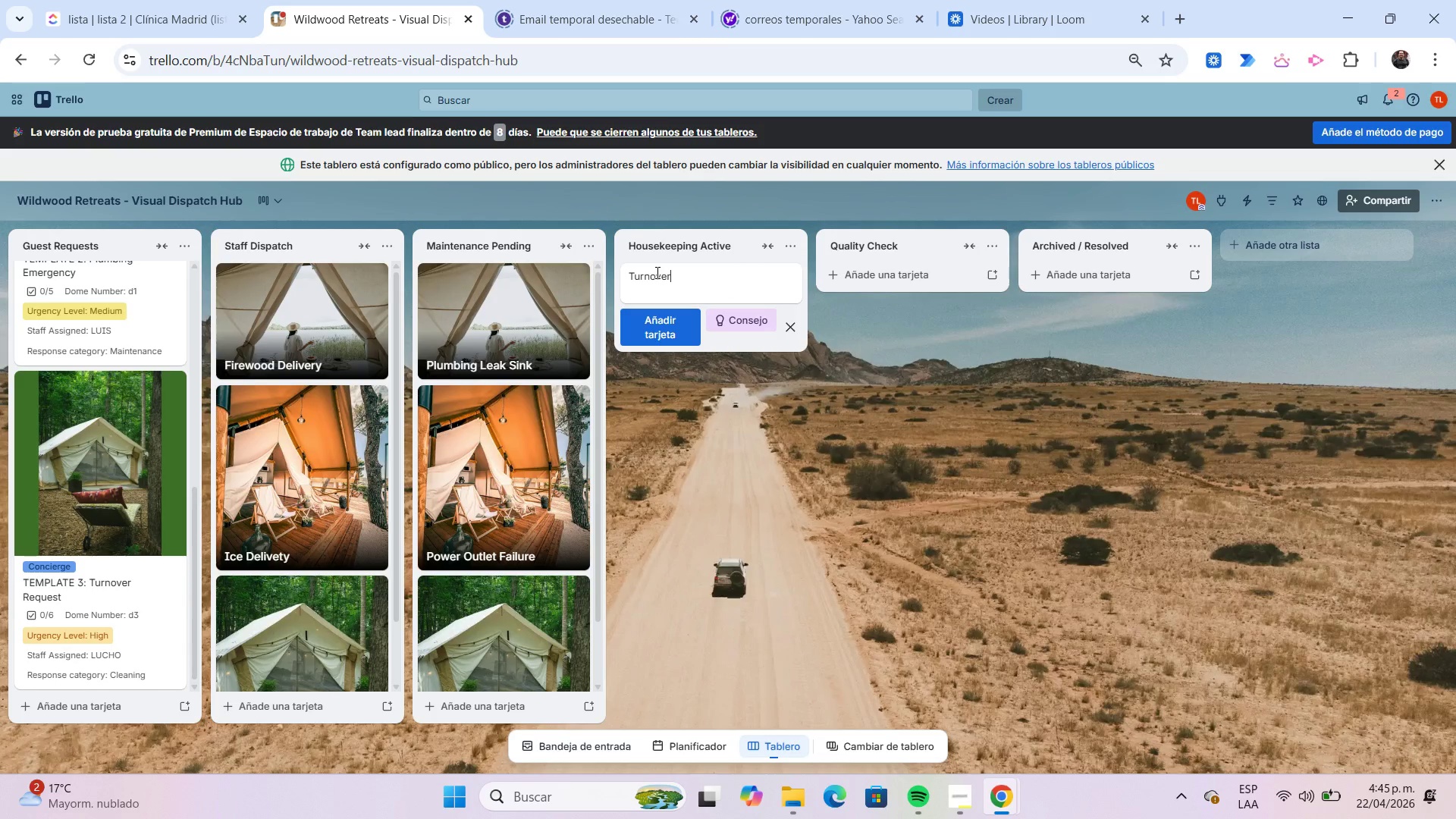 
type( Cleaning)
 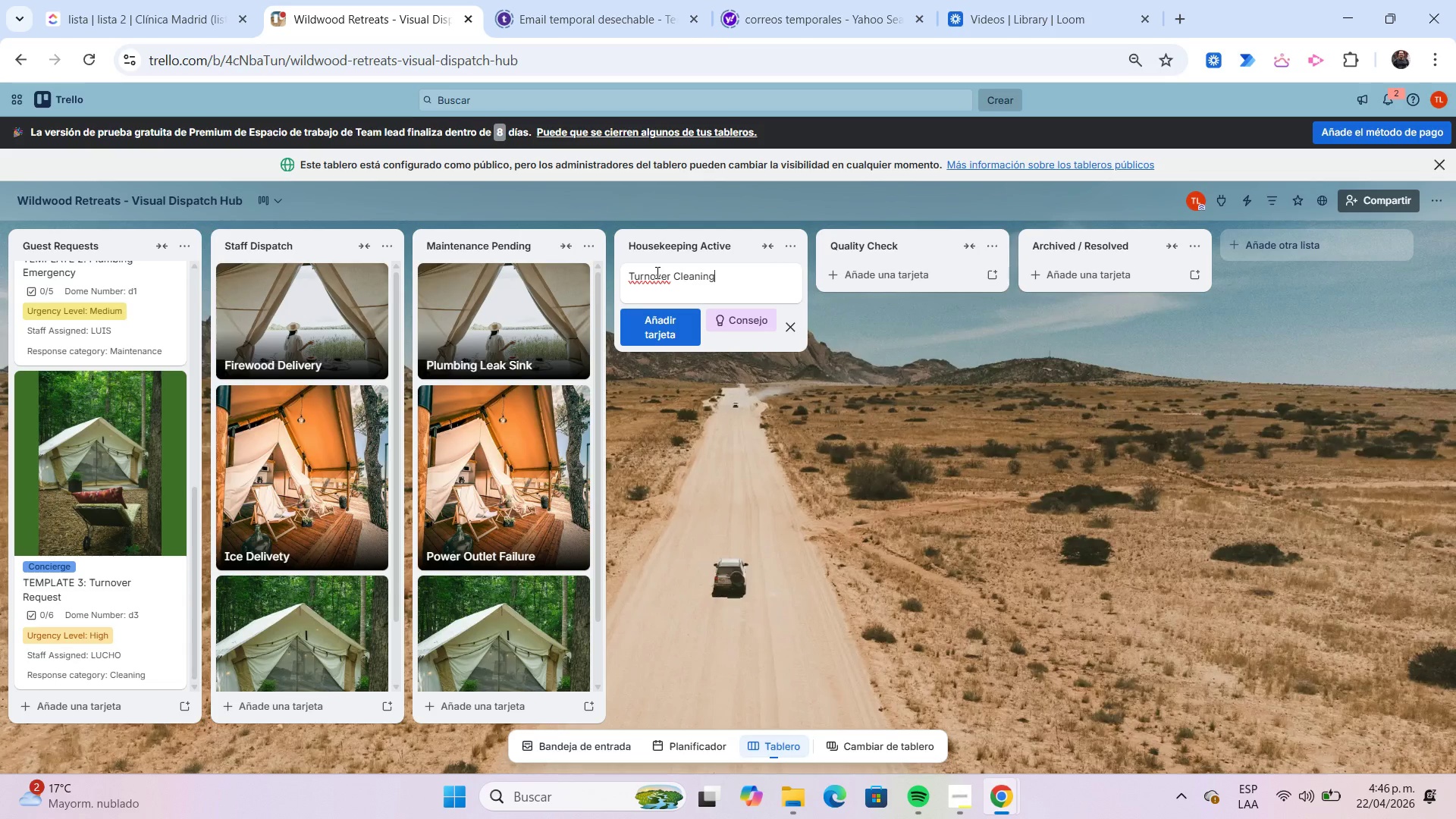 
key(Enter)
 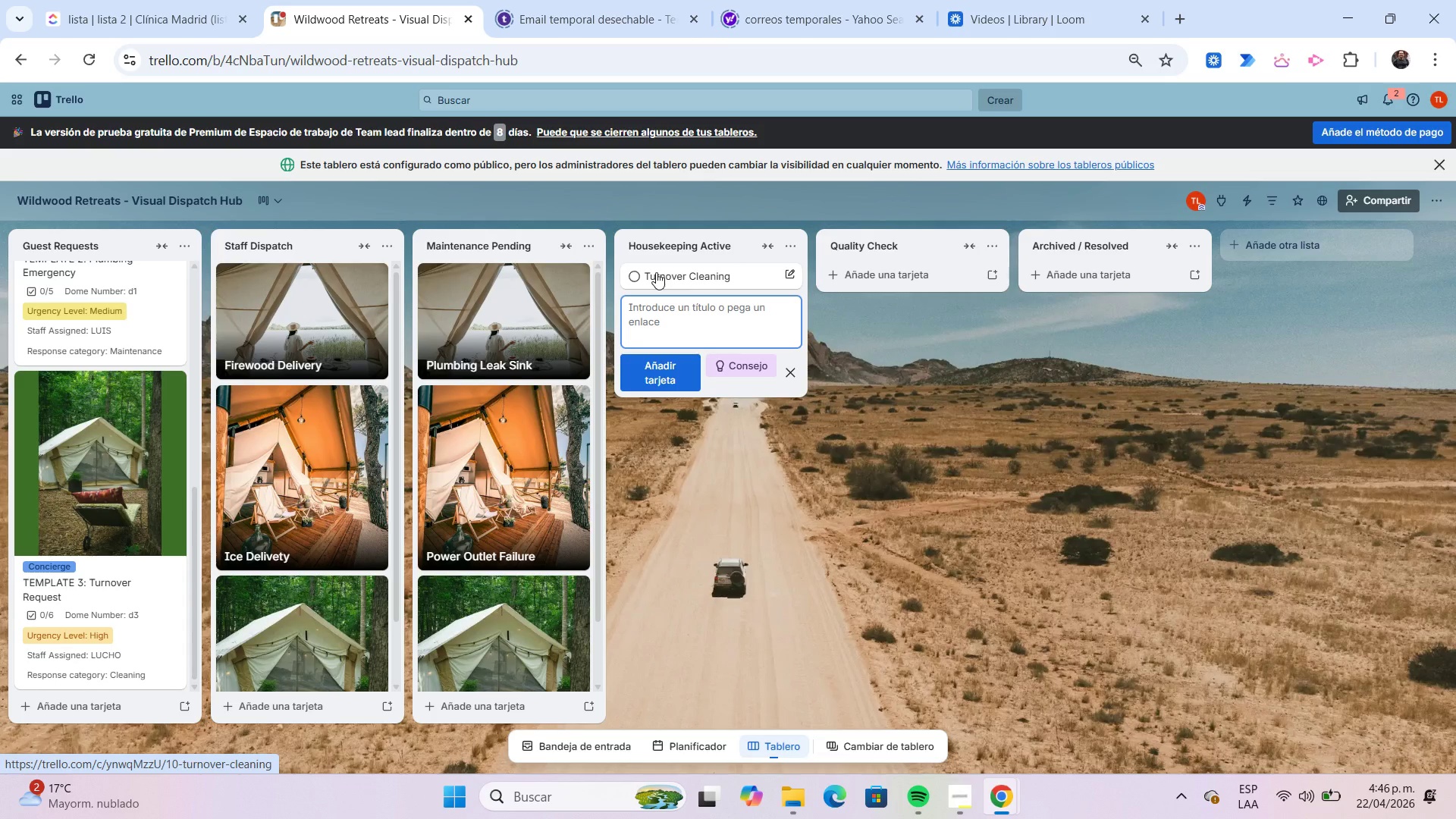 
left_click([656, 272])
 